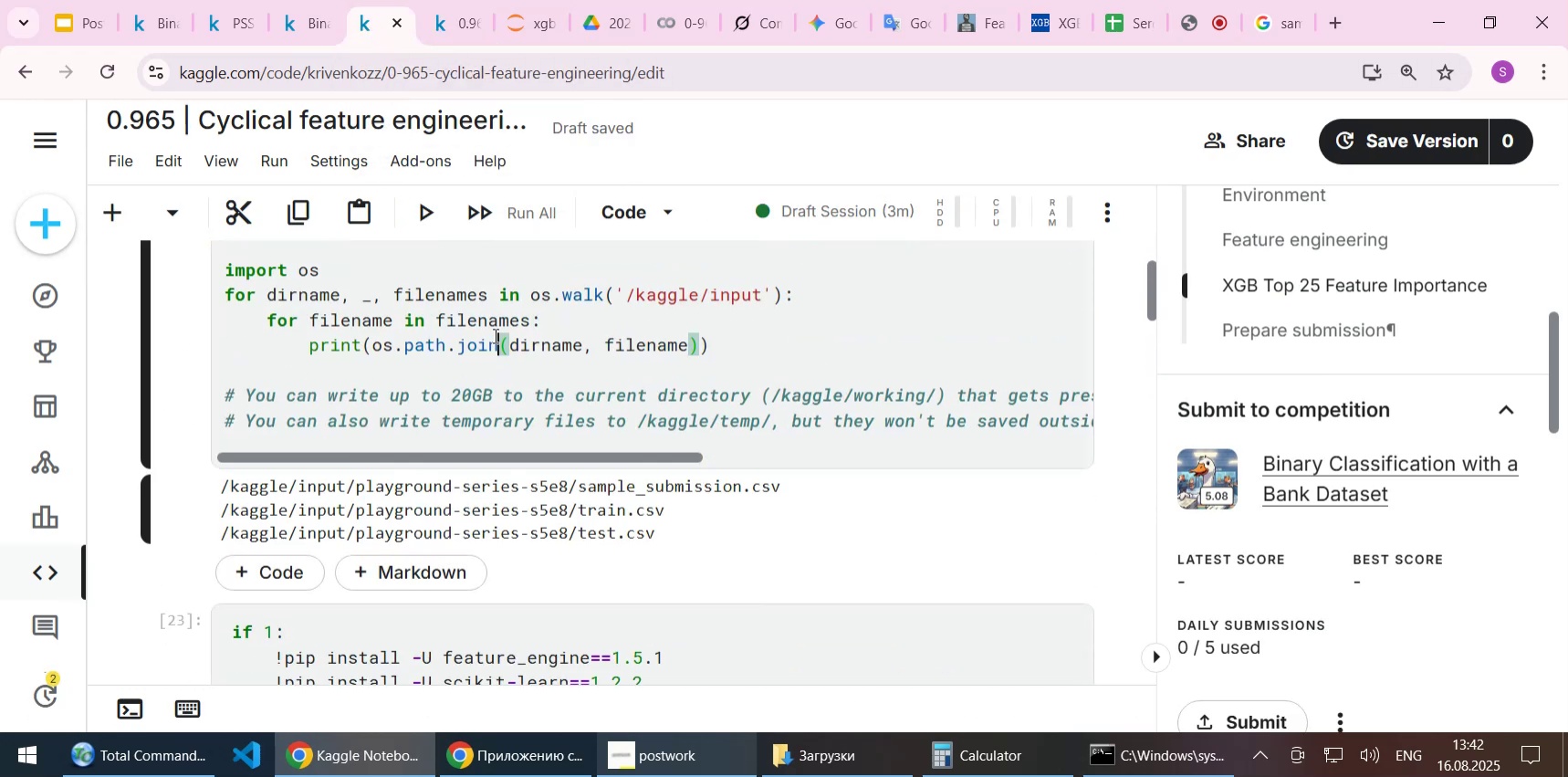 
key(Shift+Enter)
 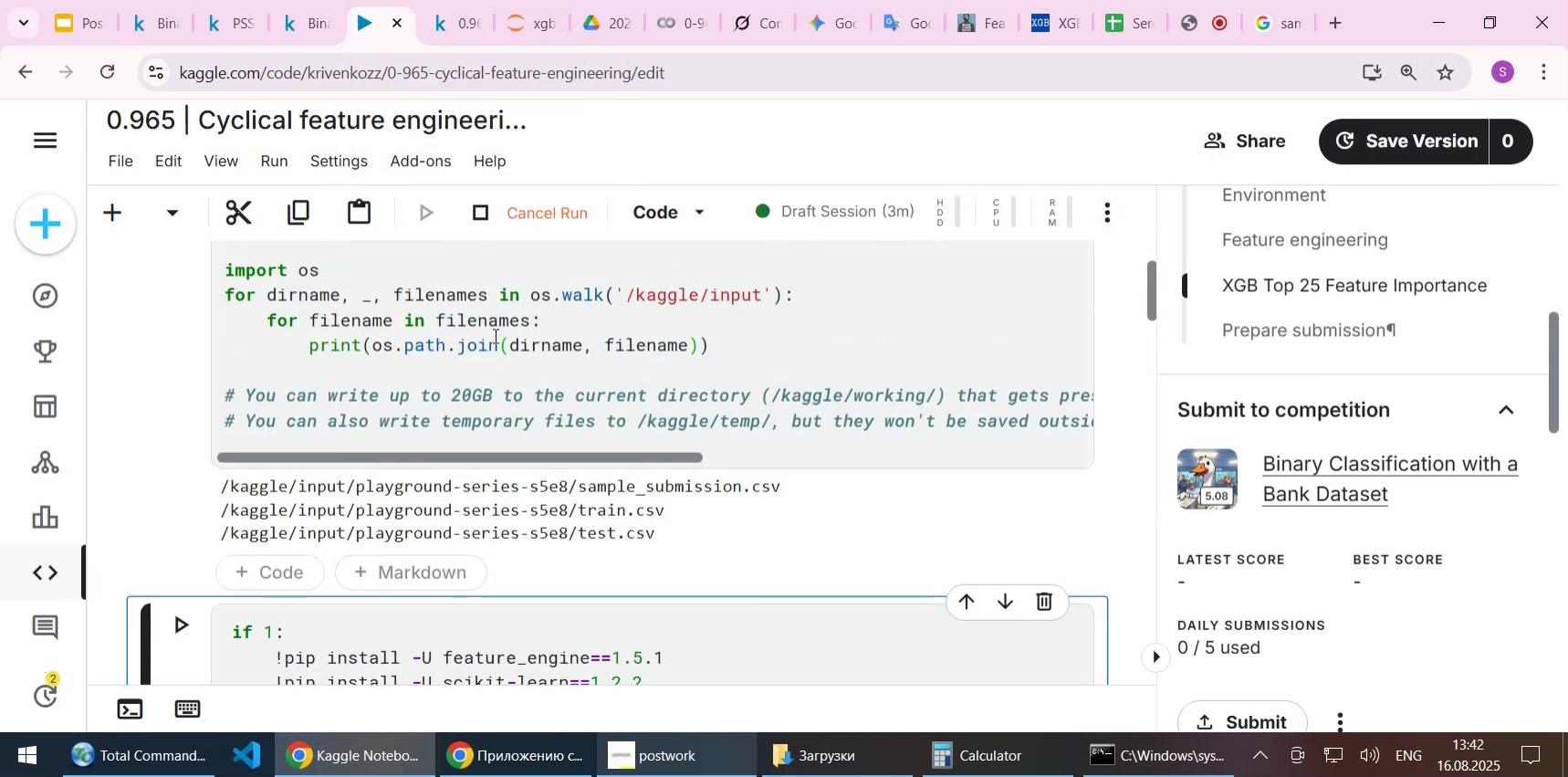 
scroll: coordinate [494, 335], scroll_direction: down, amount: 3.0
 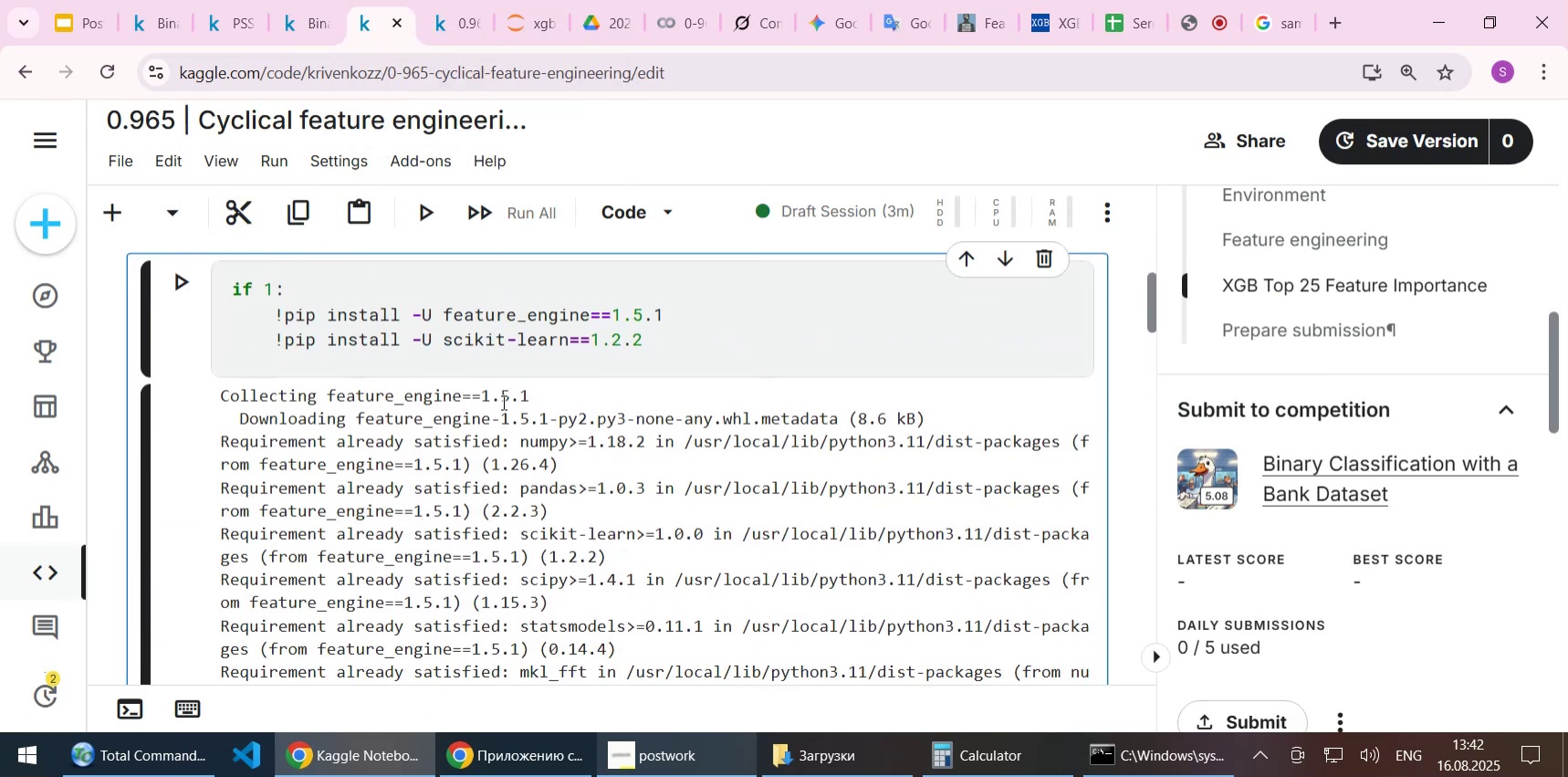 
key(Shift+Enter)
 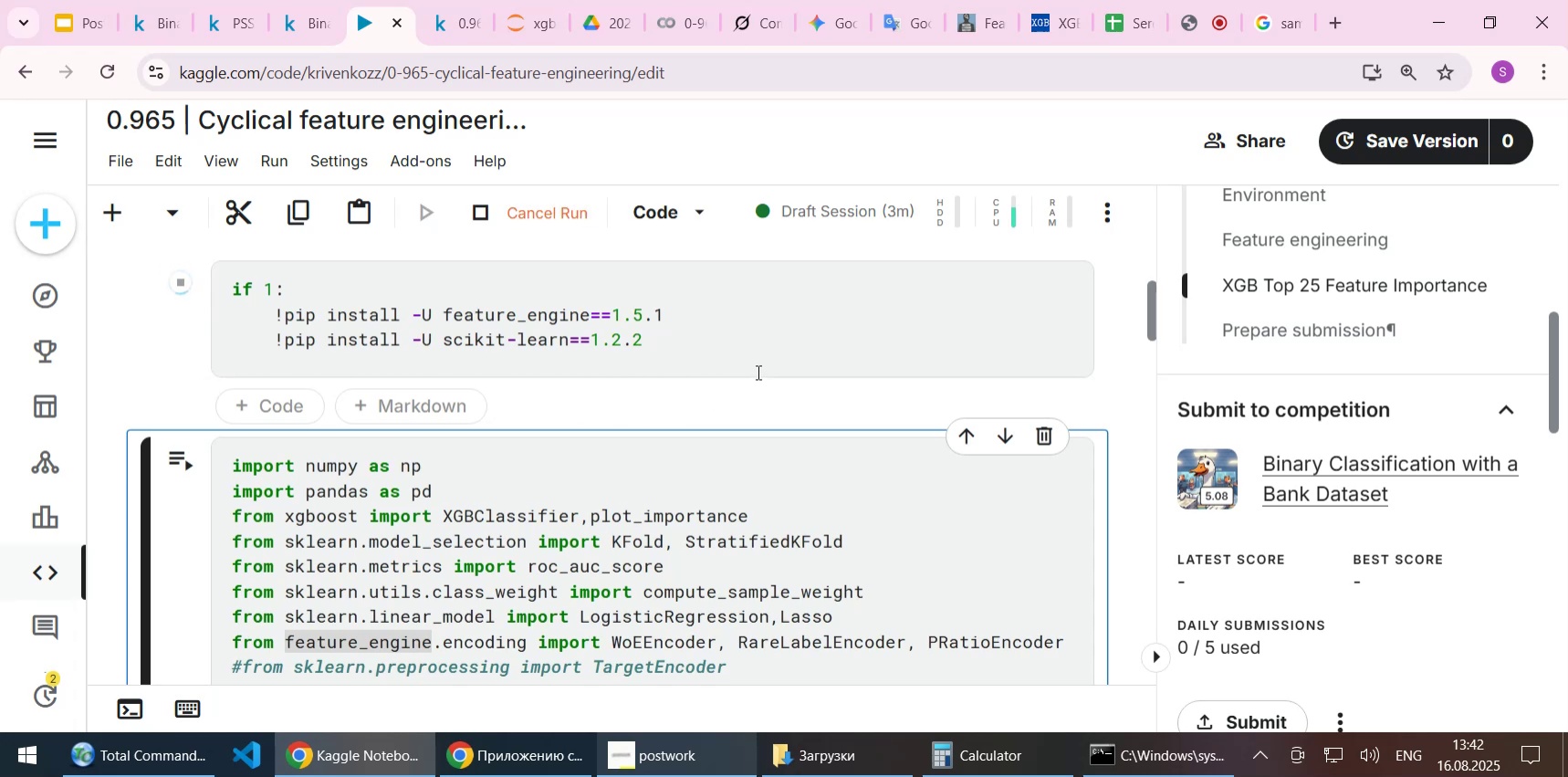 
scroll: coordinate [514, 391], scroll_direction: down, amount: 12.0
 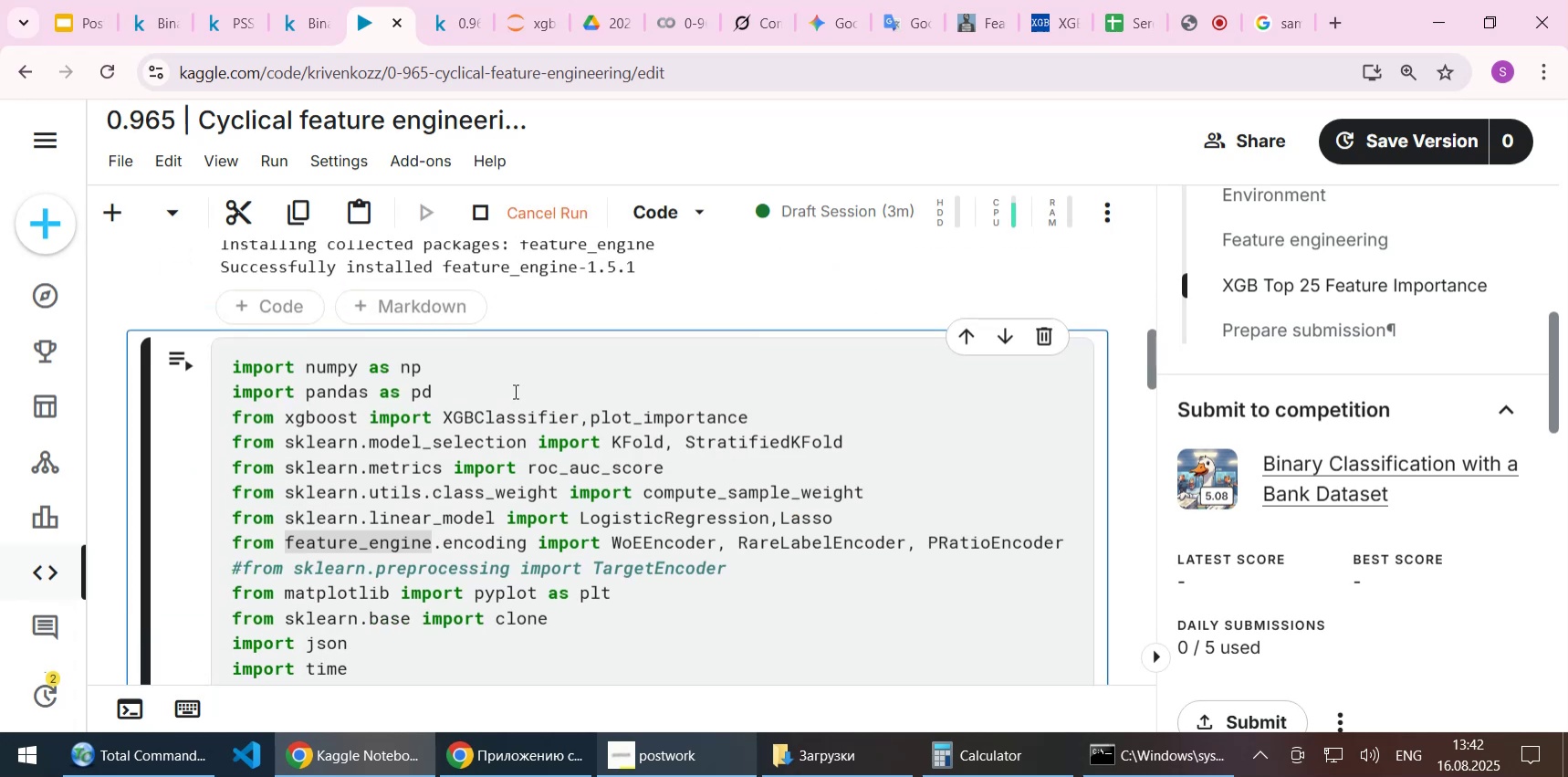 
scroll: coordinate [514, 391], scroll_direction: up, amount: 1.0
 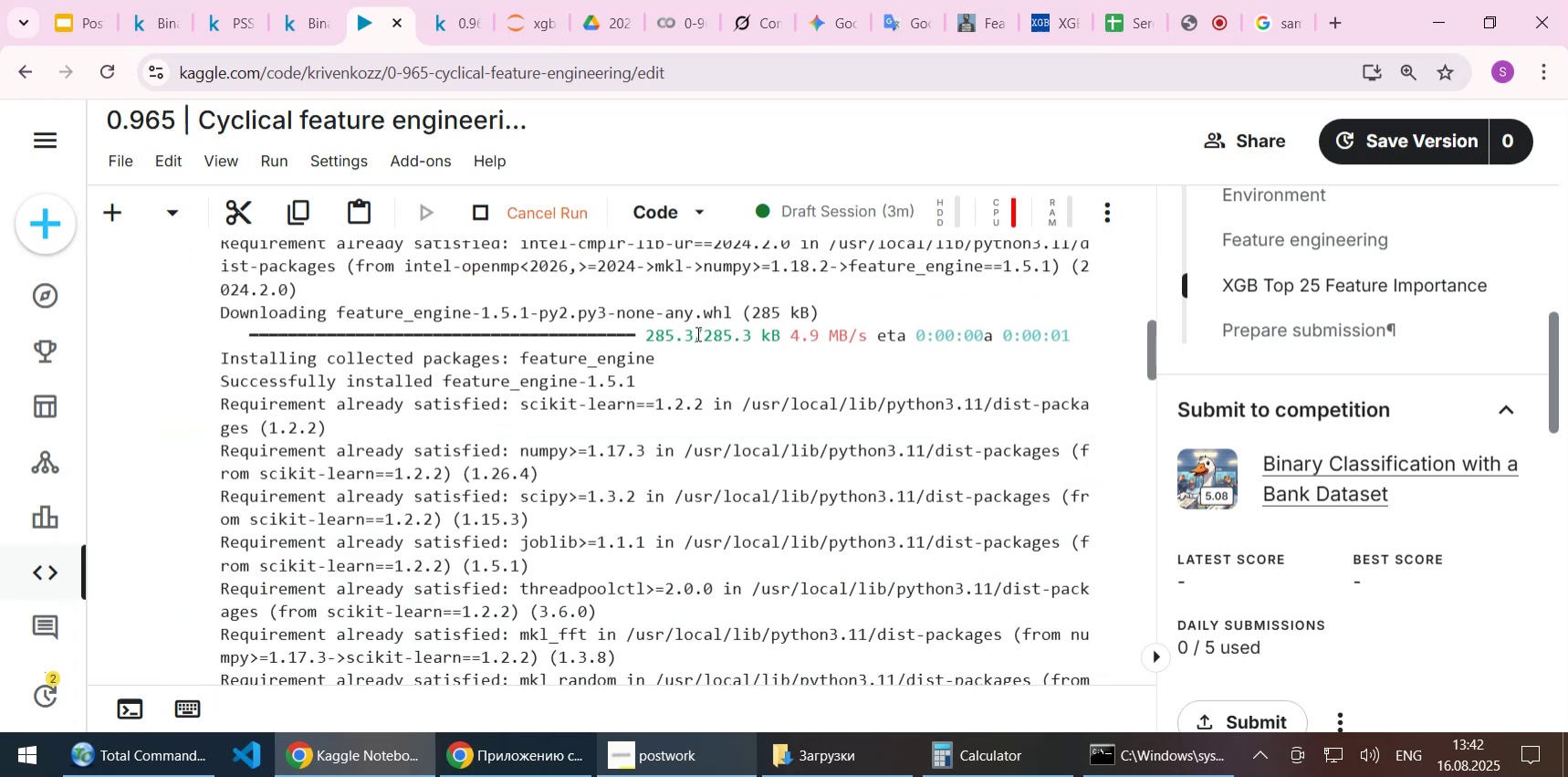 
scroll: coordinate [696, 333], scroll_direction: down, amount: 7.0
 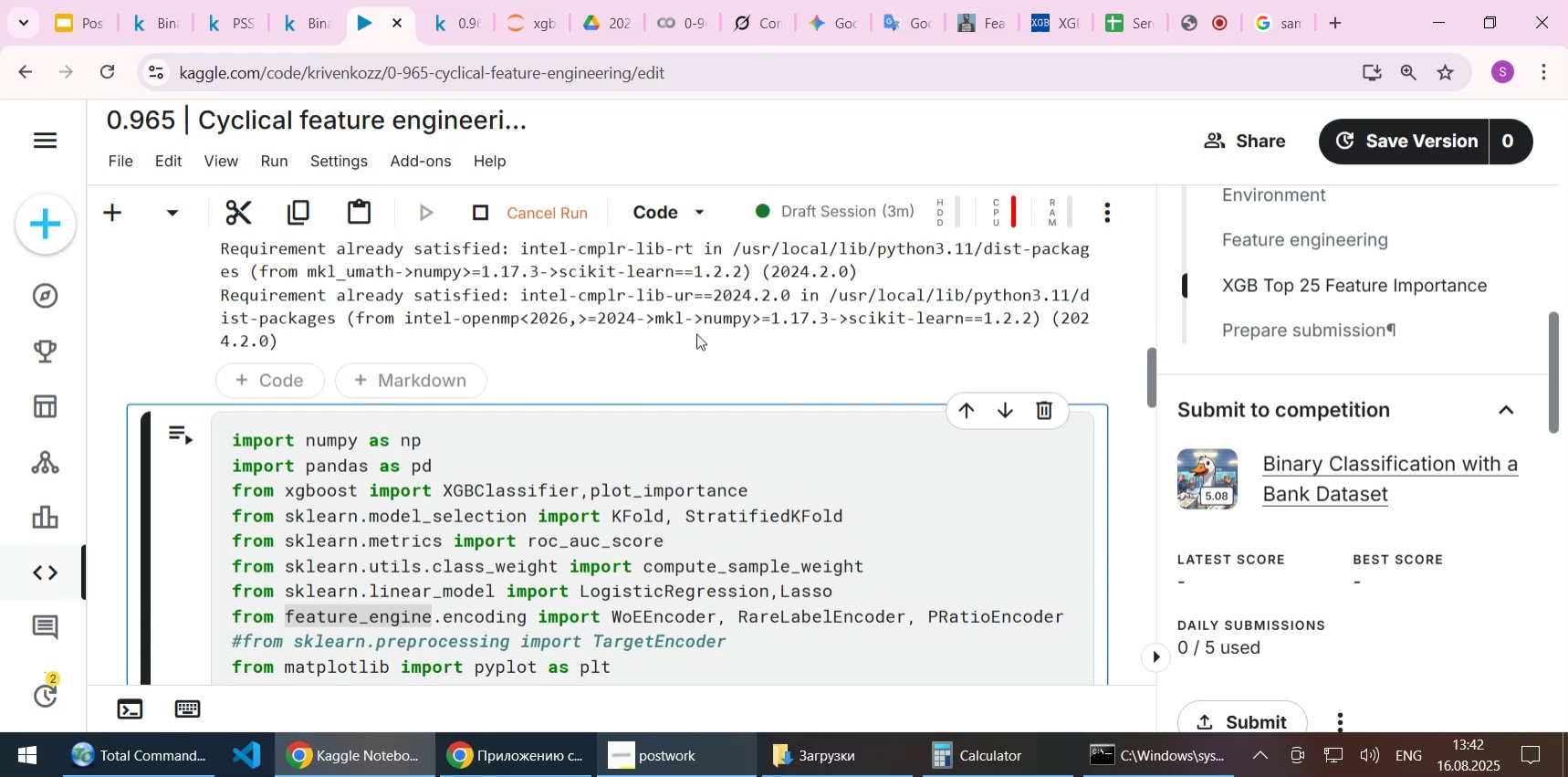 
scroll: coordinate [696, 333], scroll_direction: up, amount: 22.0
 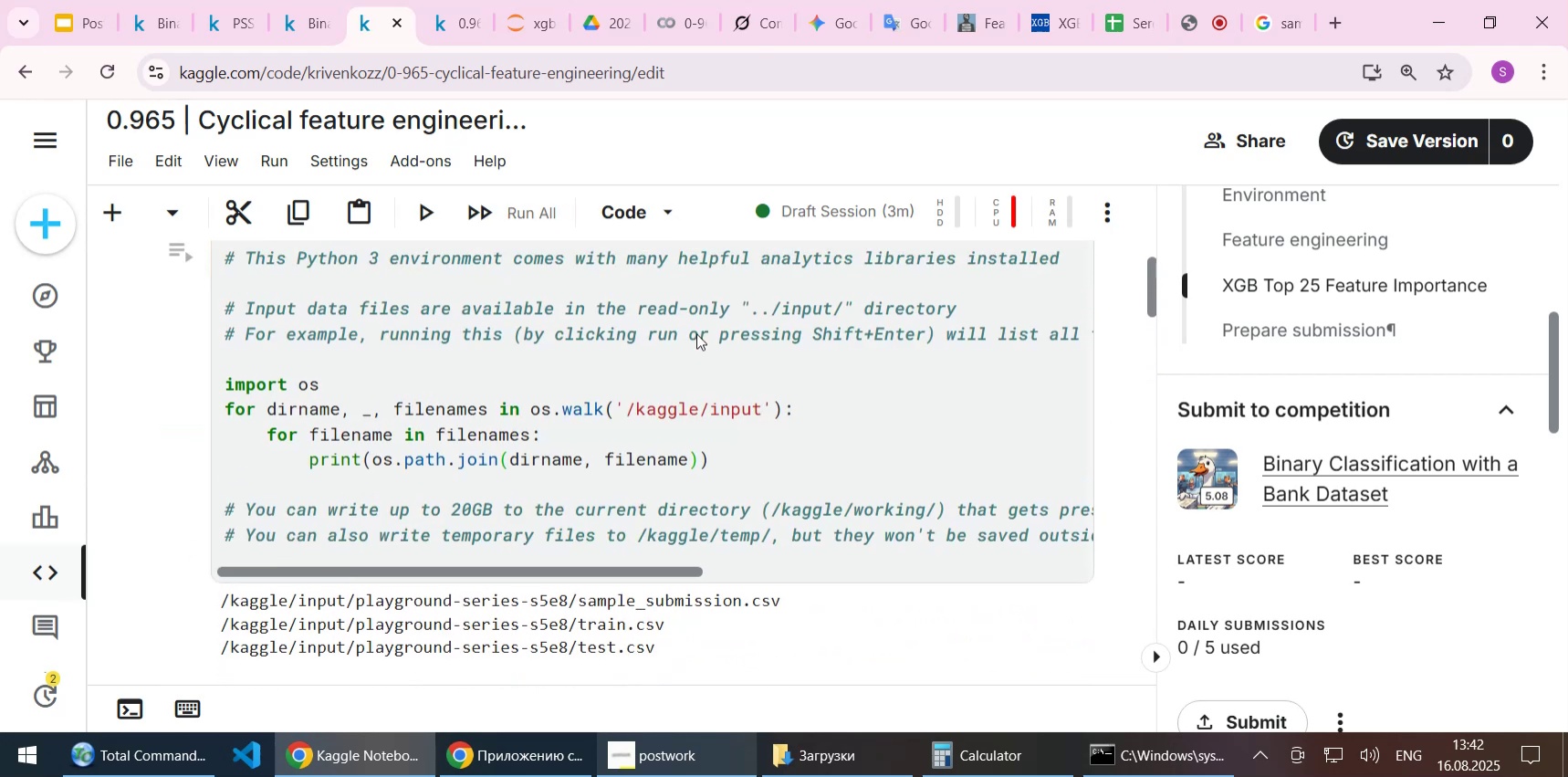 
scroll: coordinate [684, 344], scroll_direction: down, amount: 2.0
 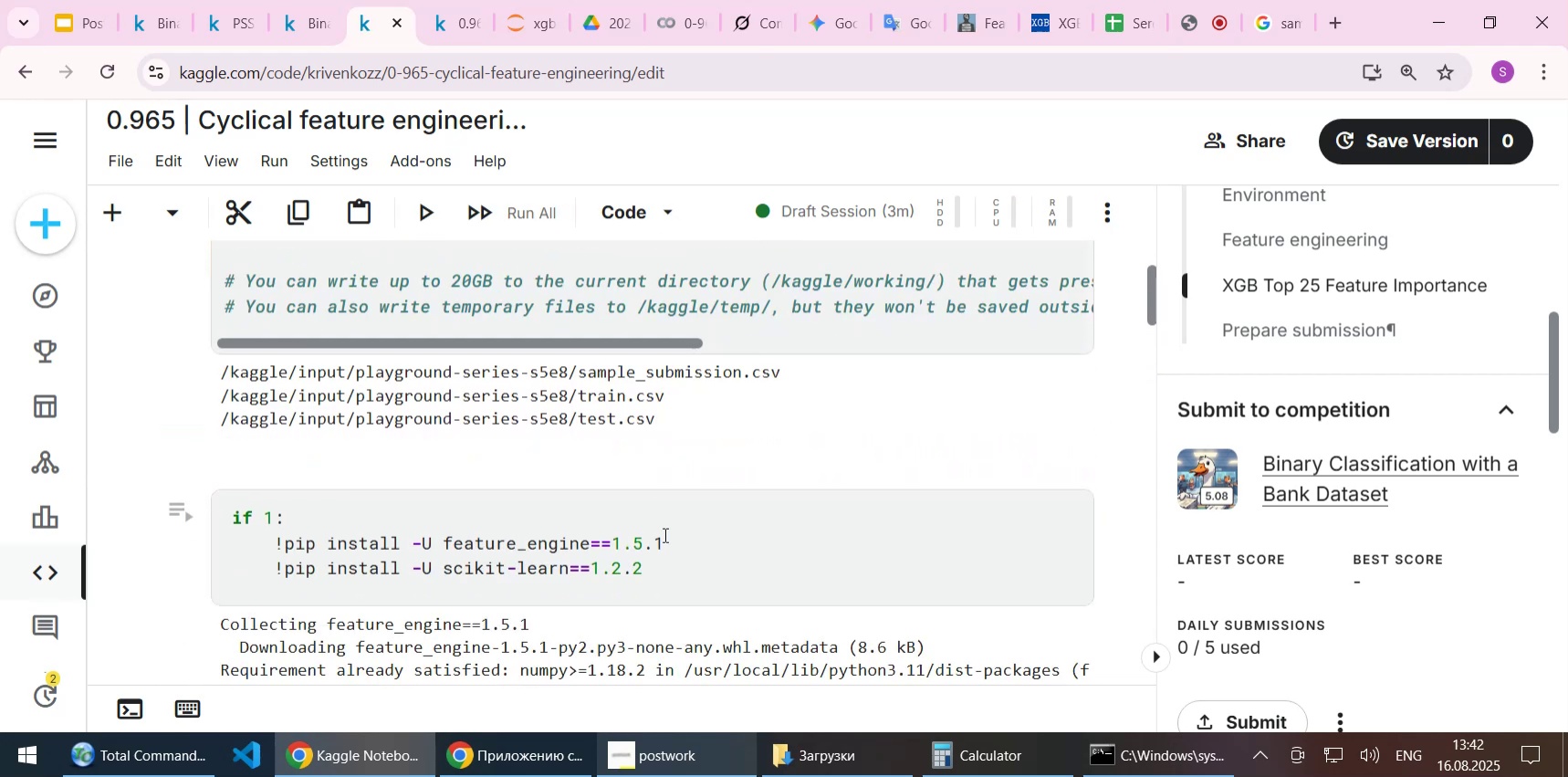 
left_click([684, 562])
 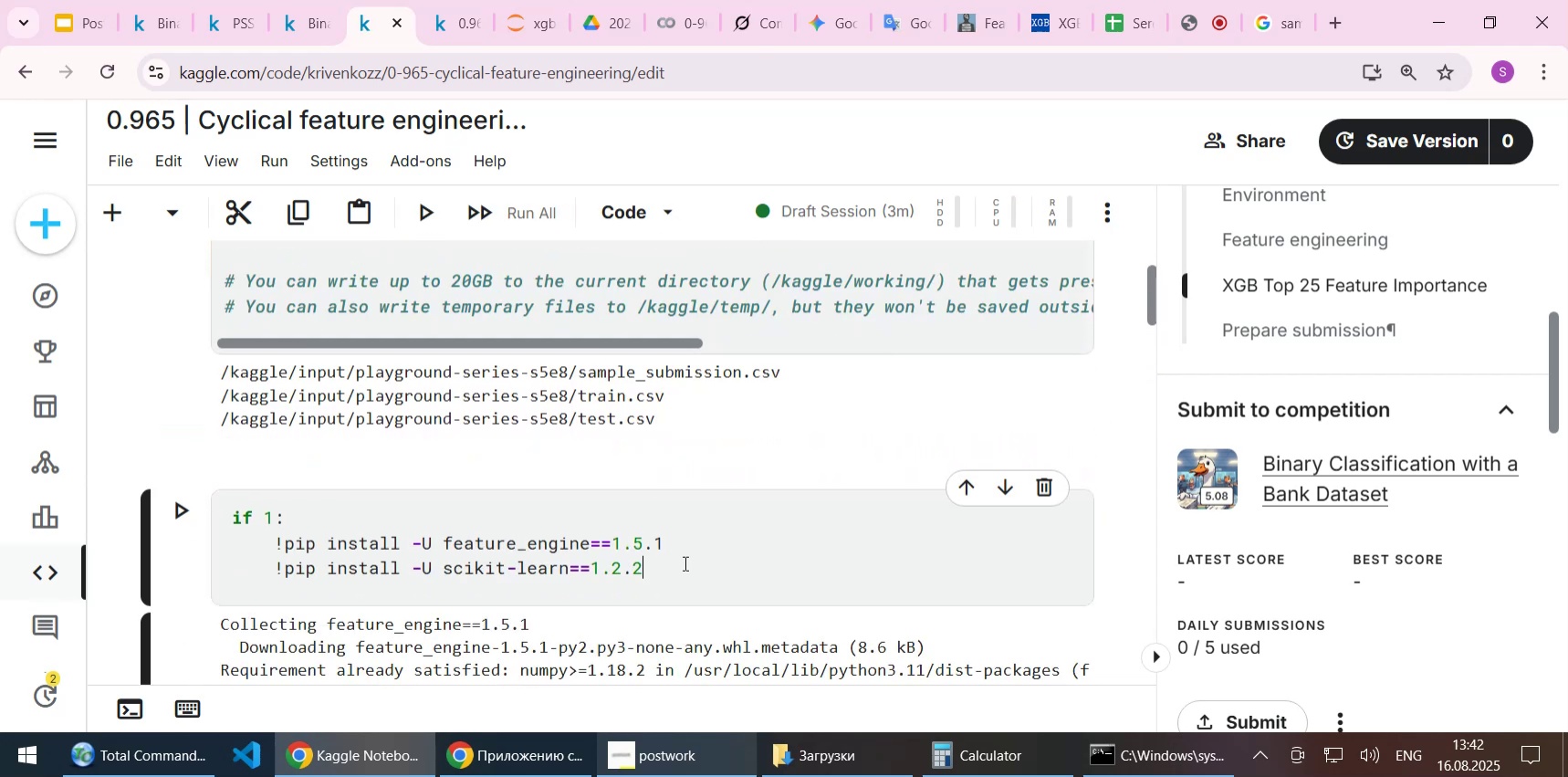 
key(Shift+Home)
 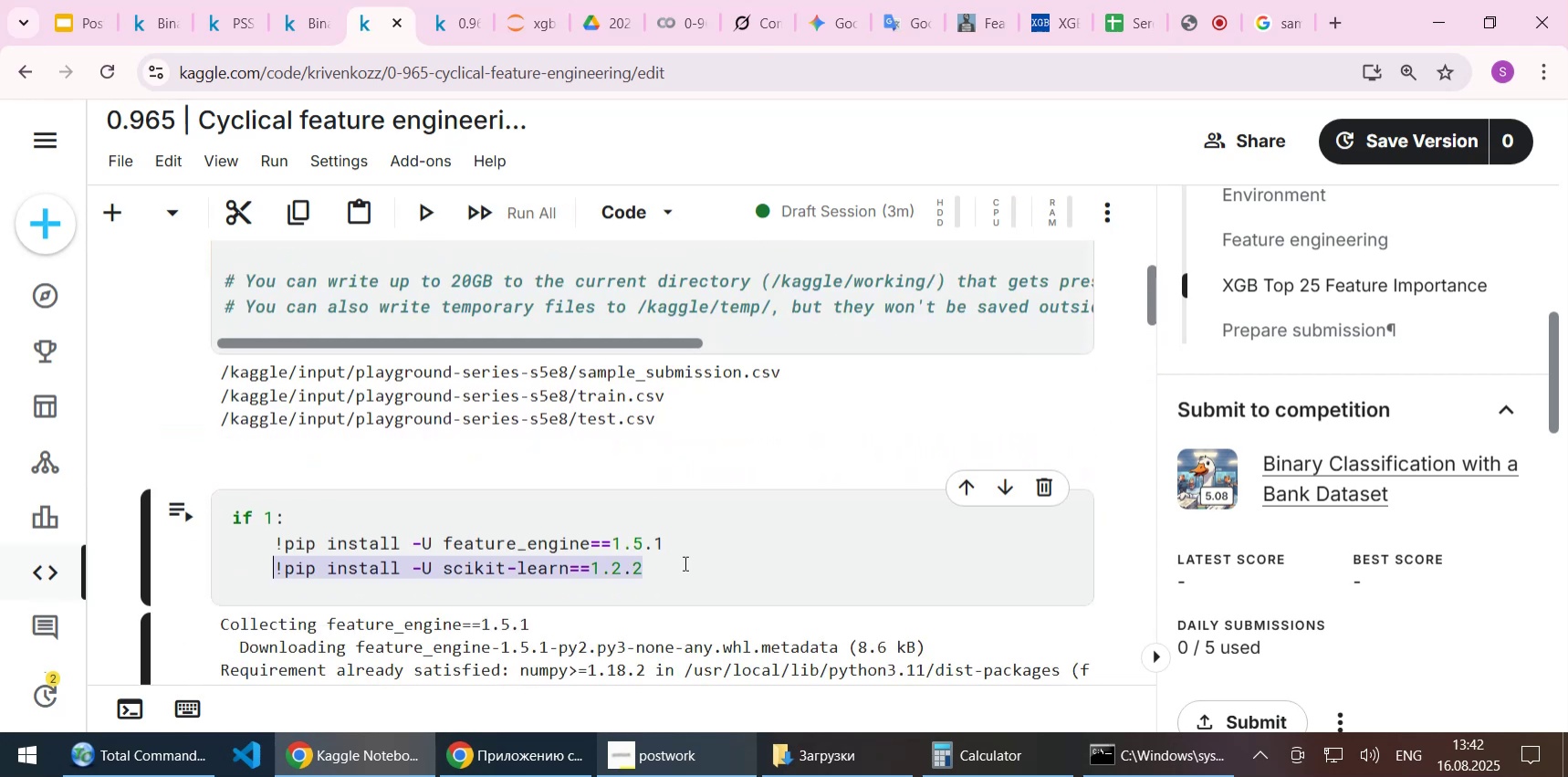 
key(Delete)
 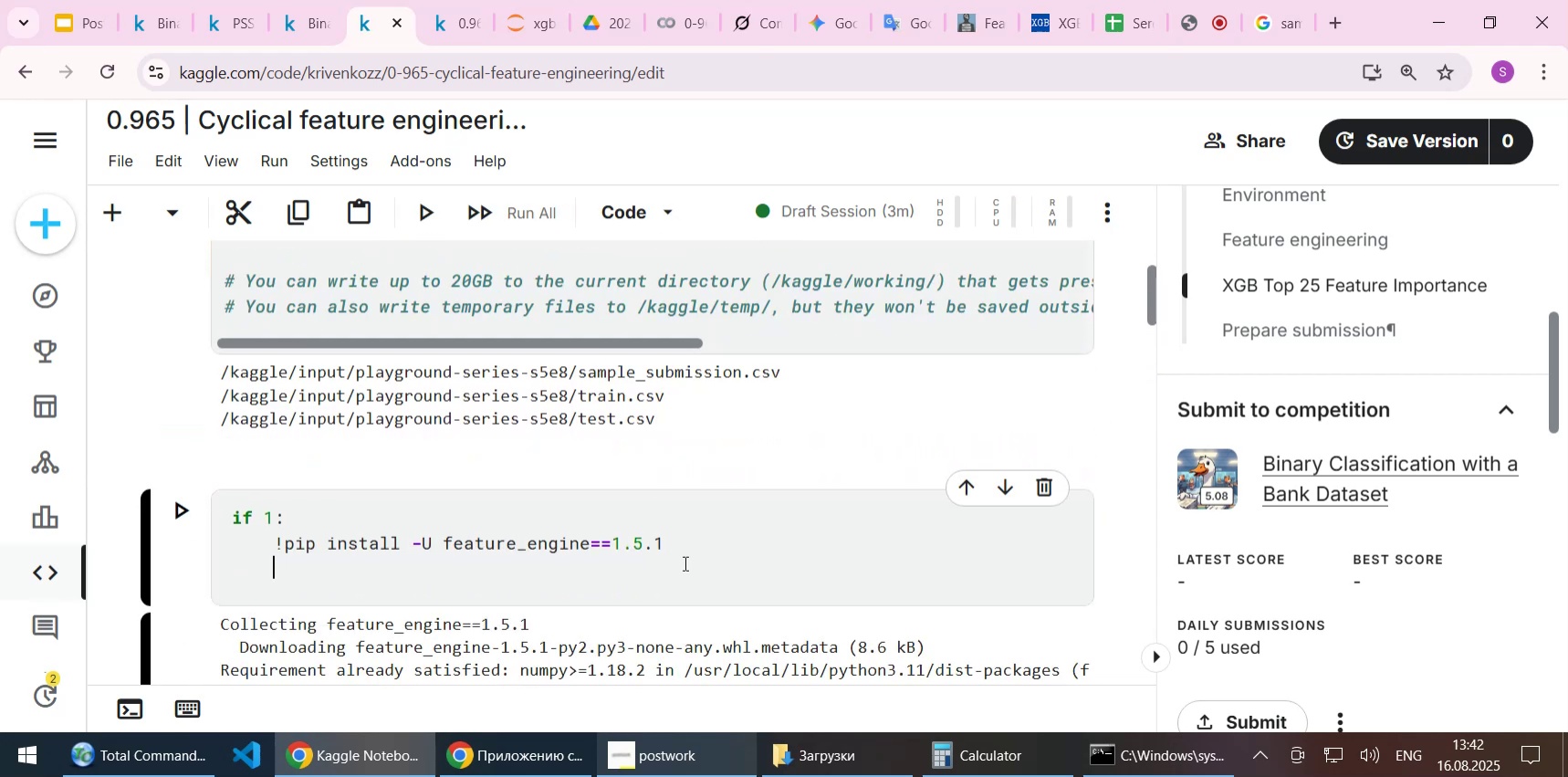 
key(Home)
 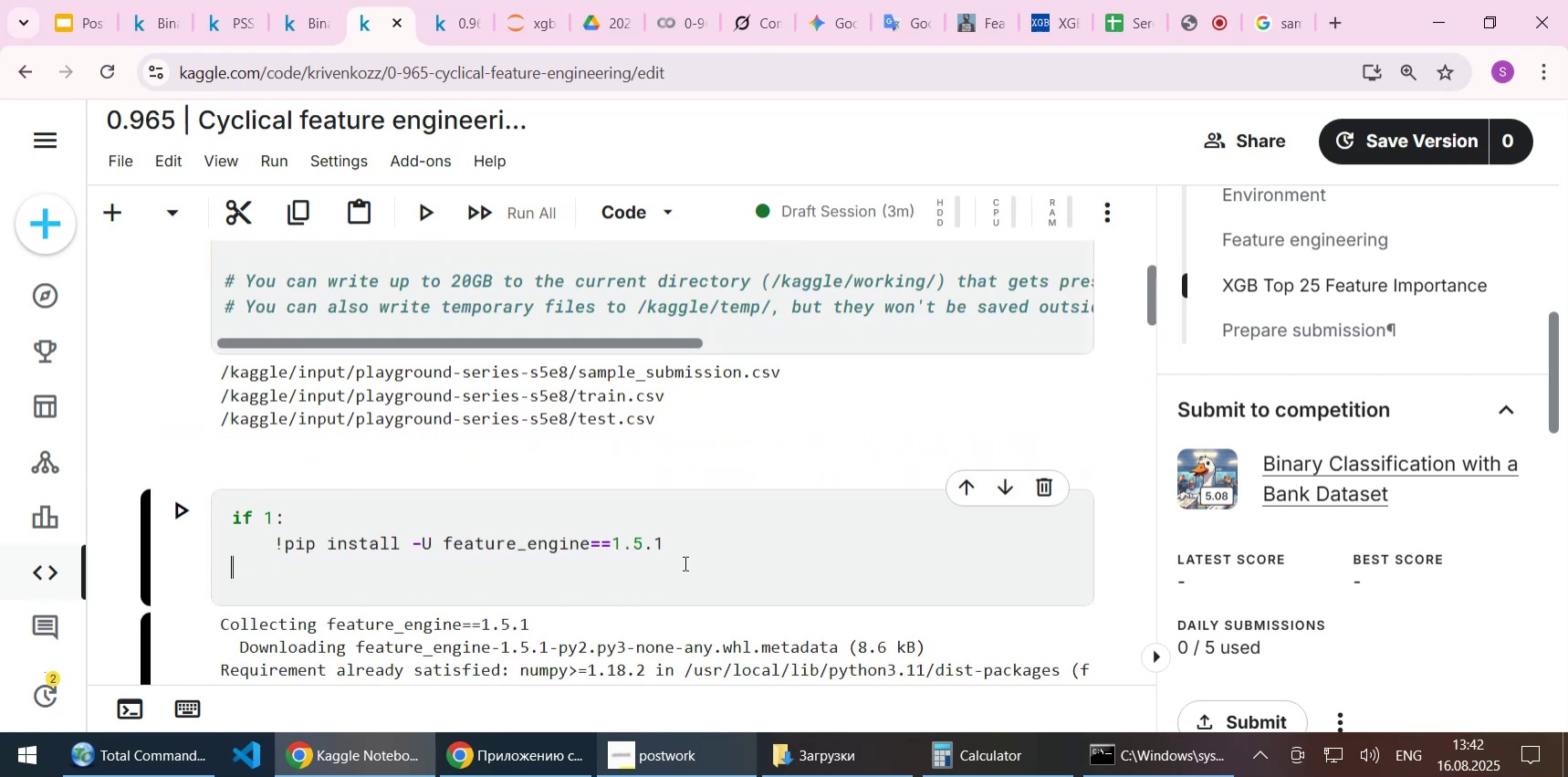 
key(Backspace)
 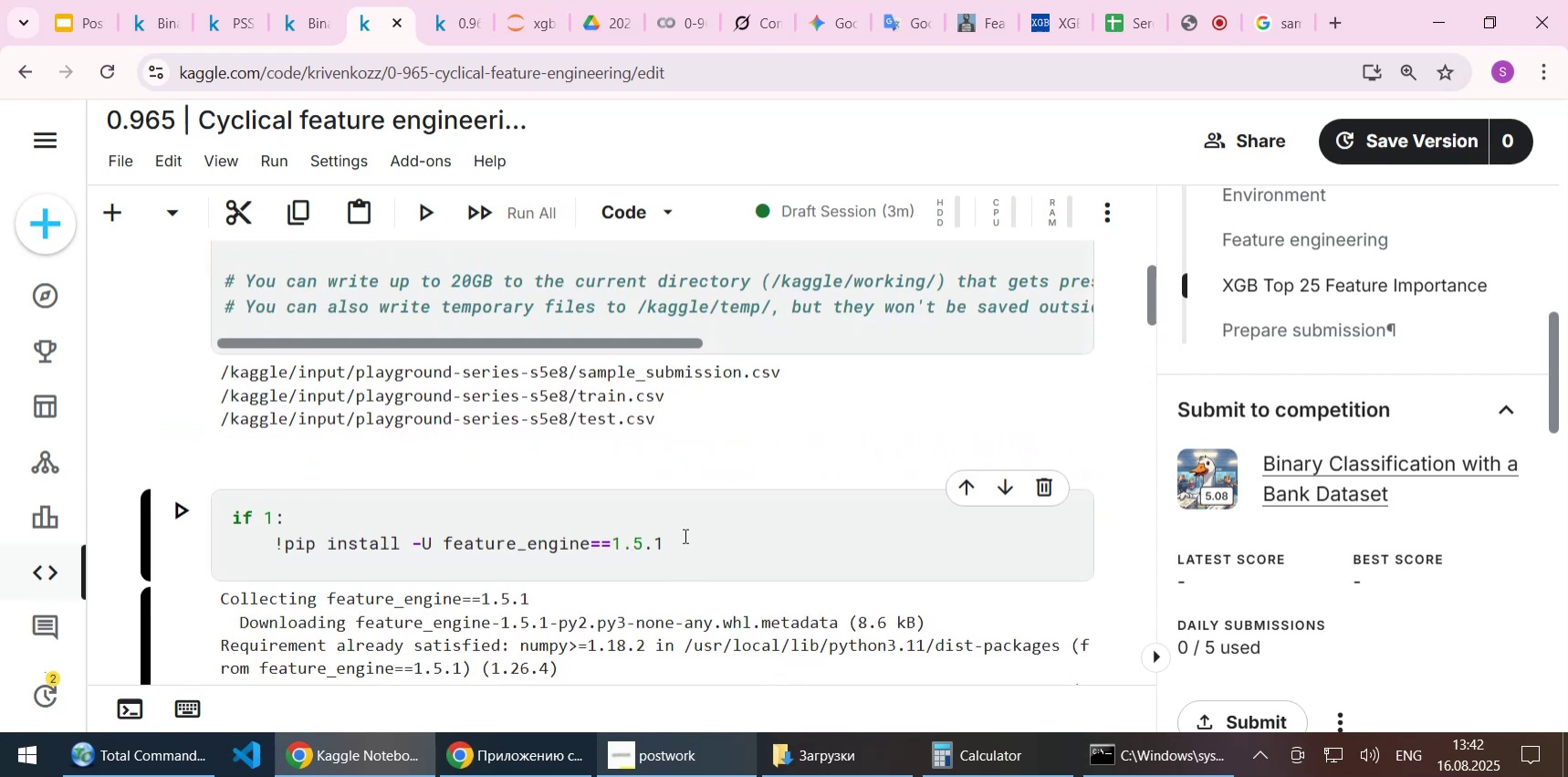 
key(Control+S)
 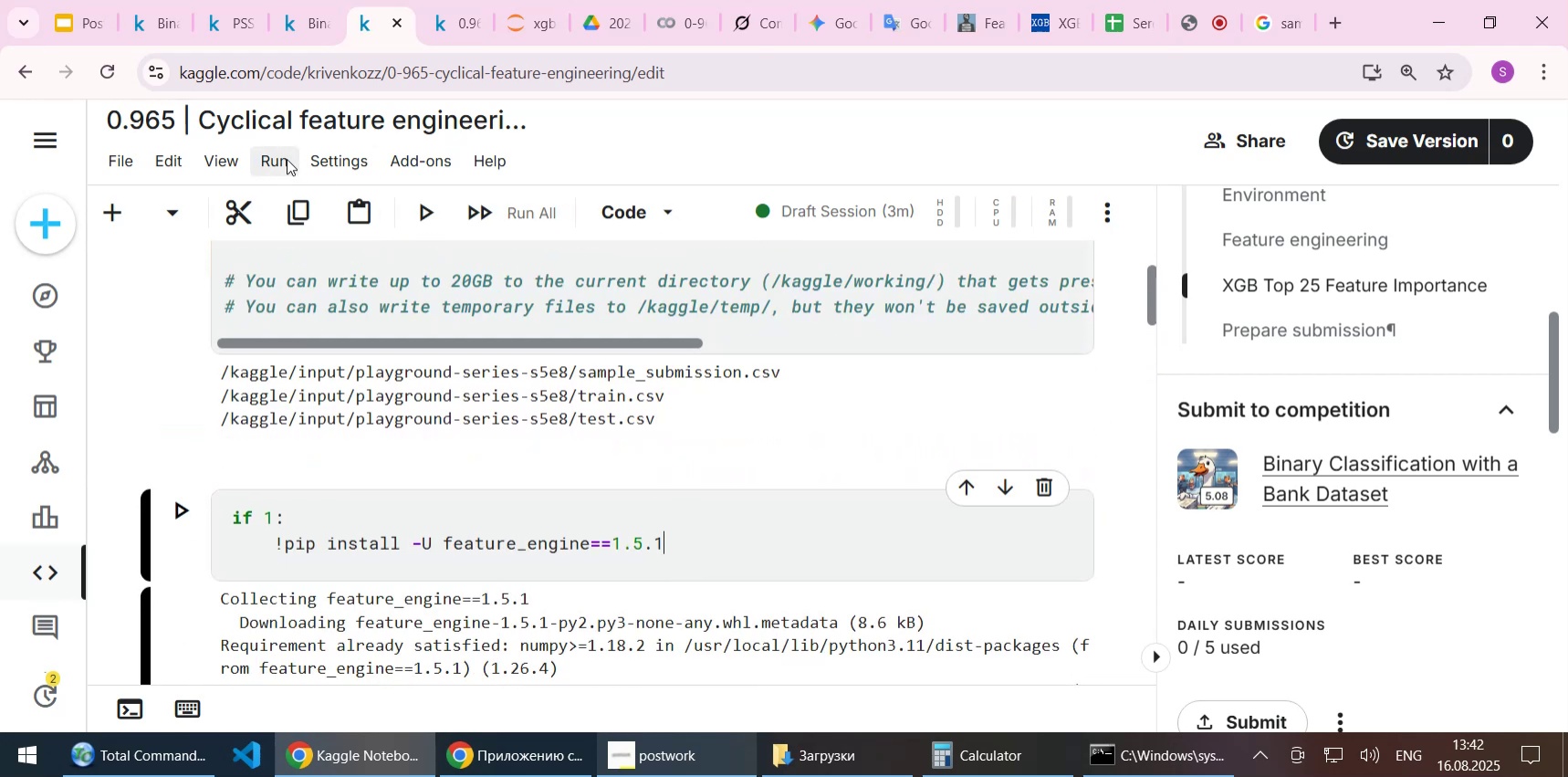 
left_click([287, 159])
 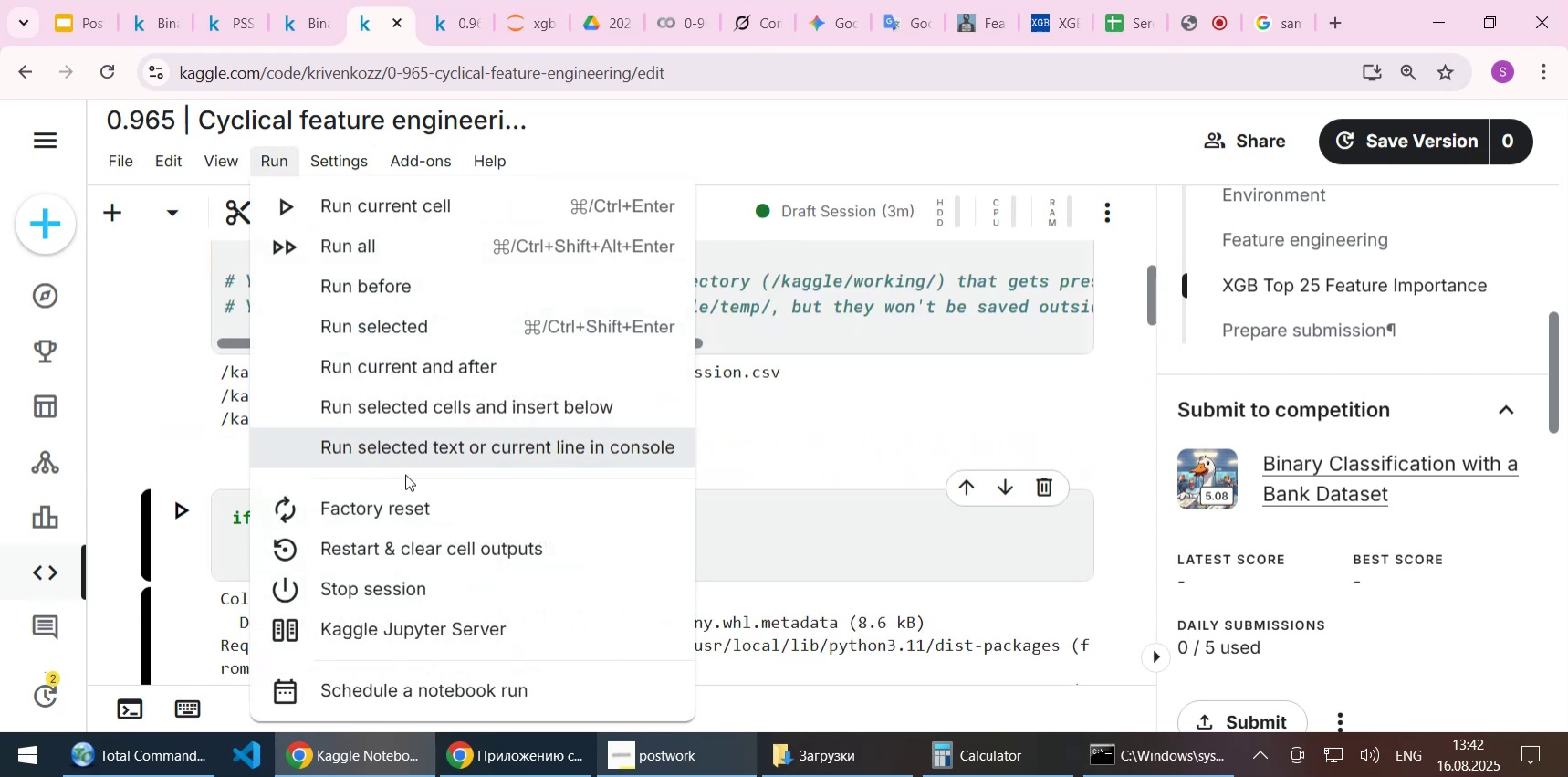 
left_click([412, 507])
 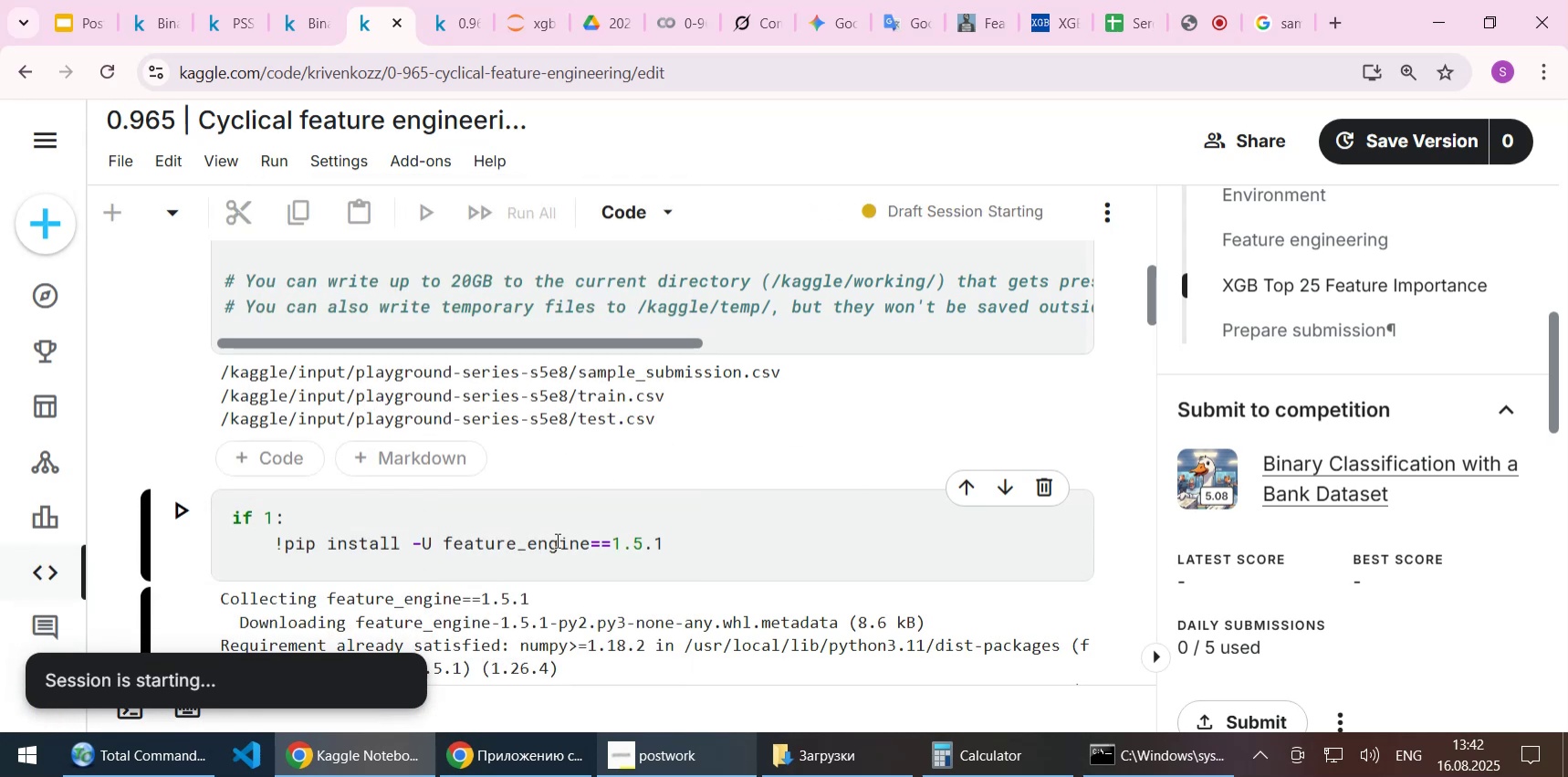 
left_click([408, 679])
 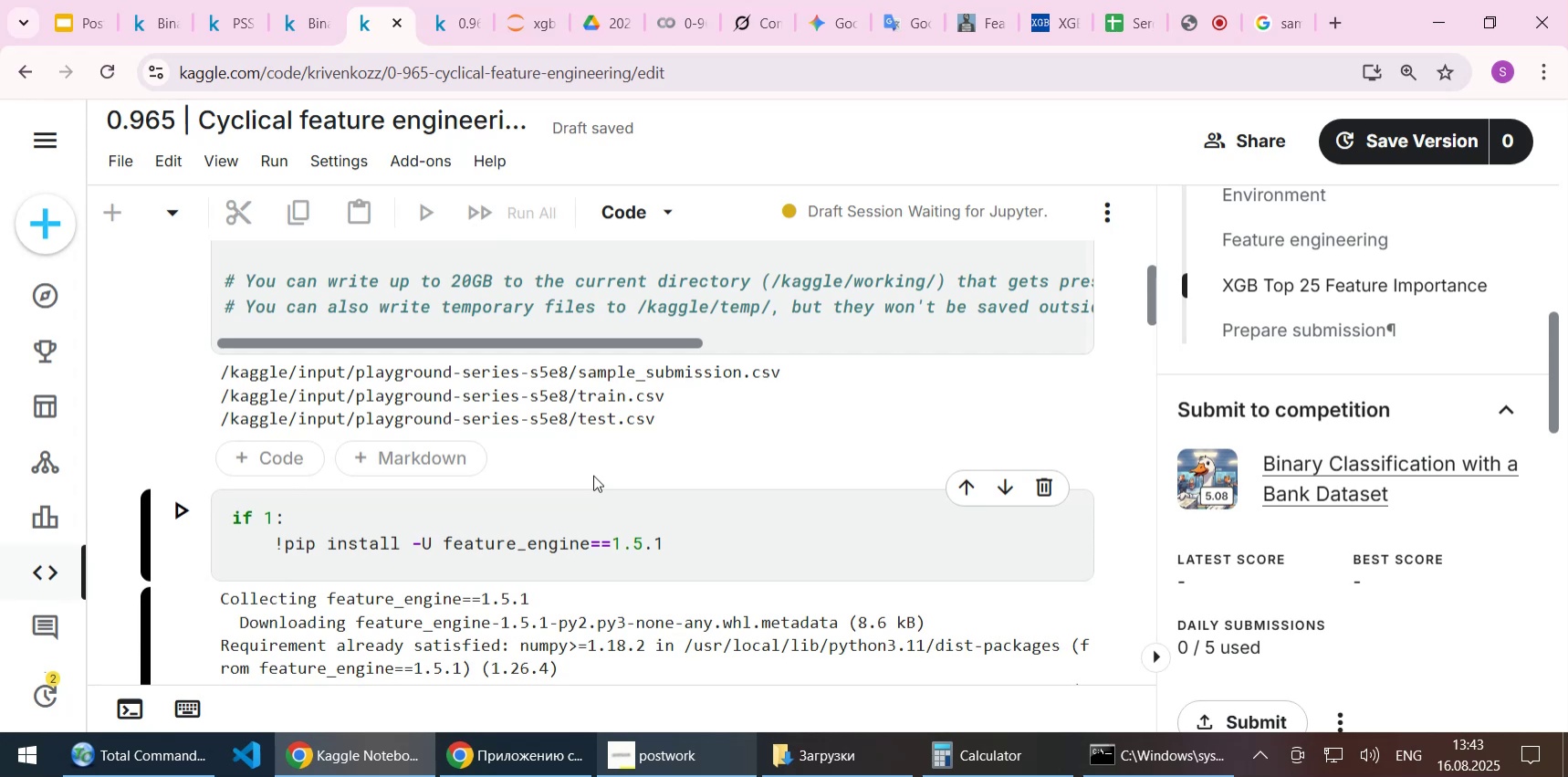 
wait(16.55)
 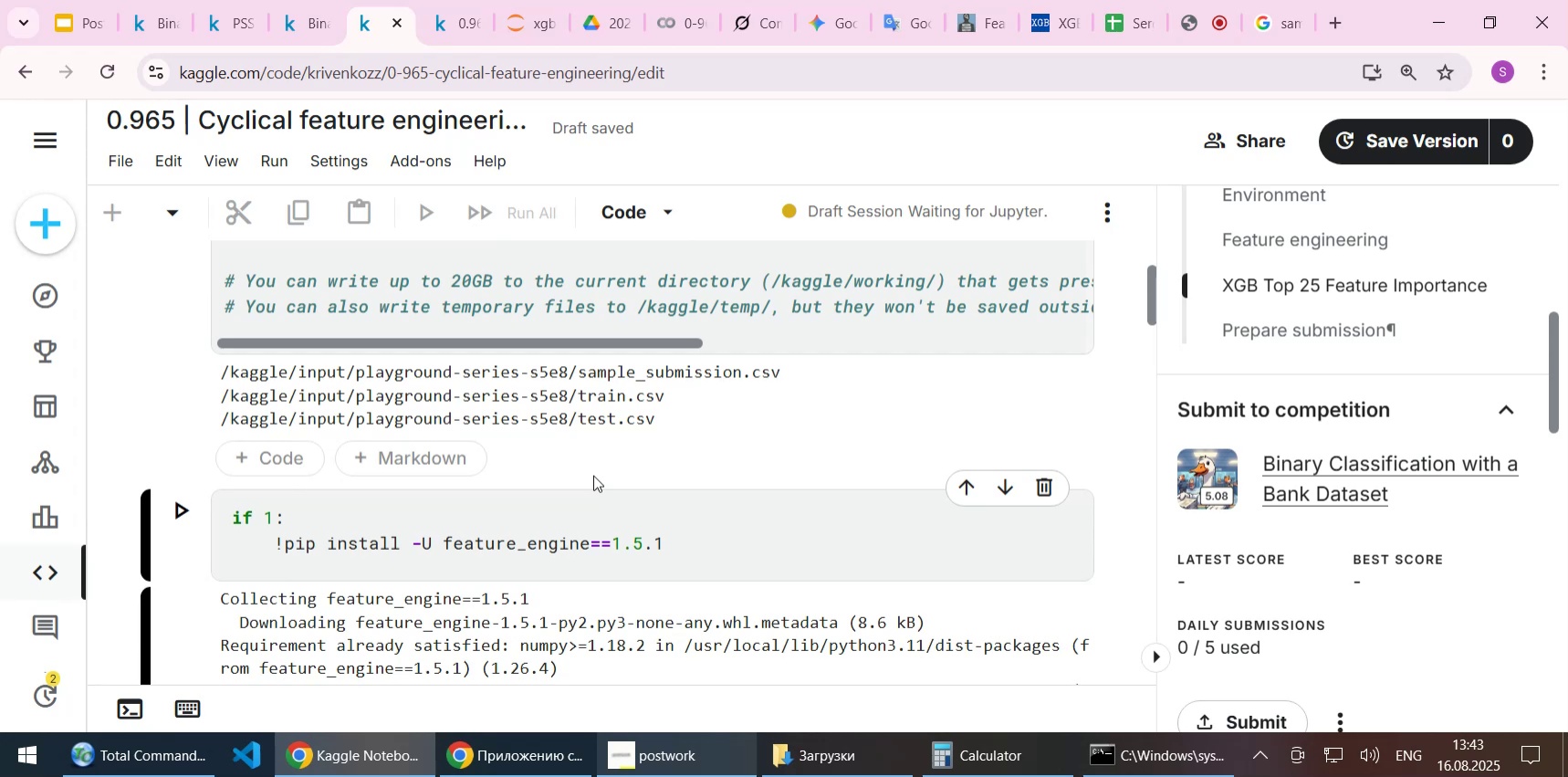 
scroll: coordinate [593, 475], scroll_direction: up, amount: 3.0
 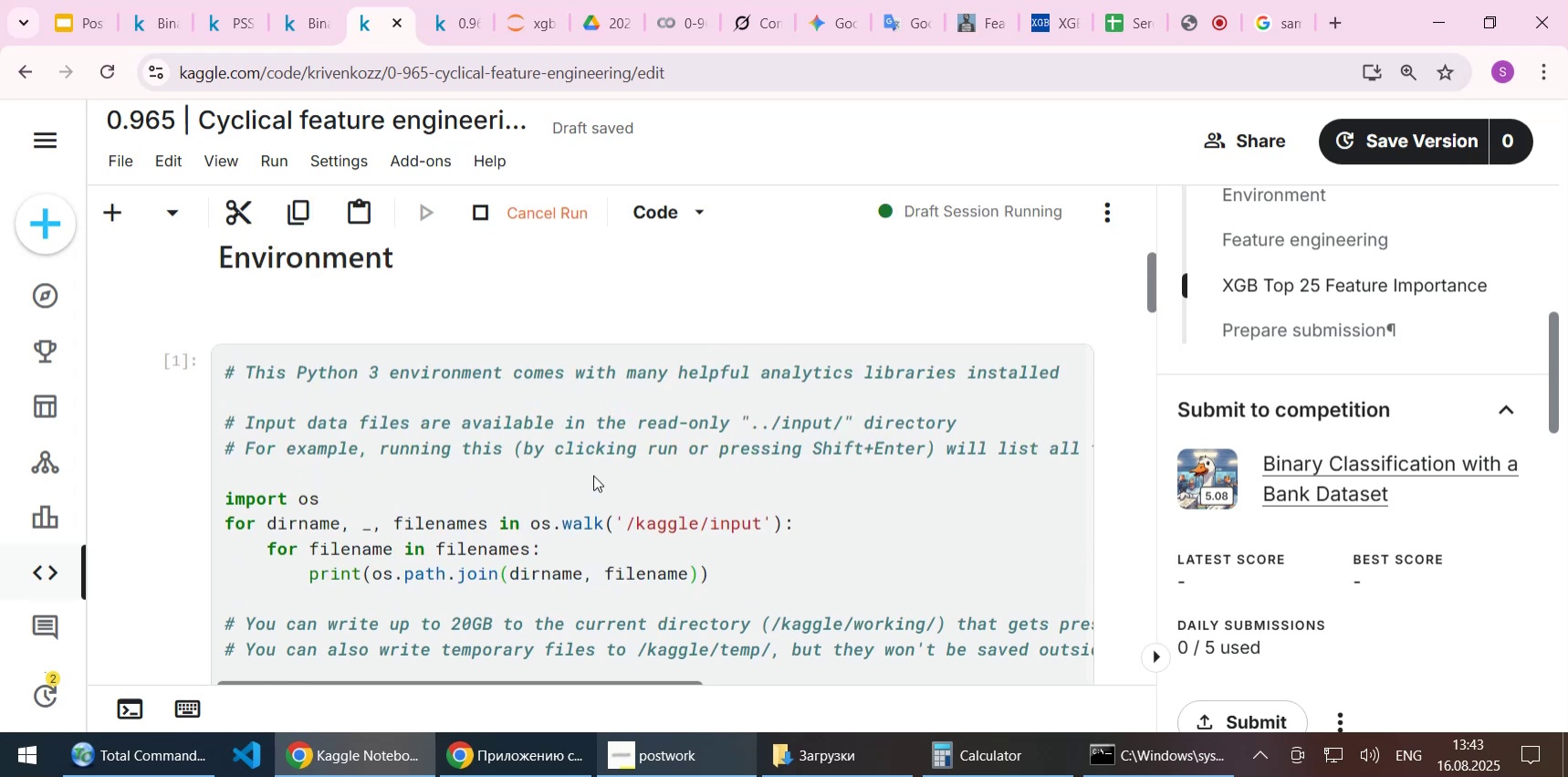 
scroll: coordinate [593, 475], scroll_direction: down, amount: 1.0
 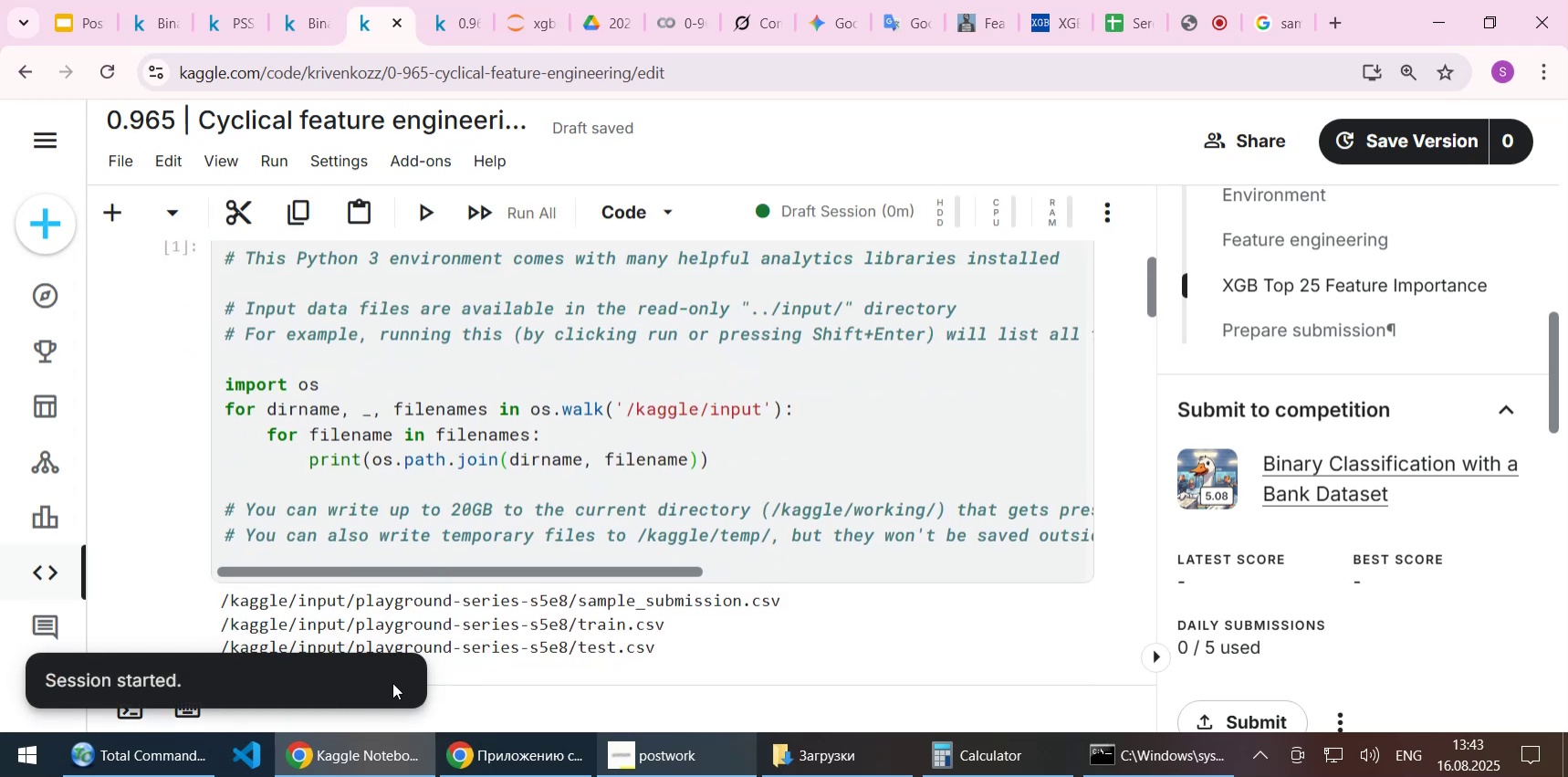 
left_click([392, 688])
 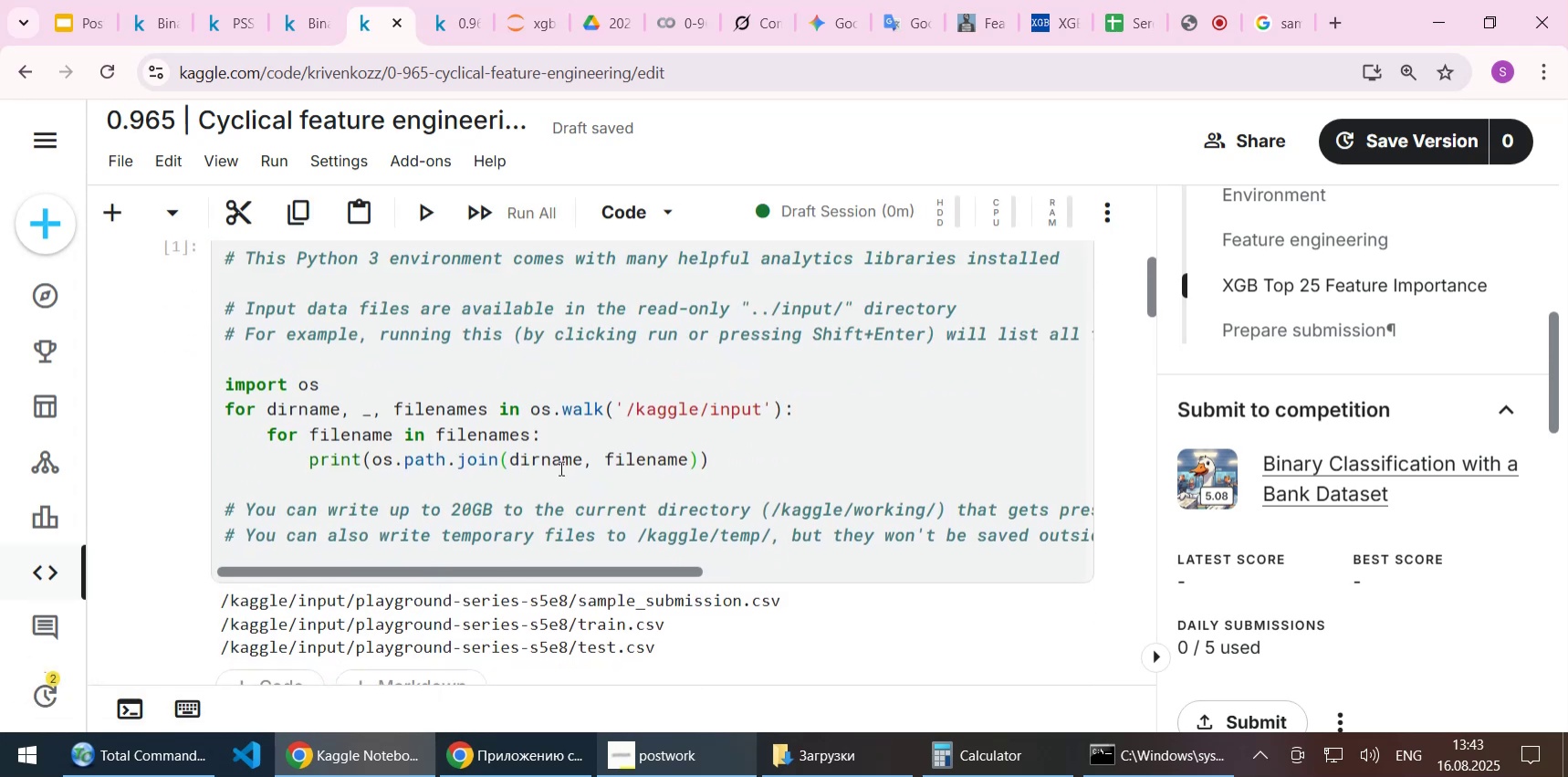 
left_click([559, 467])
 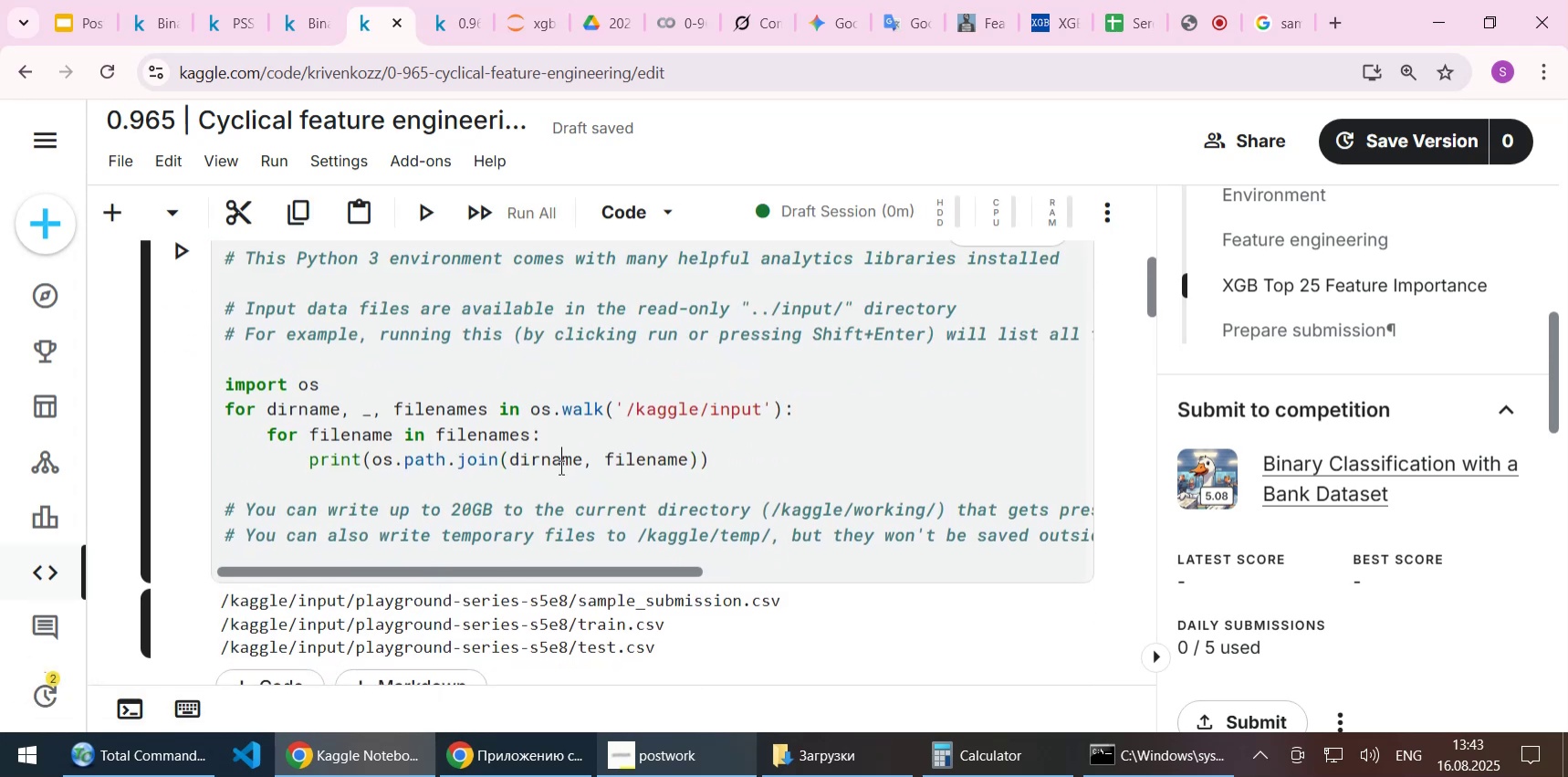 
key(Shift+ShiftLeft)
 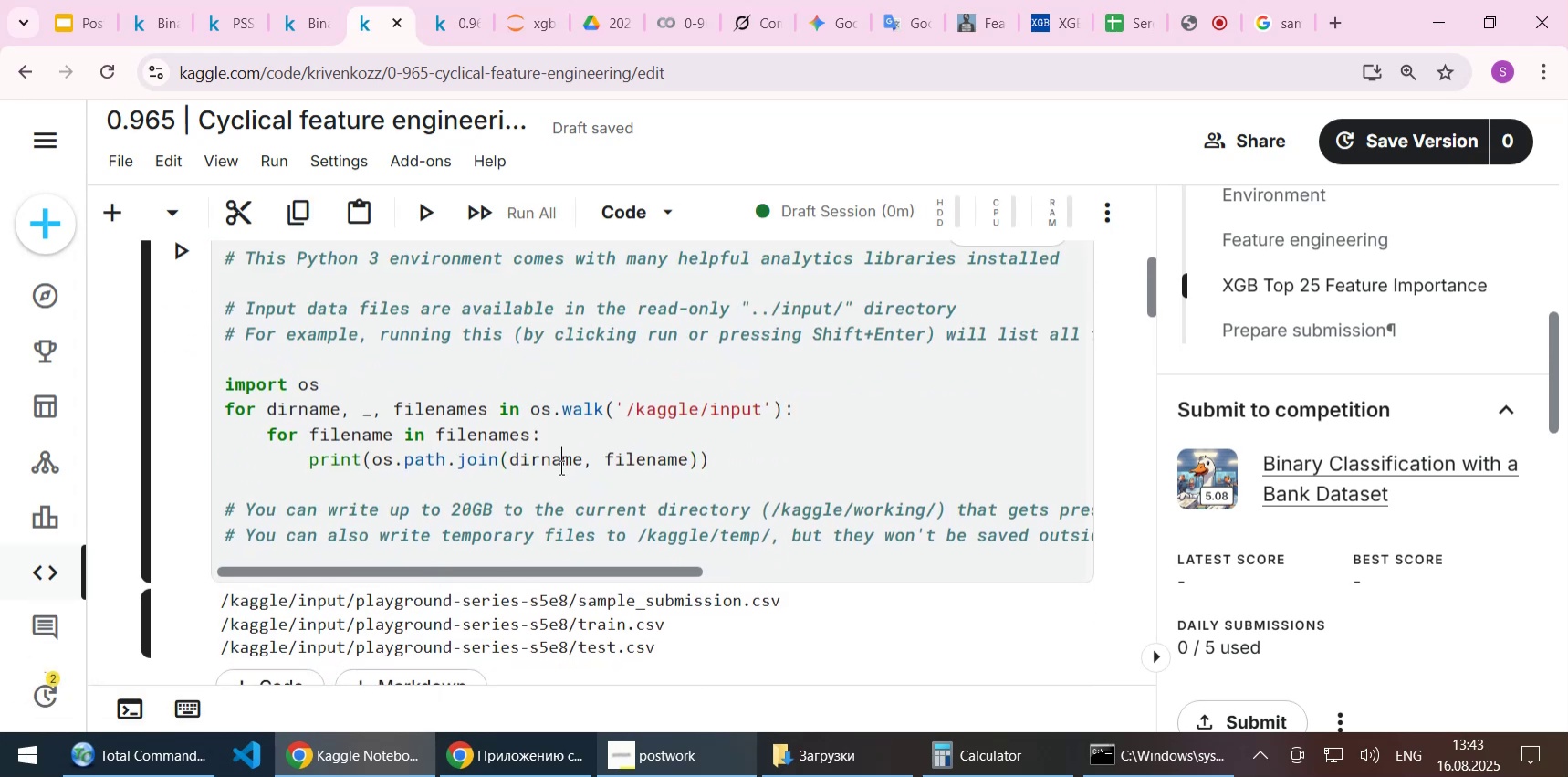 
key(Shift+Enter)
 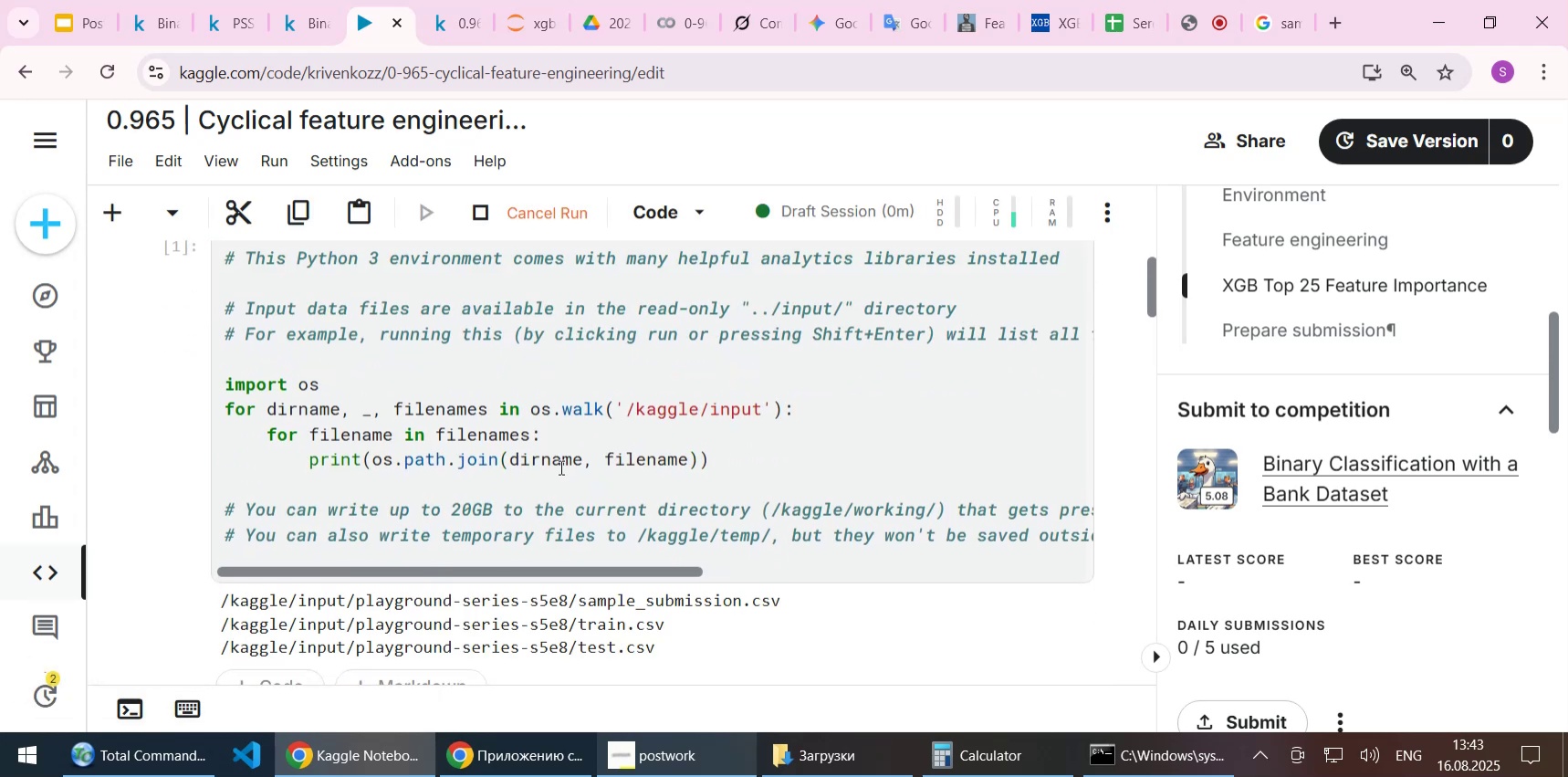 
scroll: coordinate [559, 467], scroll_direction: down, amount: 3.0
 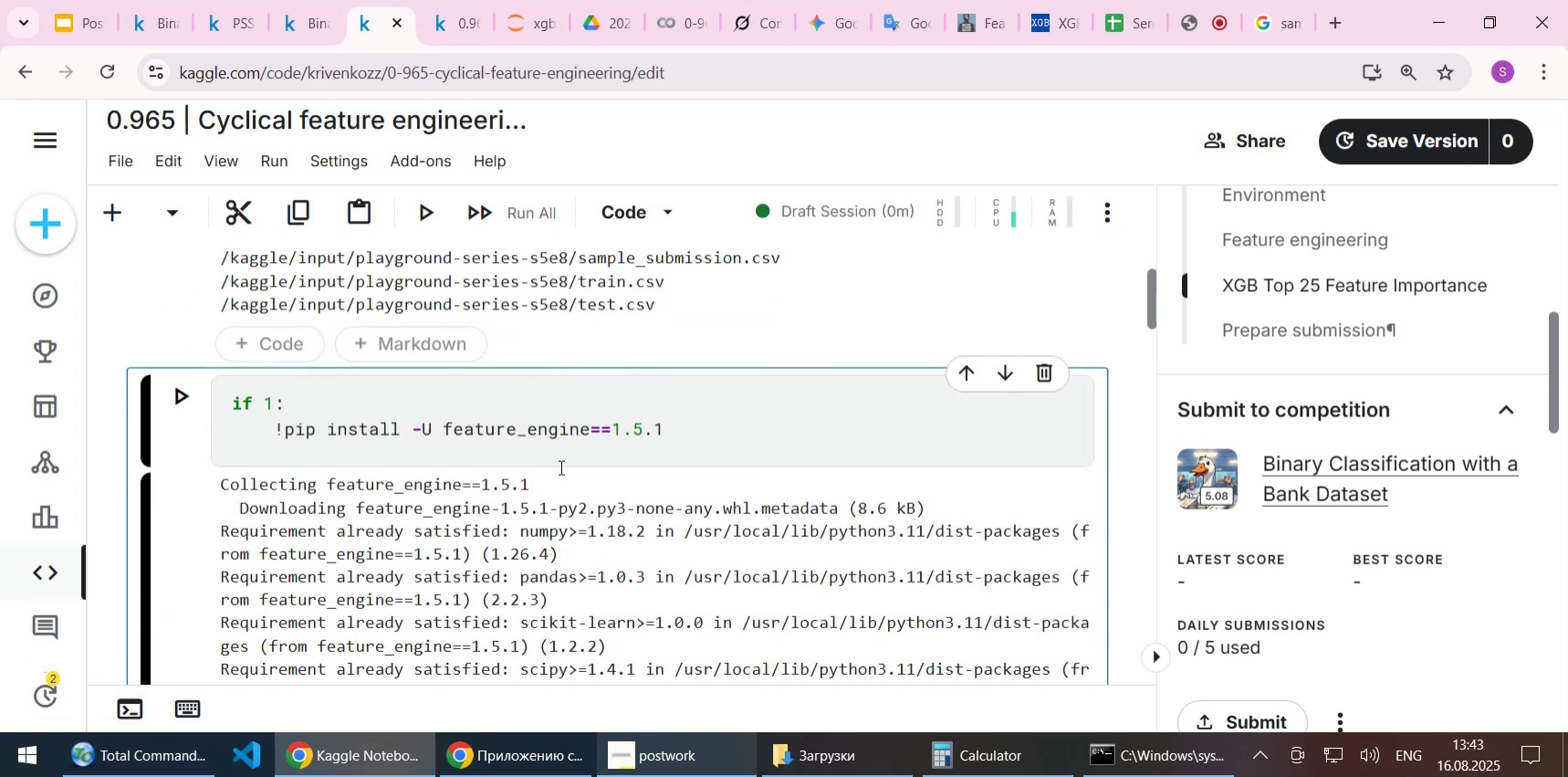 
key(Shift+Enter)
 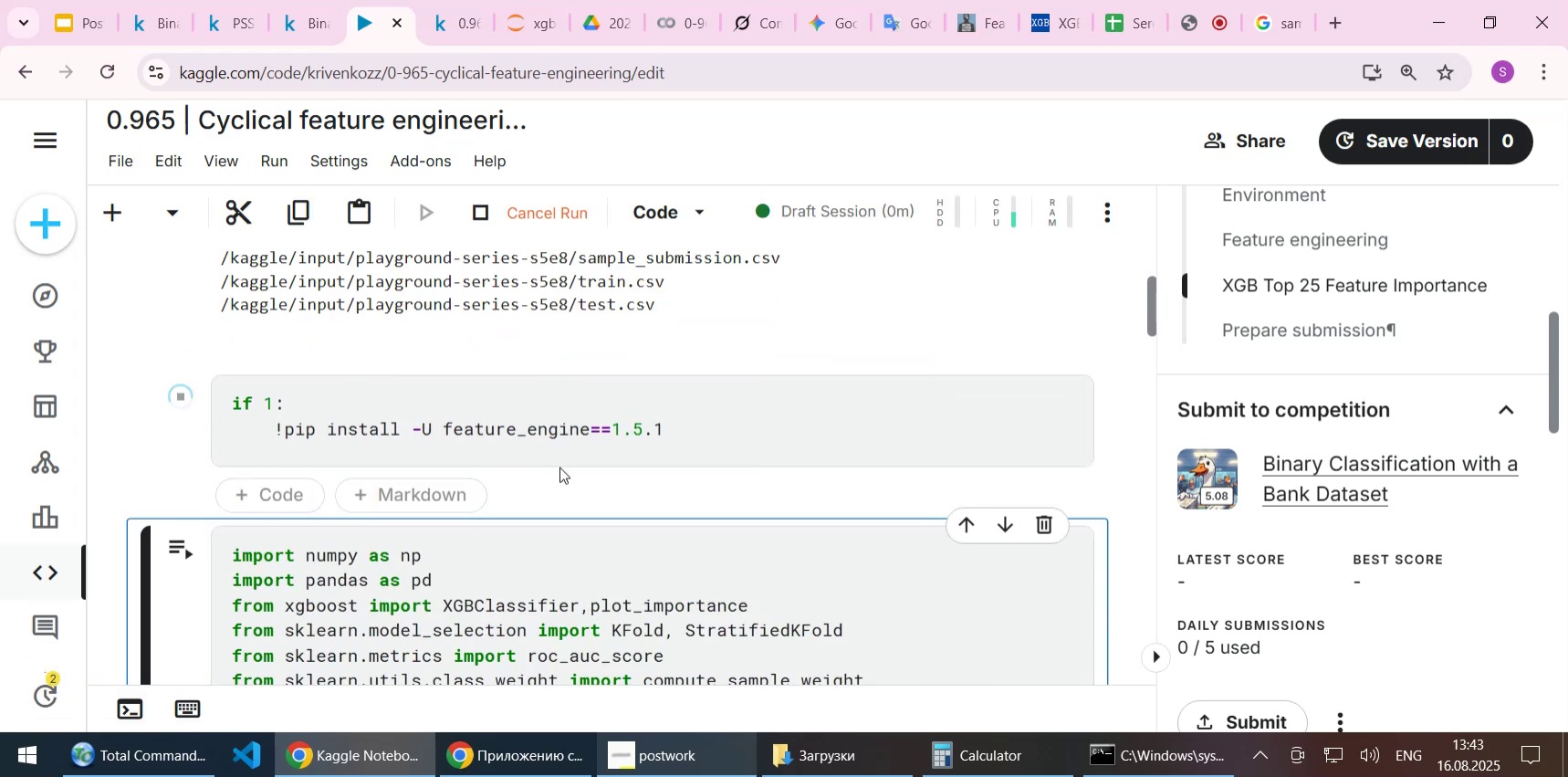 
scroll: coordinate [565, 476], scroll_direction: down, amount: 2.0
 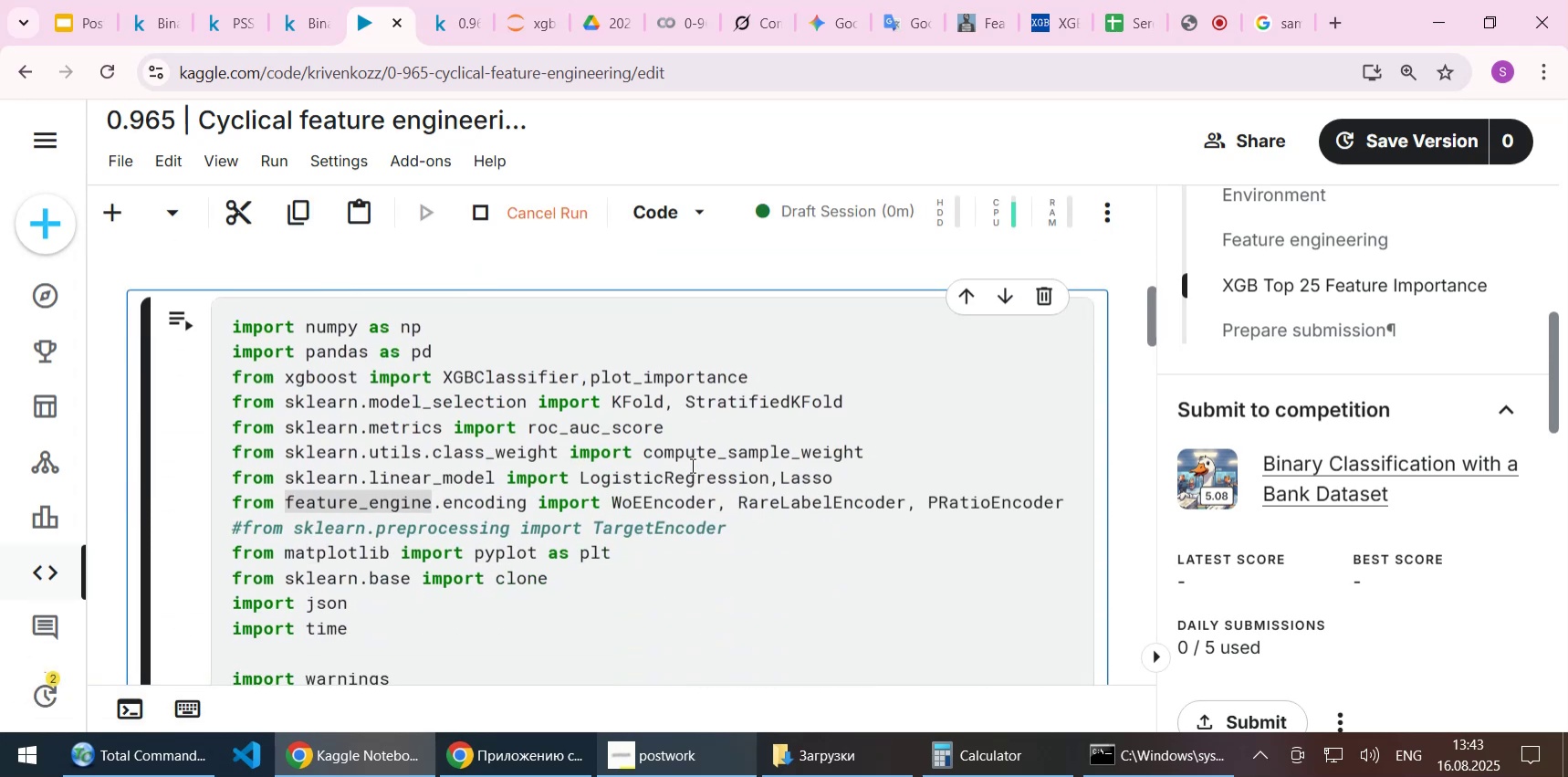 
scroll: coordinate [691, 463], scroll_direction: up, amount: 1.0
 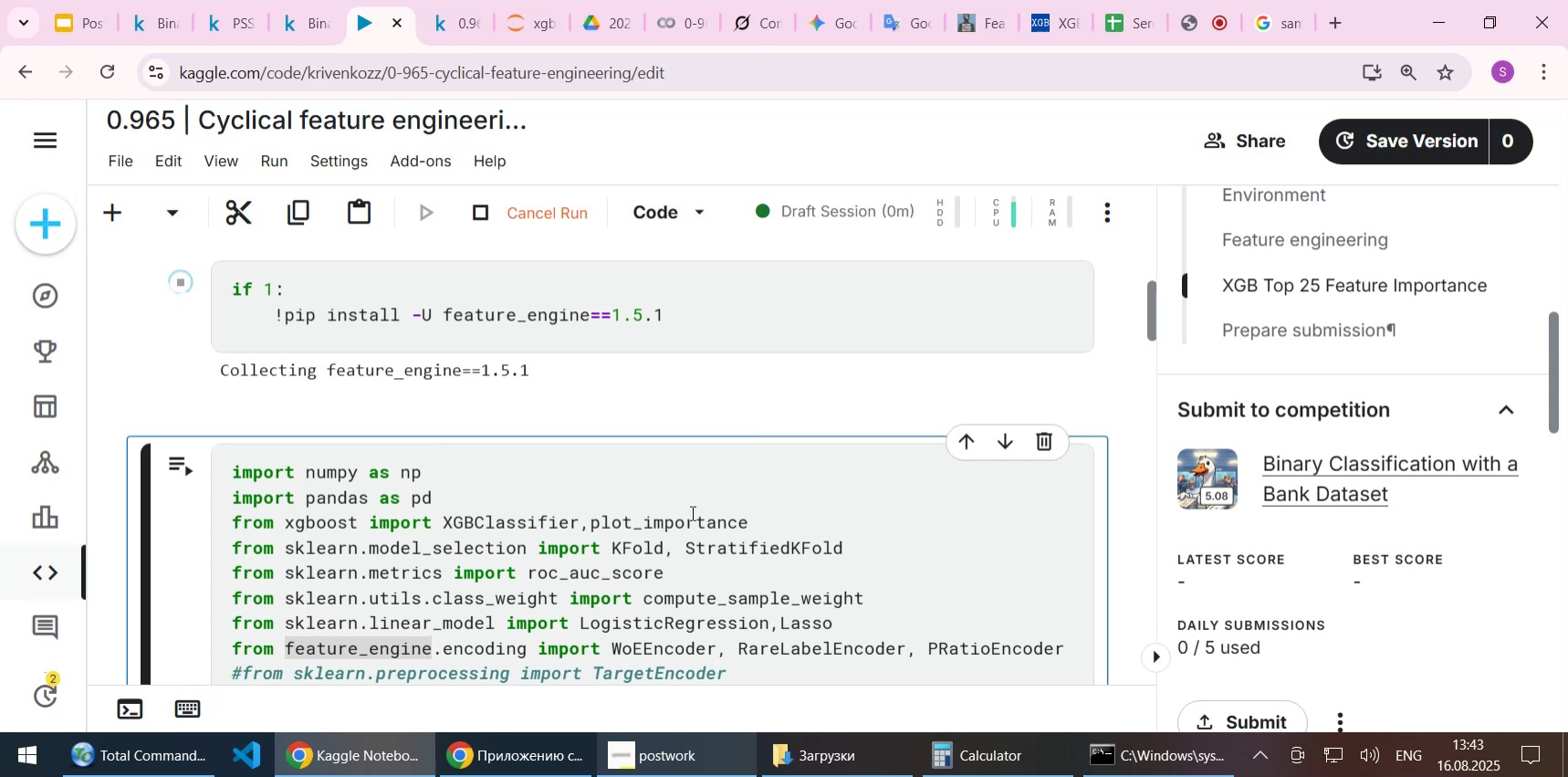 
scroll: coordinate [691, 474], scroll_direction: down, amount: 12.0
 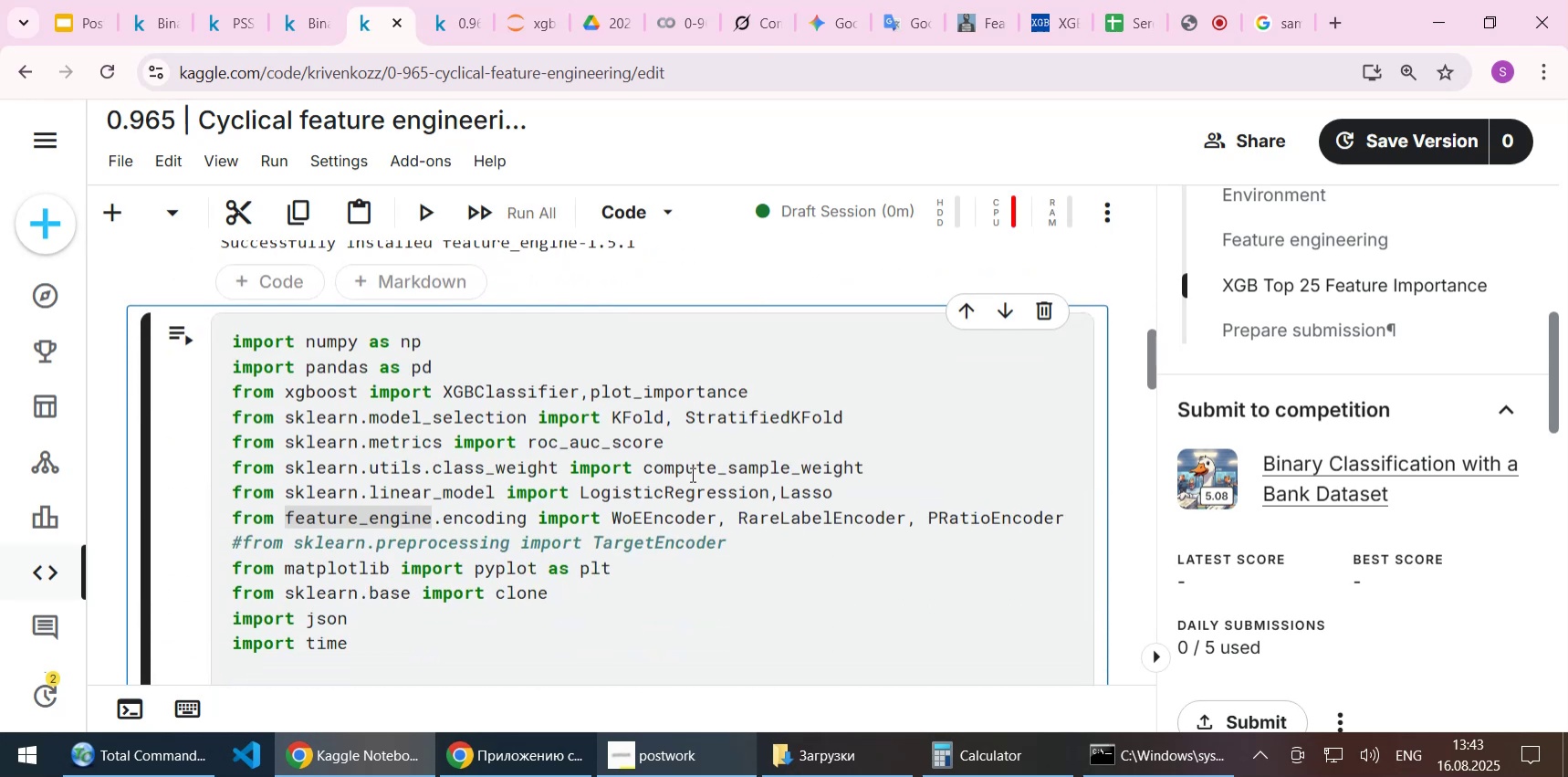 
key(Shift+ShiftLeft)
 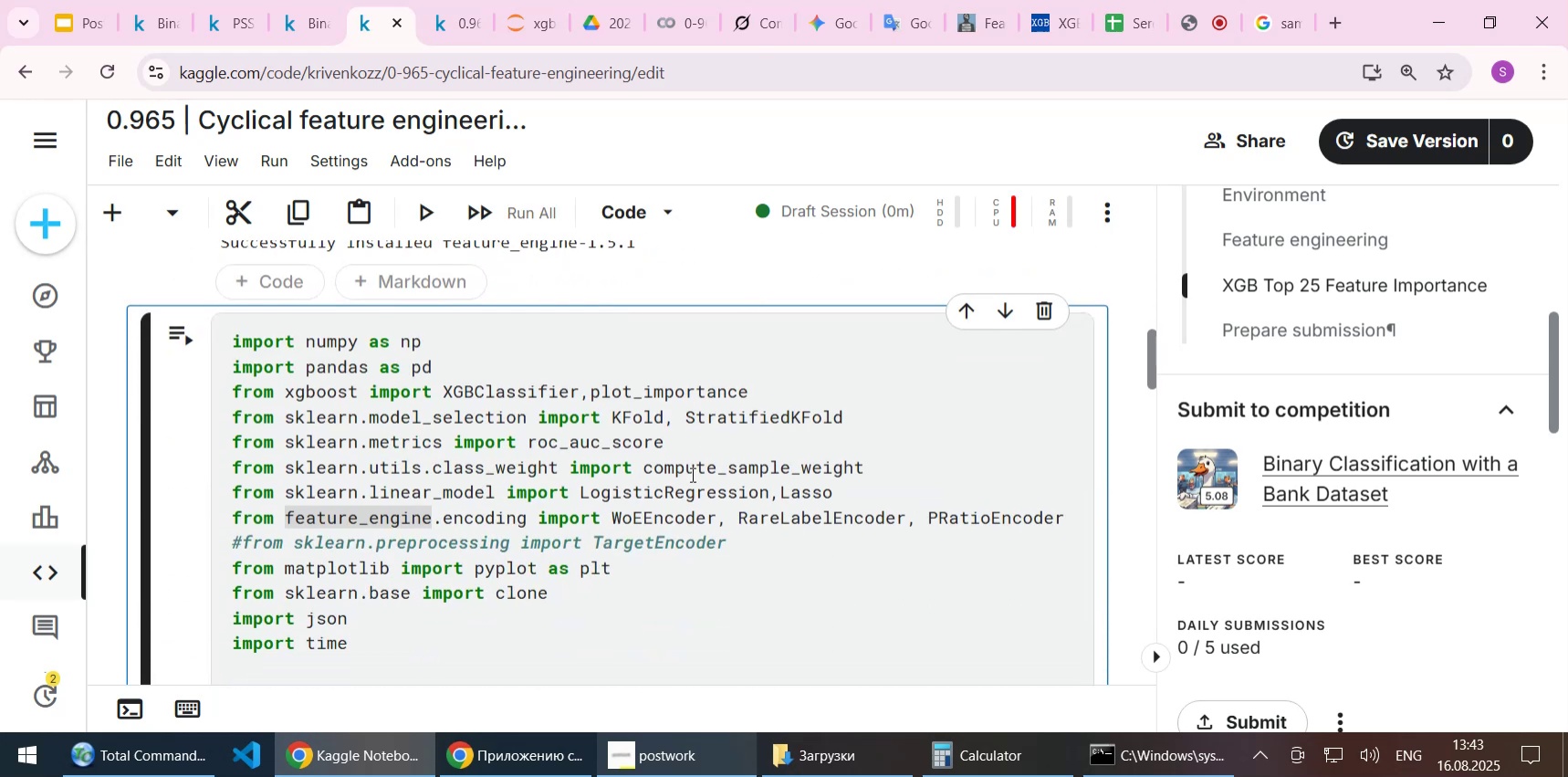 
key(Shift+Enter)
 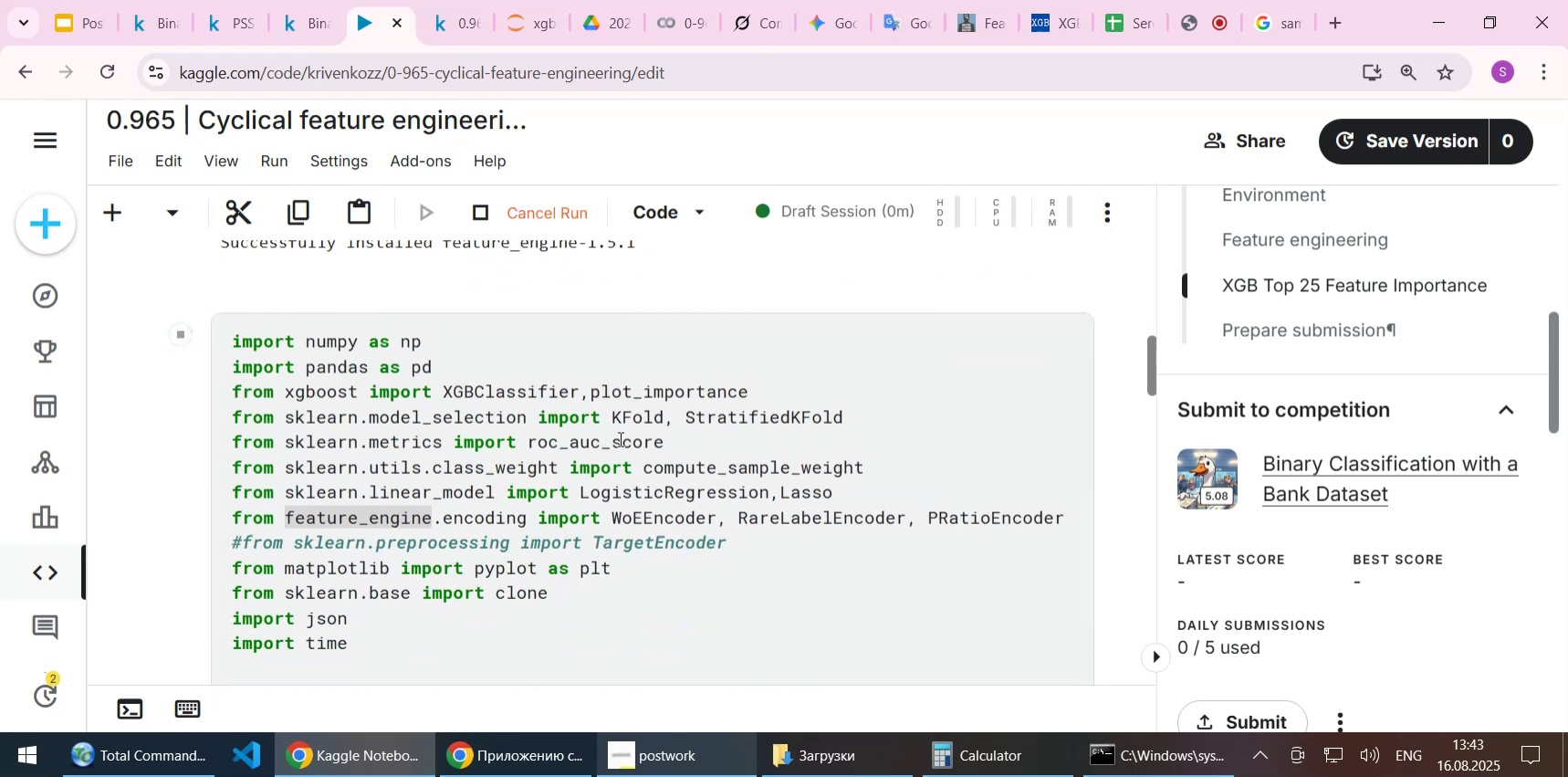 
scroll: coordinate [619, 438], scroll_direction: none, amount: 0.0
 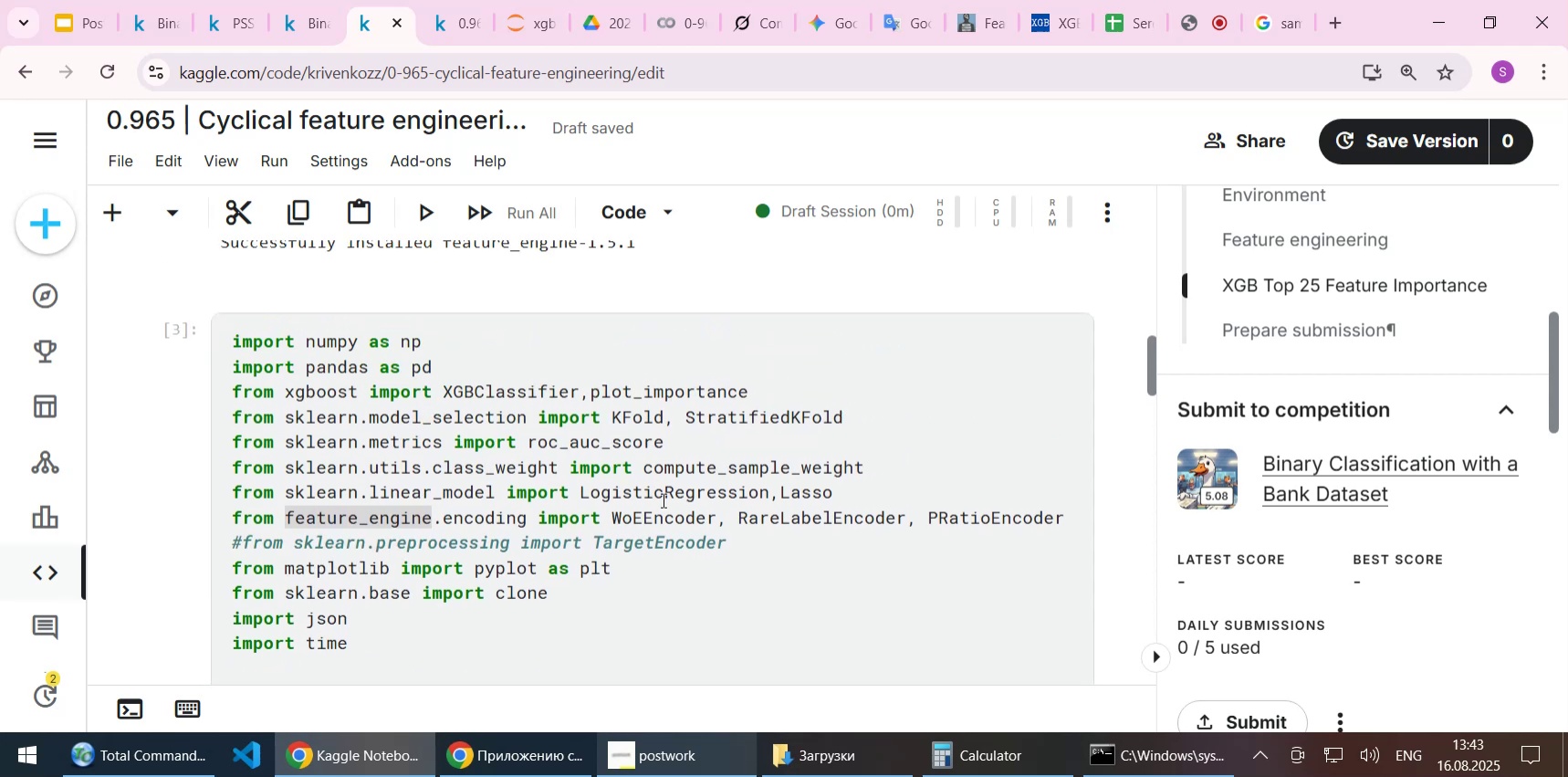 
left_click([661, 510])
 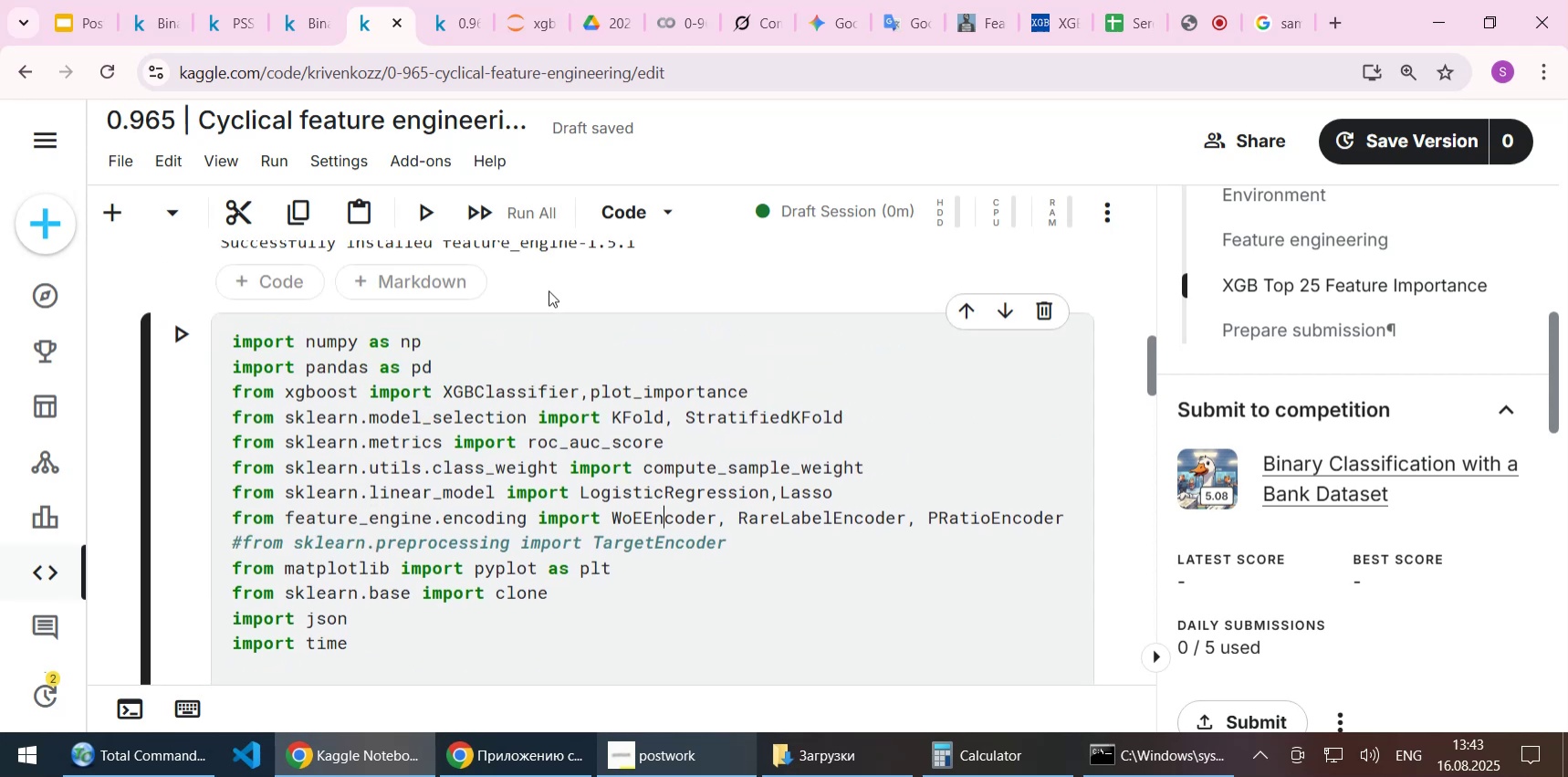 
left_click([542, 284])
 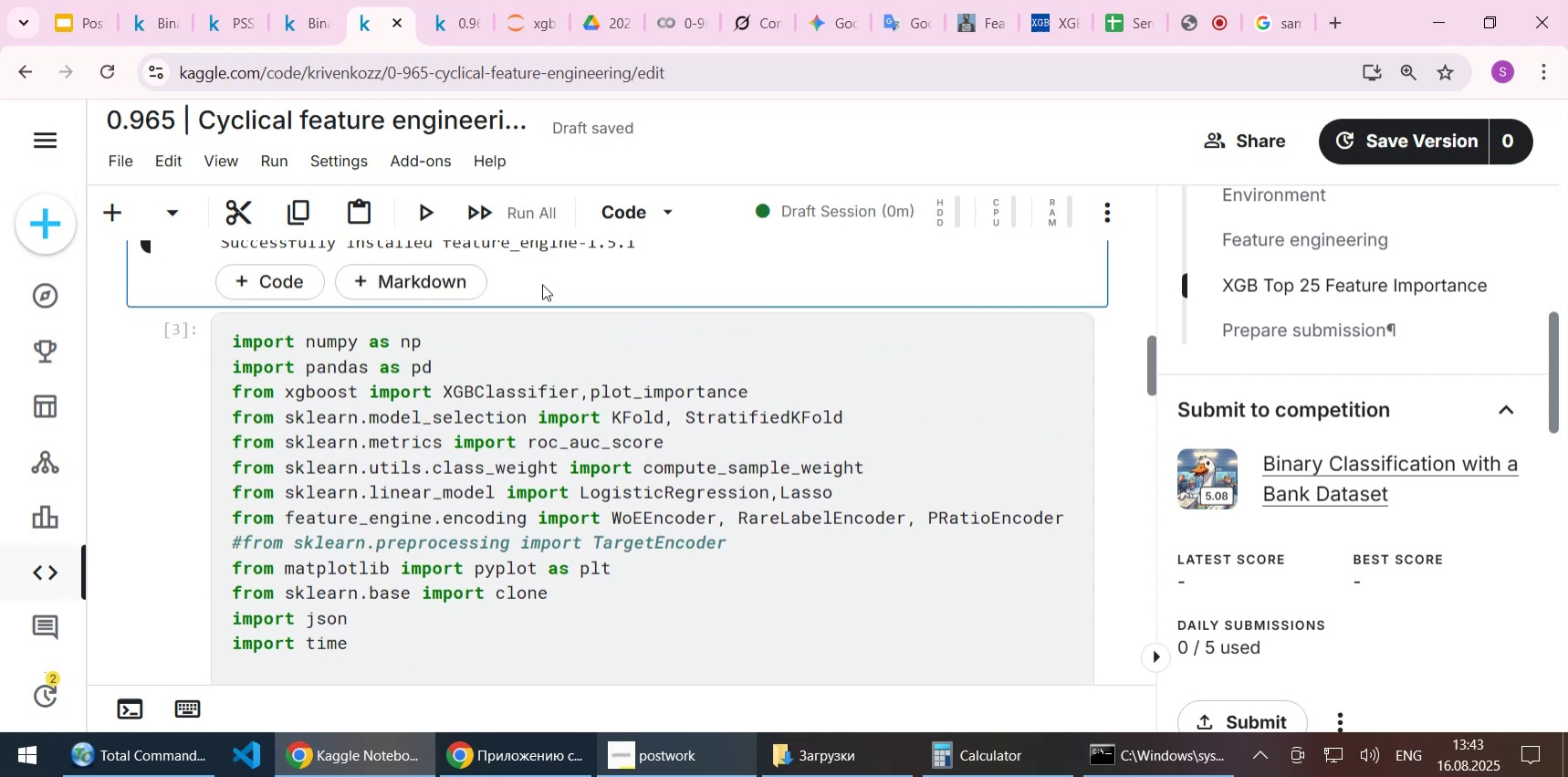 
wait(8.38)
 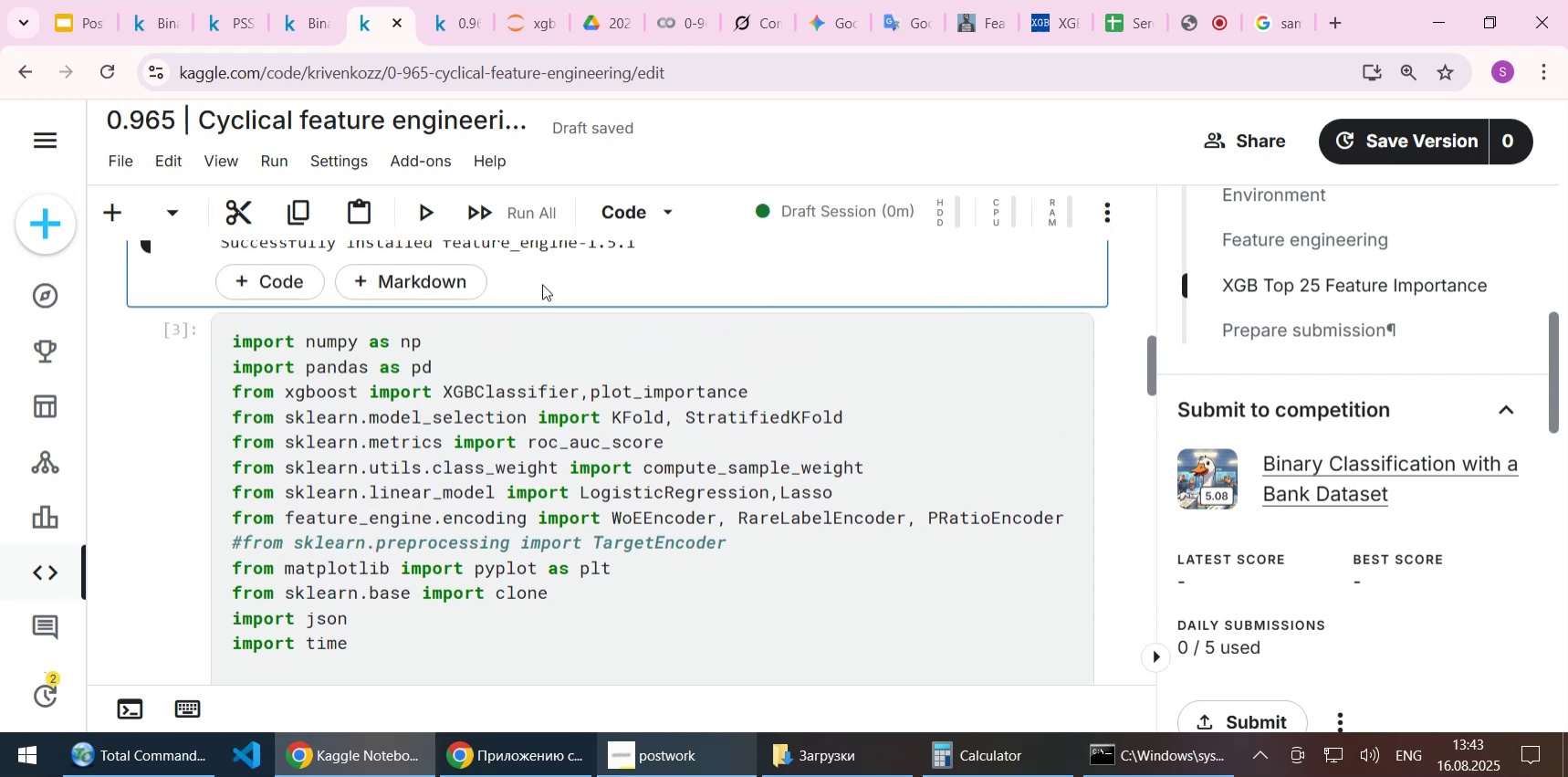 
scroll: coordinate [488, 457], scroll_direction: down, amount: 8.0
 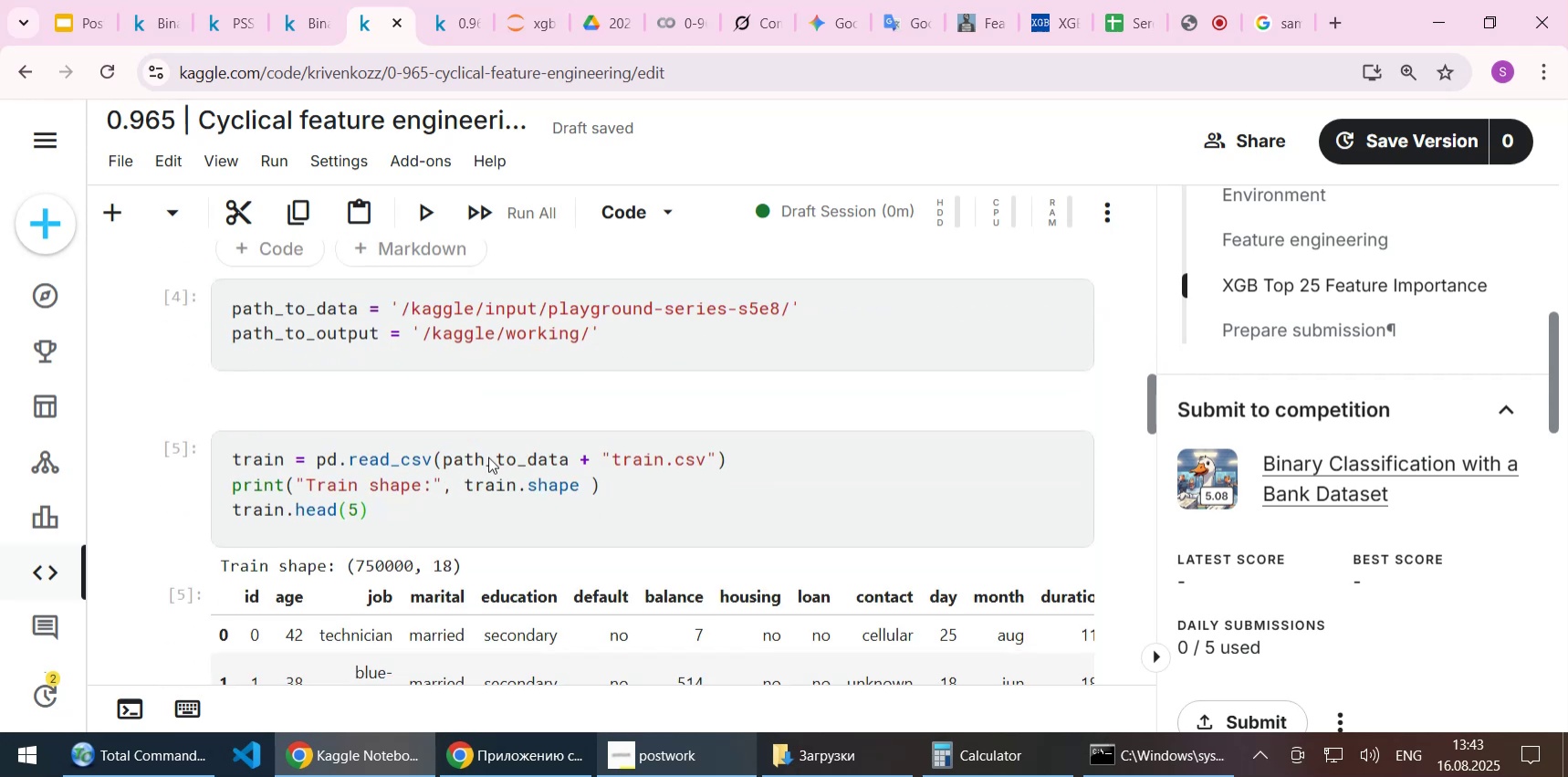 
scroll: coordinate [488, 457], scroll_direction: up, amount: 8.0
 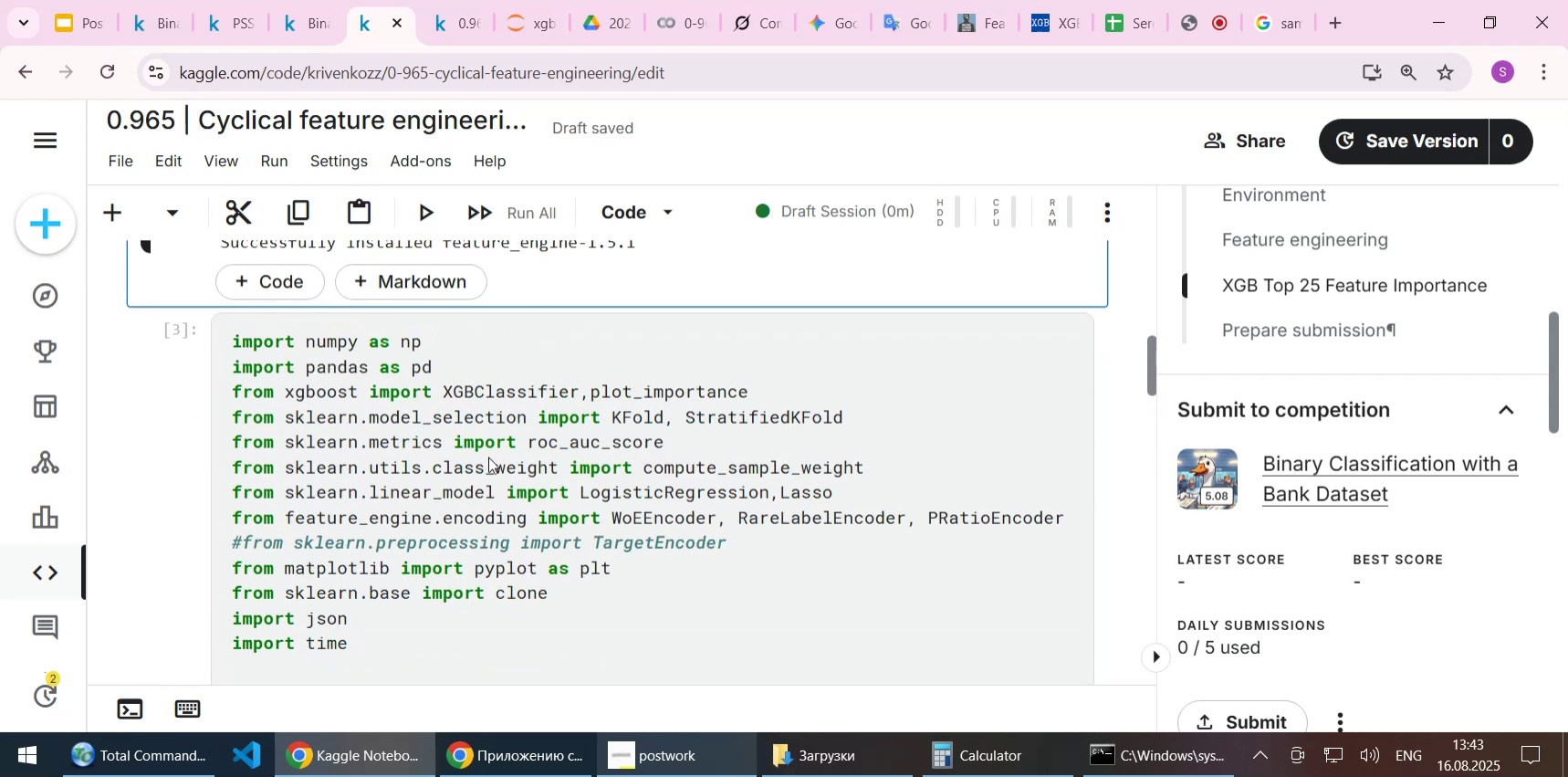 
scroll: coordinate [488, 457], scroll_direction: down, amount: 4.0
 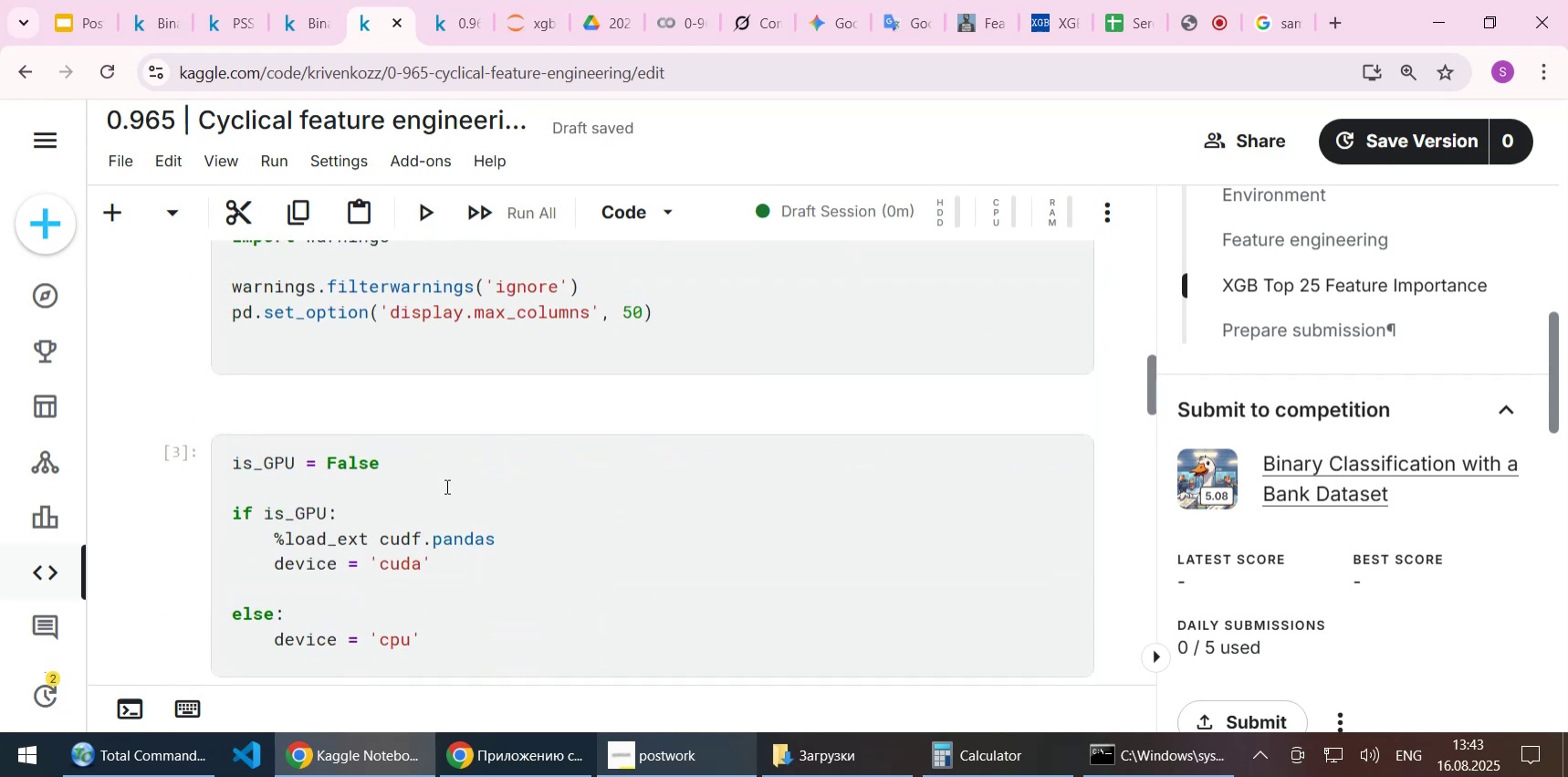 
left_click([444, 496])
 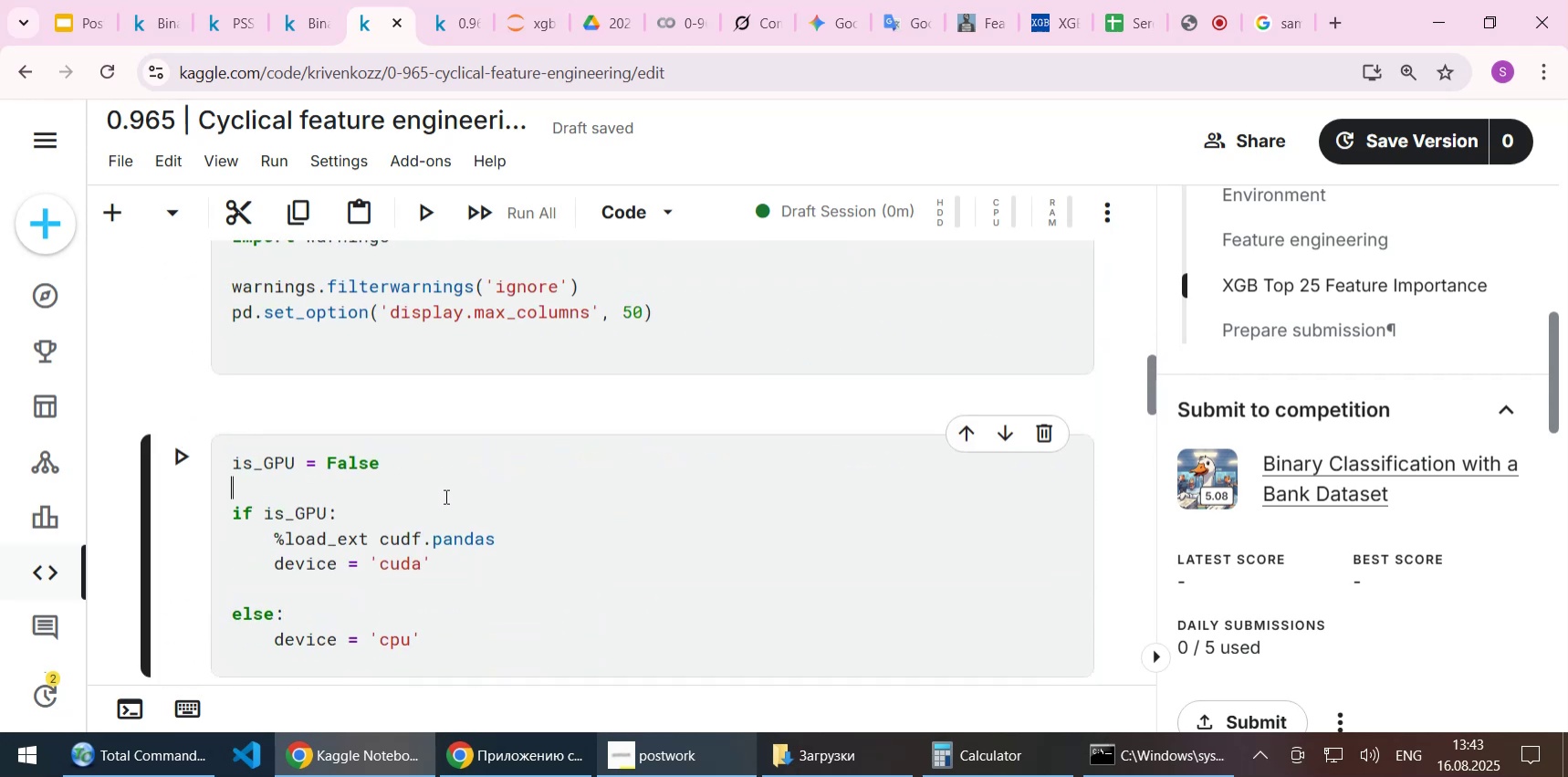 
key(Shift+ShiftLeft)
 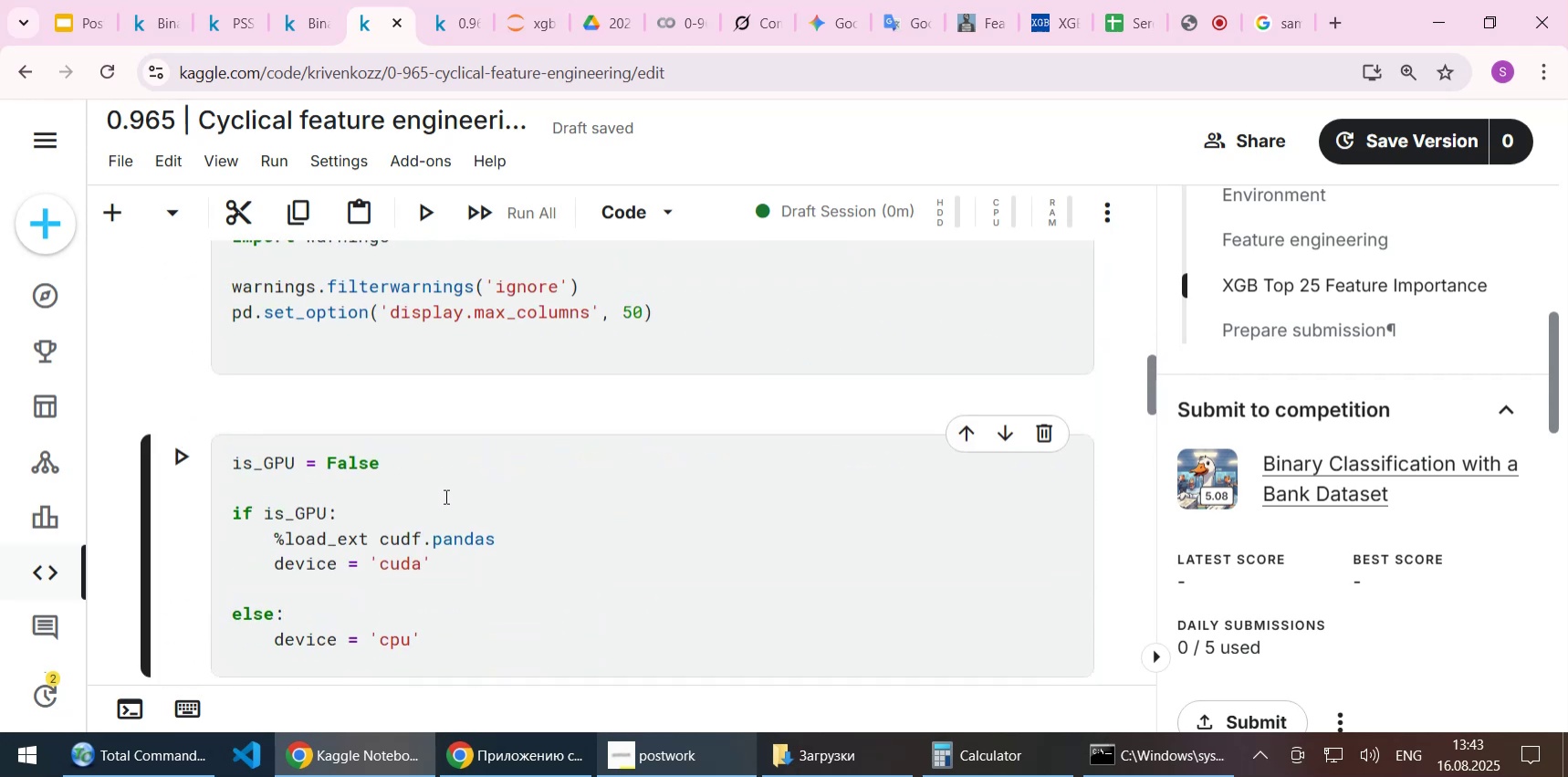 
key(Shift+Enter)
 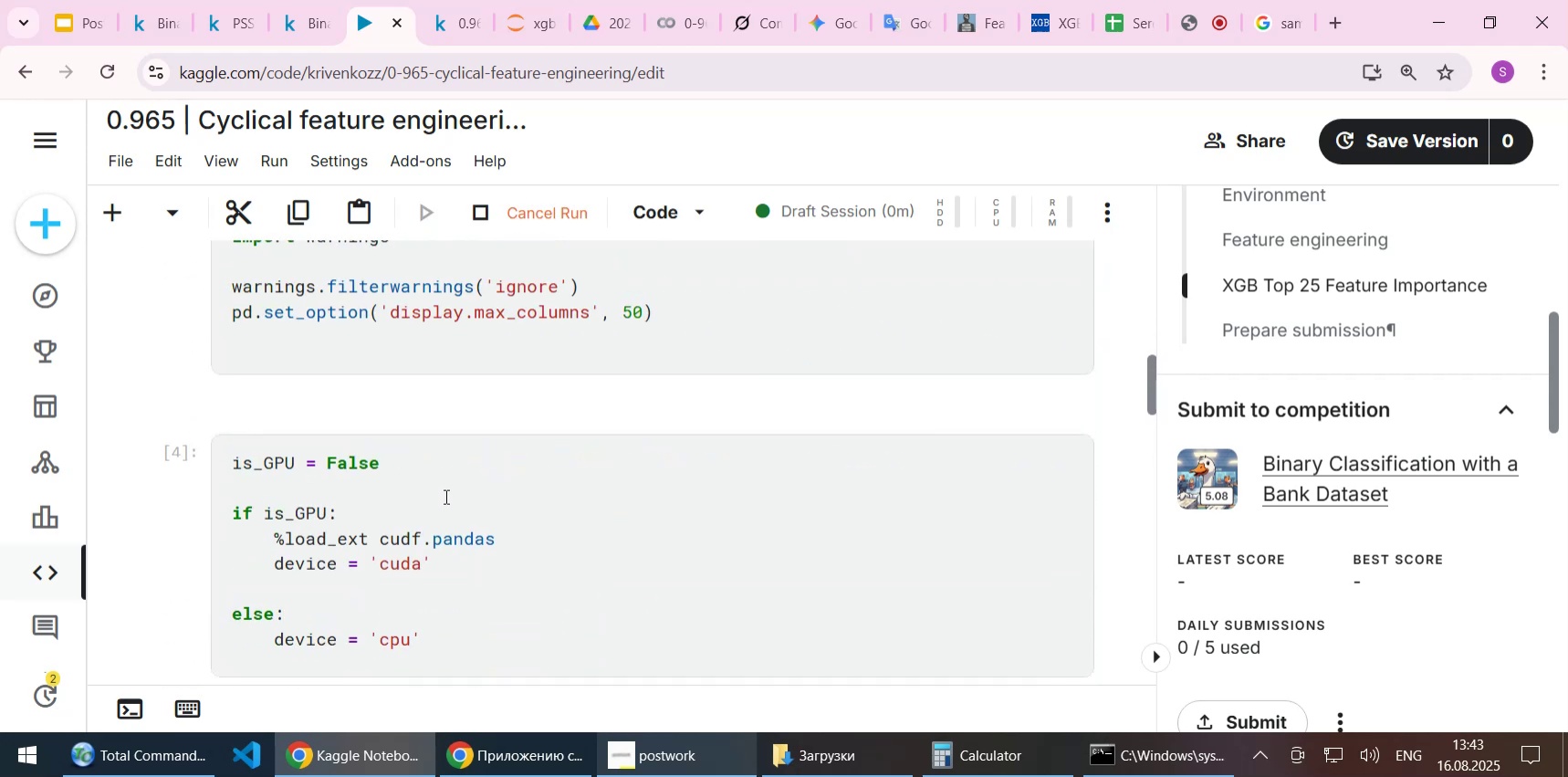 
scroll: coordinate [524, 566], scroll_direction: down, amount: 4.0
 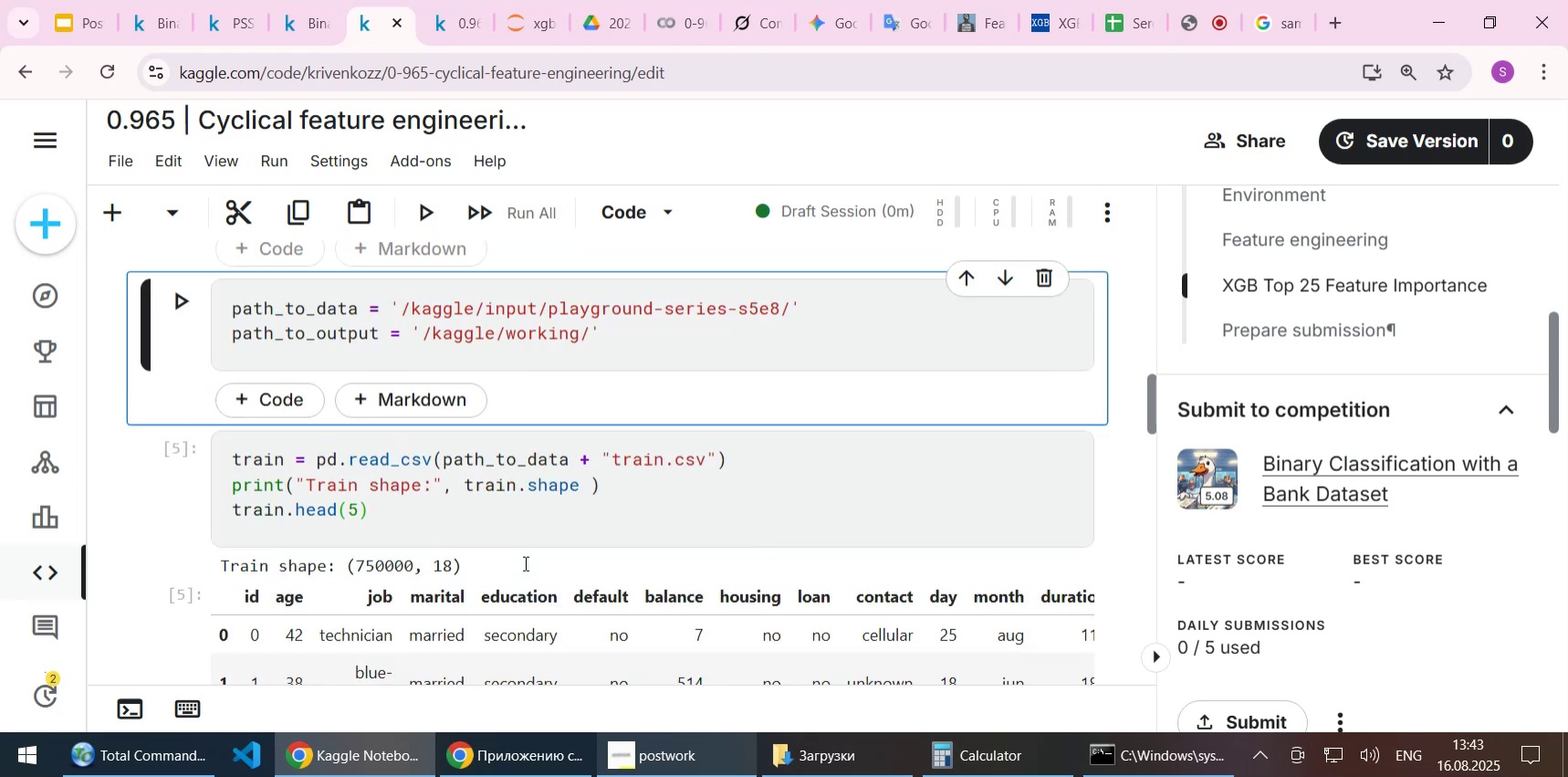 
key(Shift+Enter)
 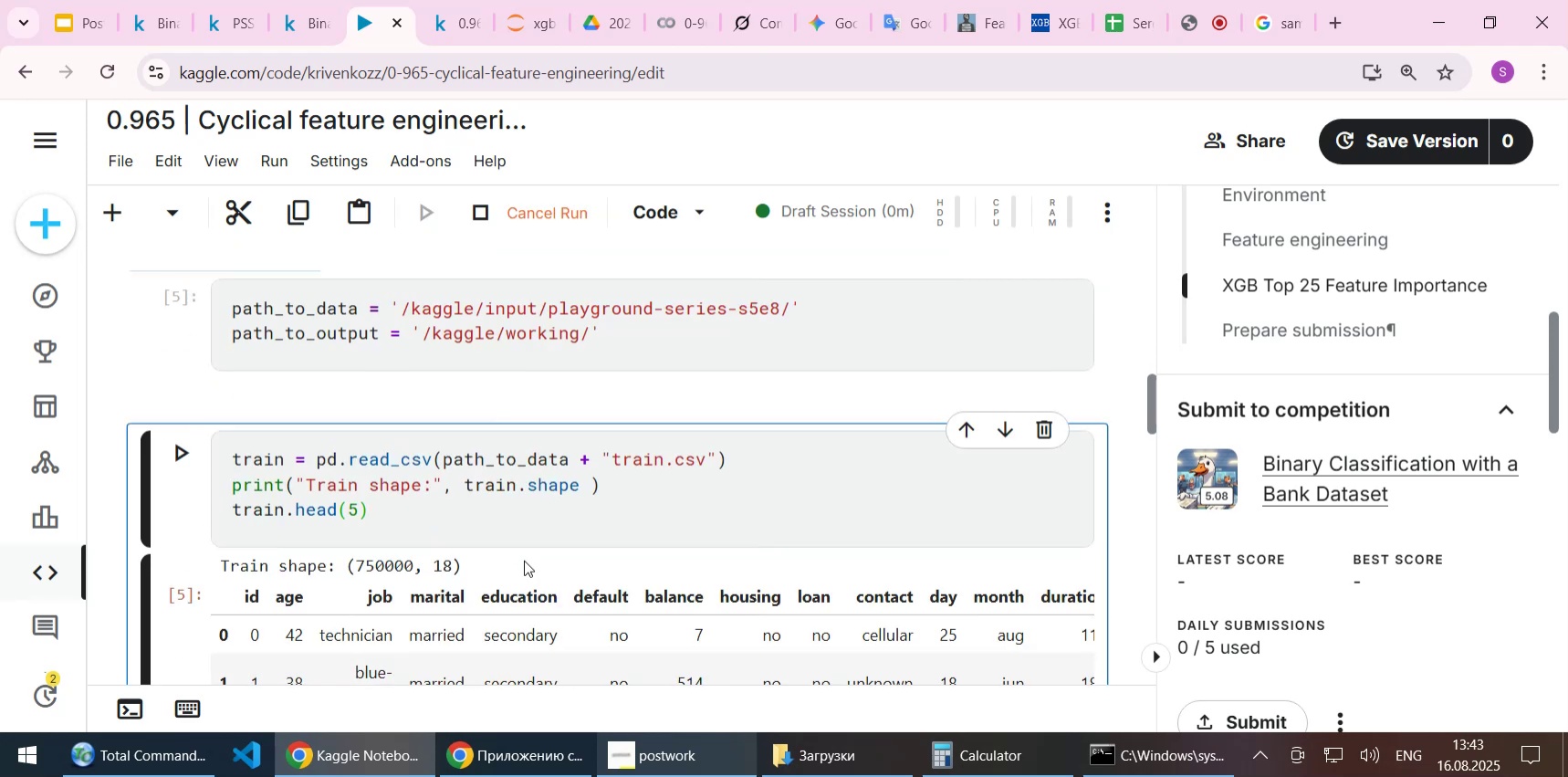 
key(Shift+ShiftLeft)
 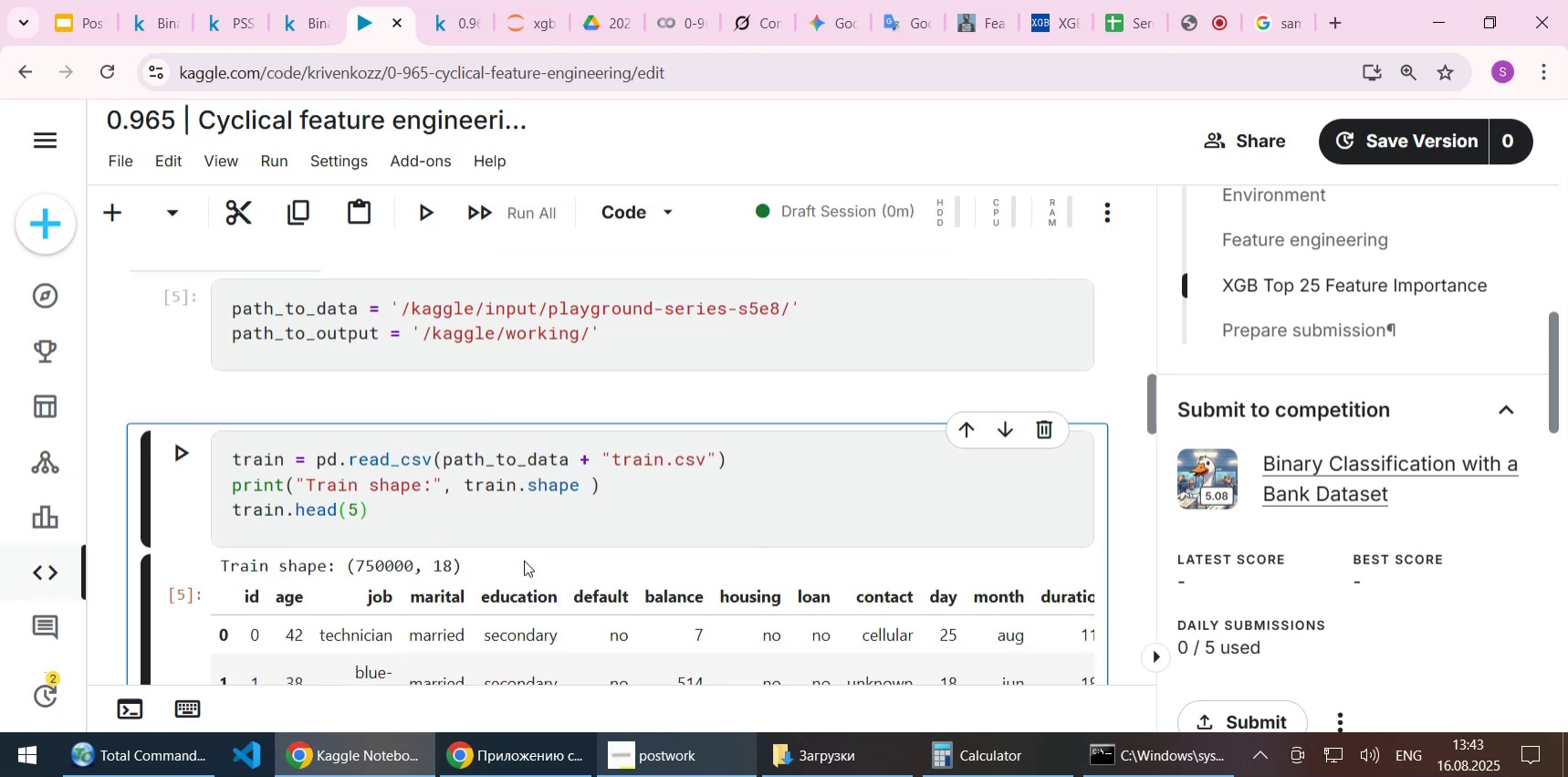 
key(Shift+Enter)
 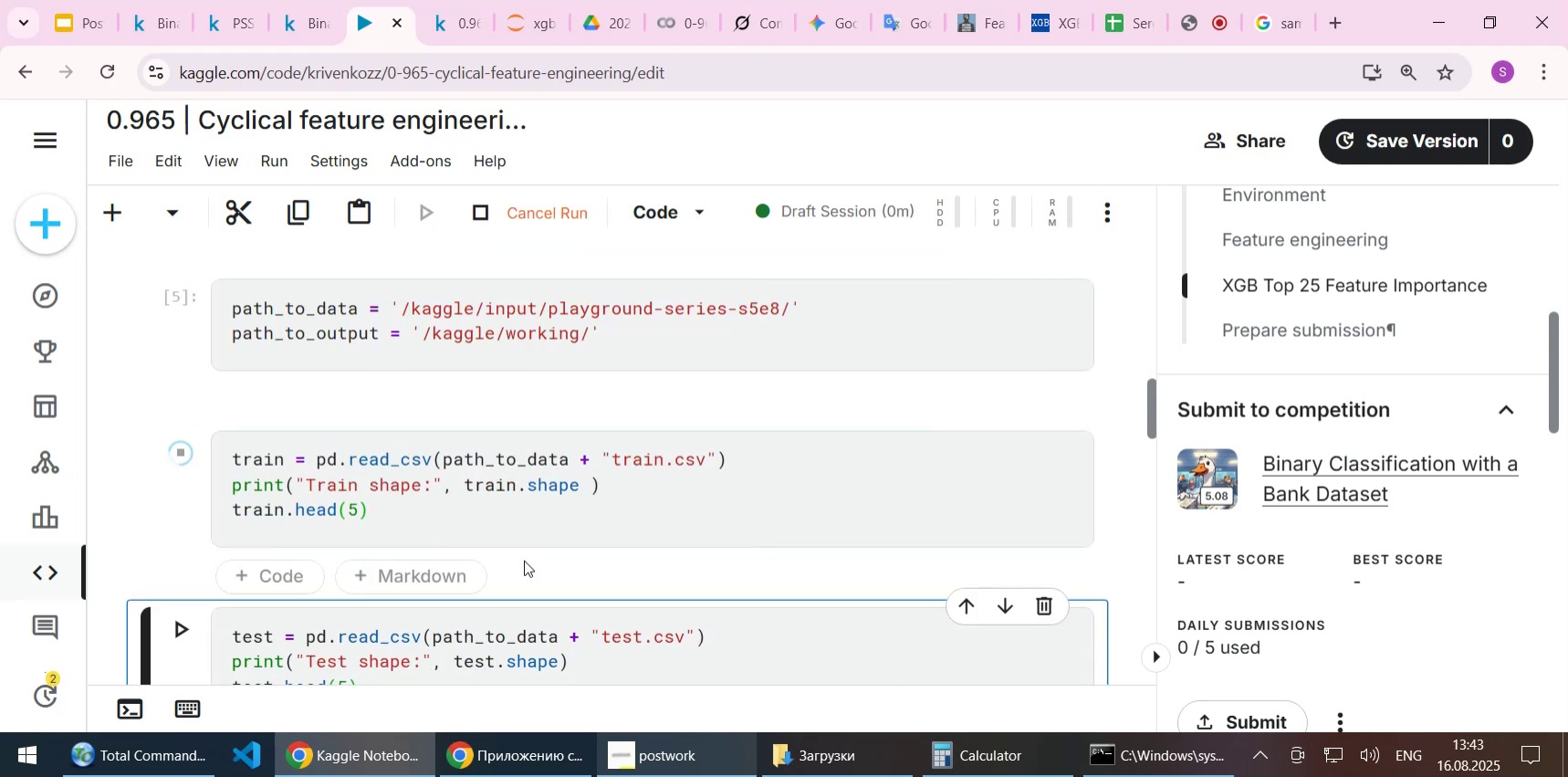 
scroll: coordinate [524, 560], scroll_direction: down, amount: 2.0
 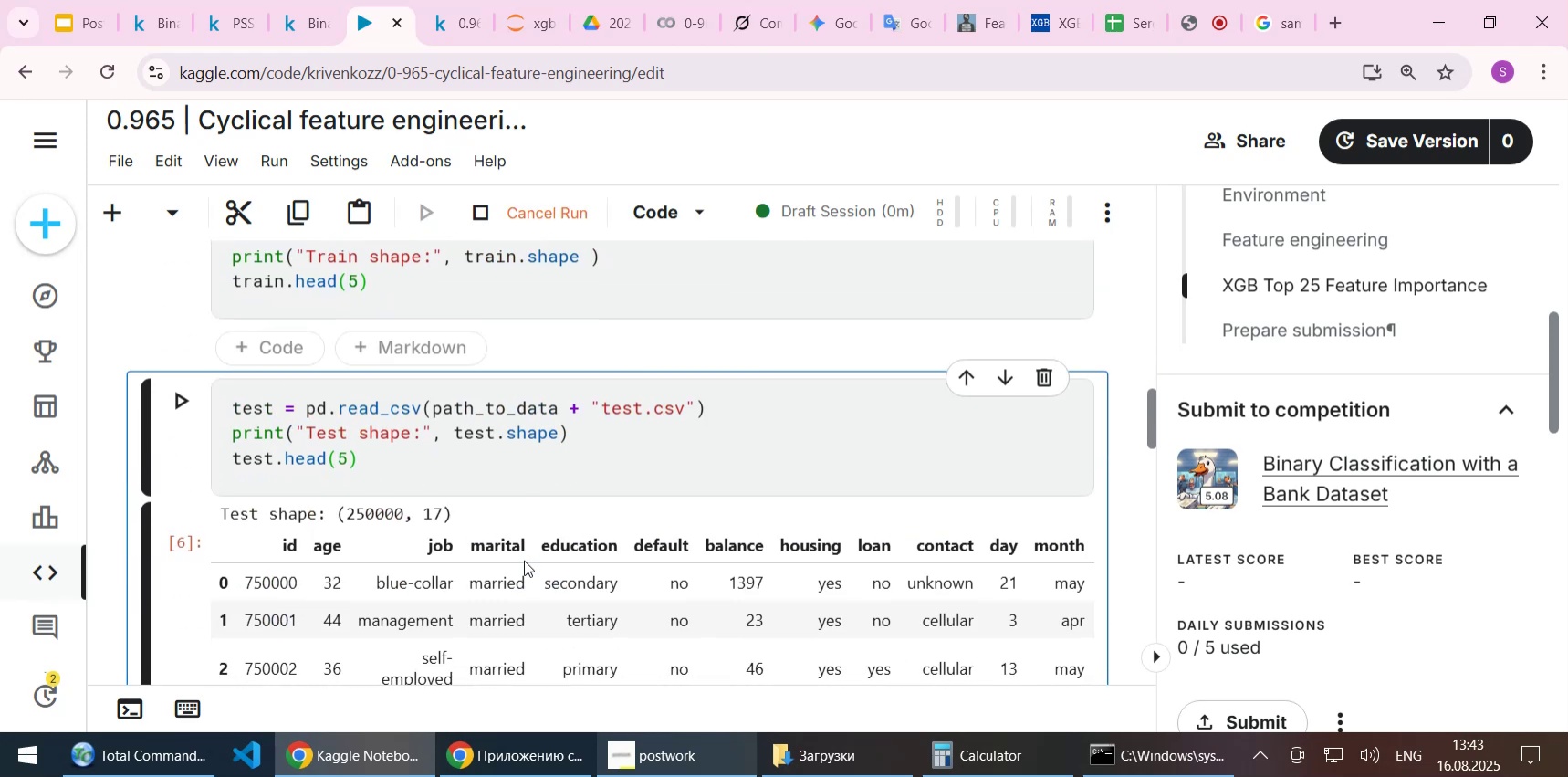 
key(Shift+Enter)
 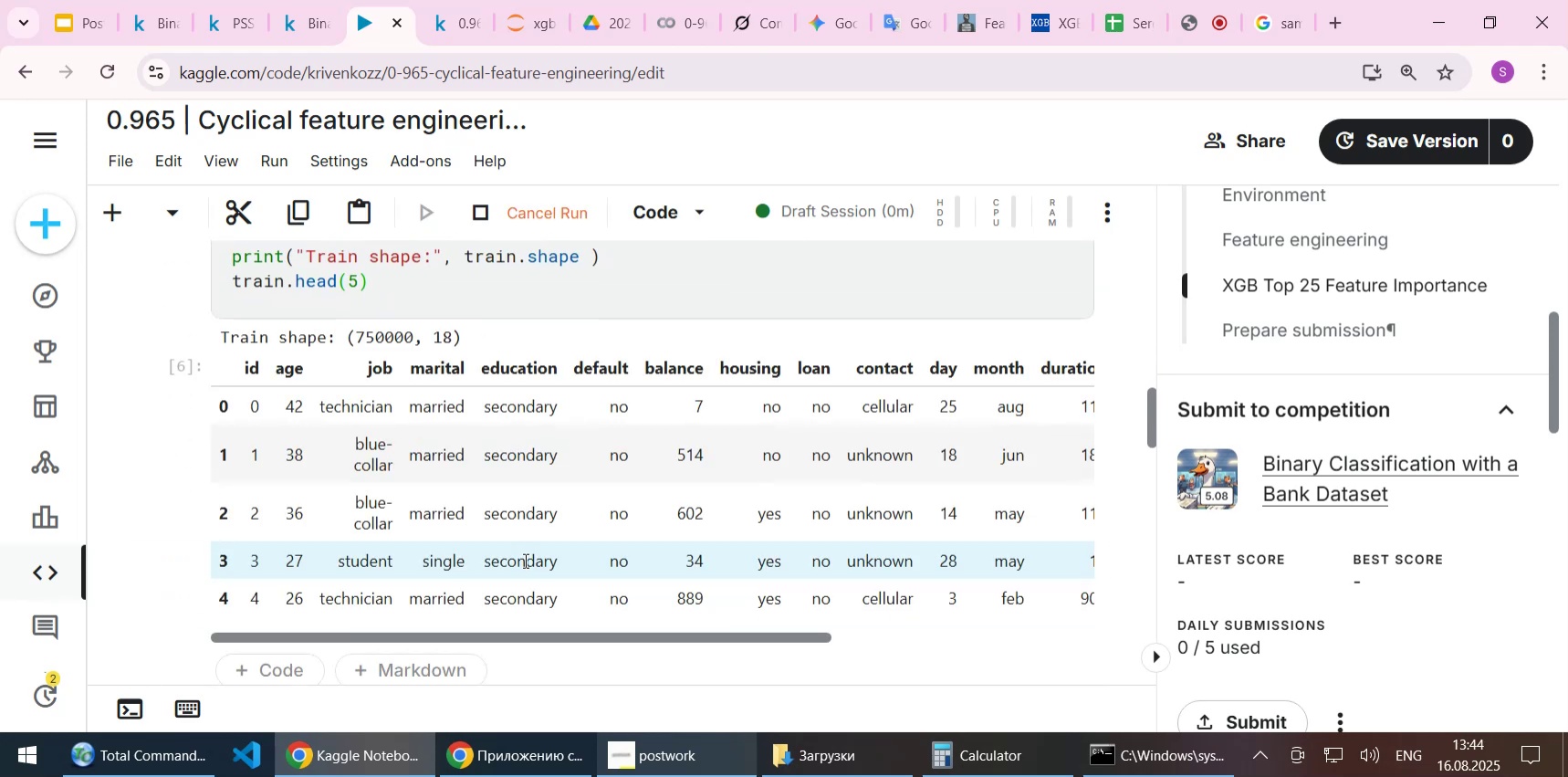 
scroll: coordinate [524, 560], scroll_direction: down, amount: 7.0
 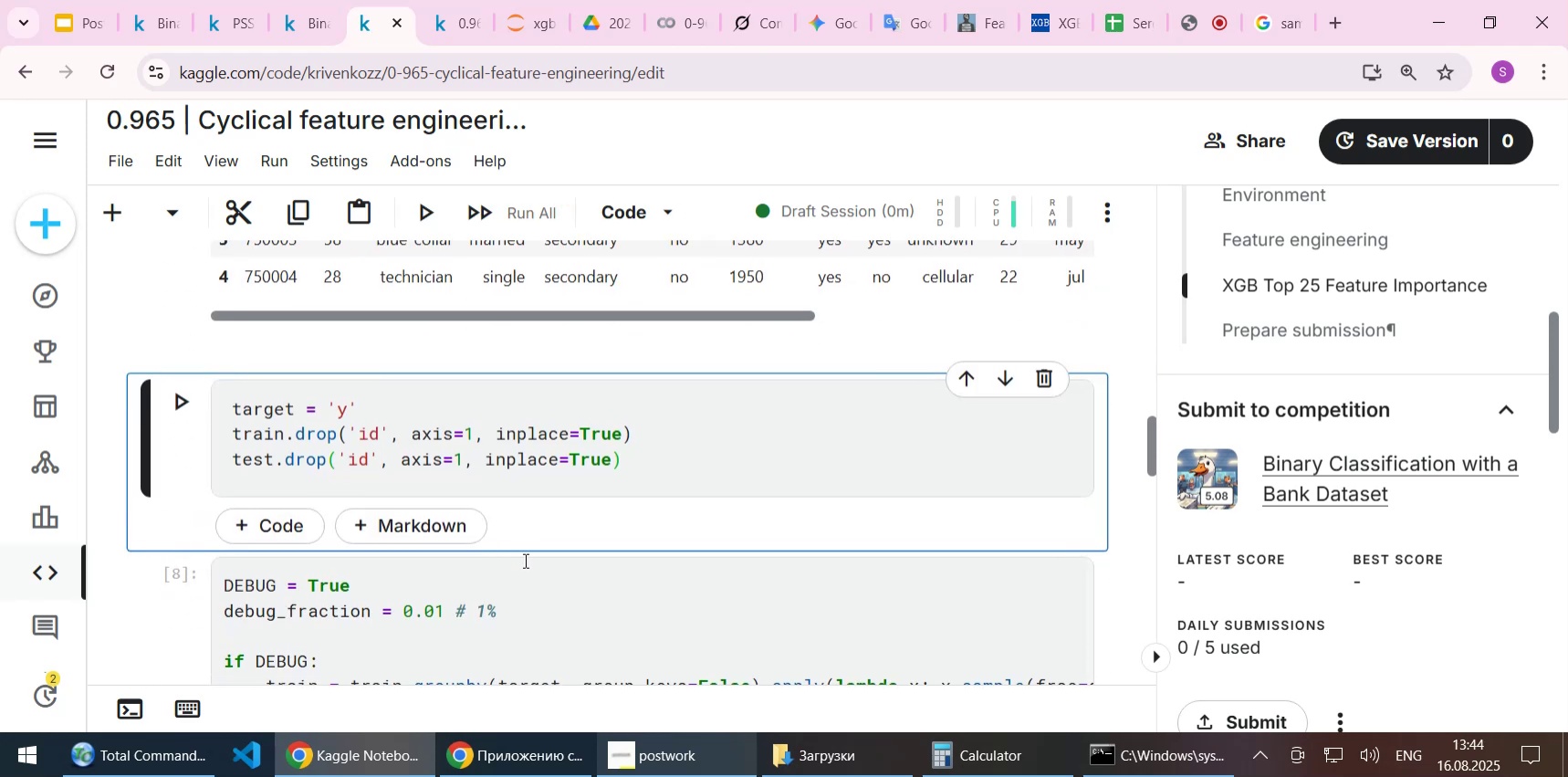 
key(Shift+Enter)
 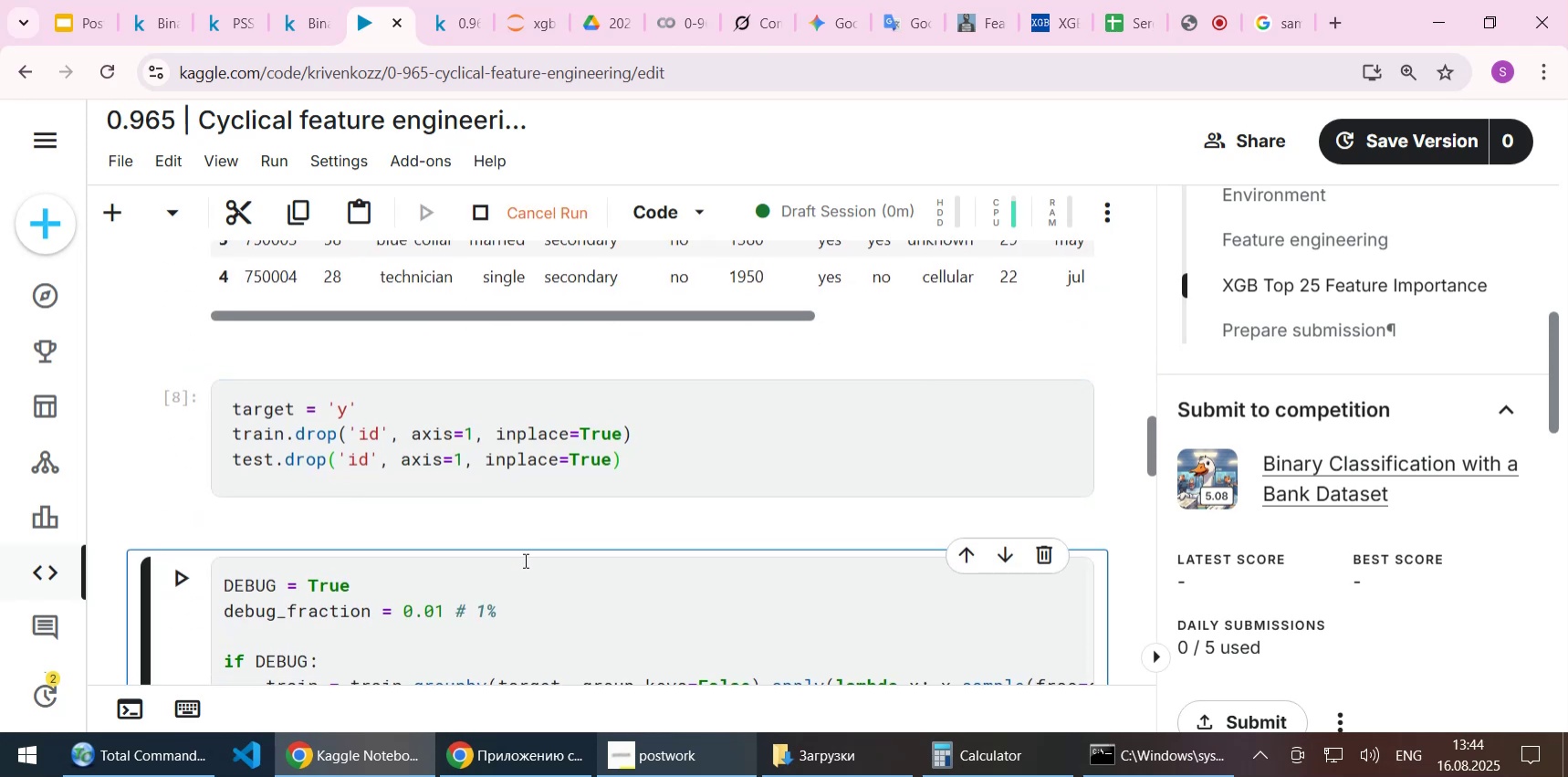 
scroll: coordinate [602, 552], scroll_direction: down, amount: 2.0
 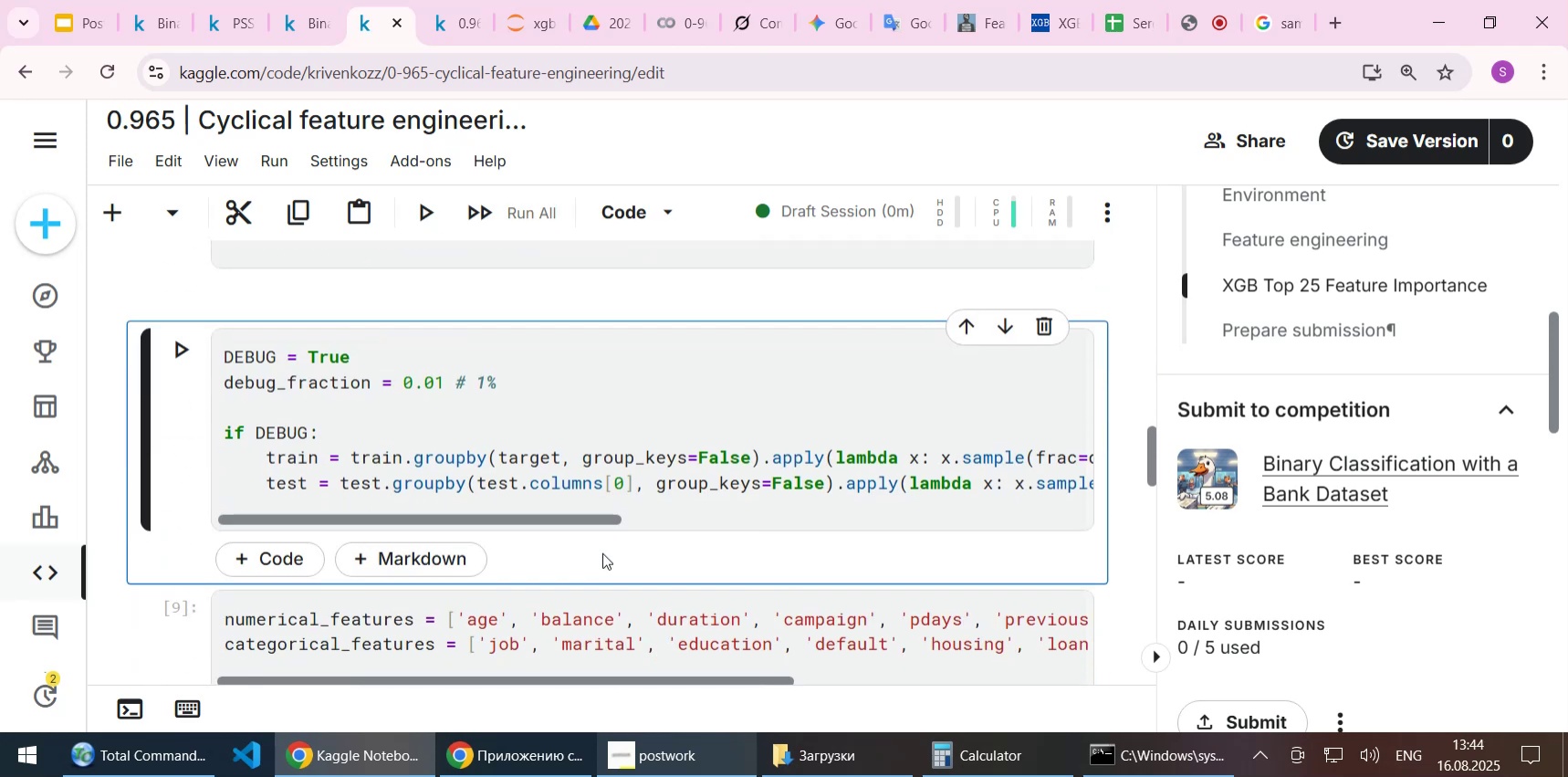 
key(Shift+Enter)
 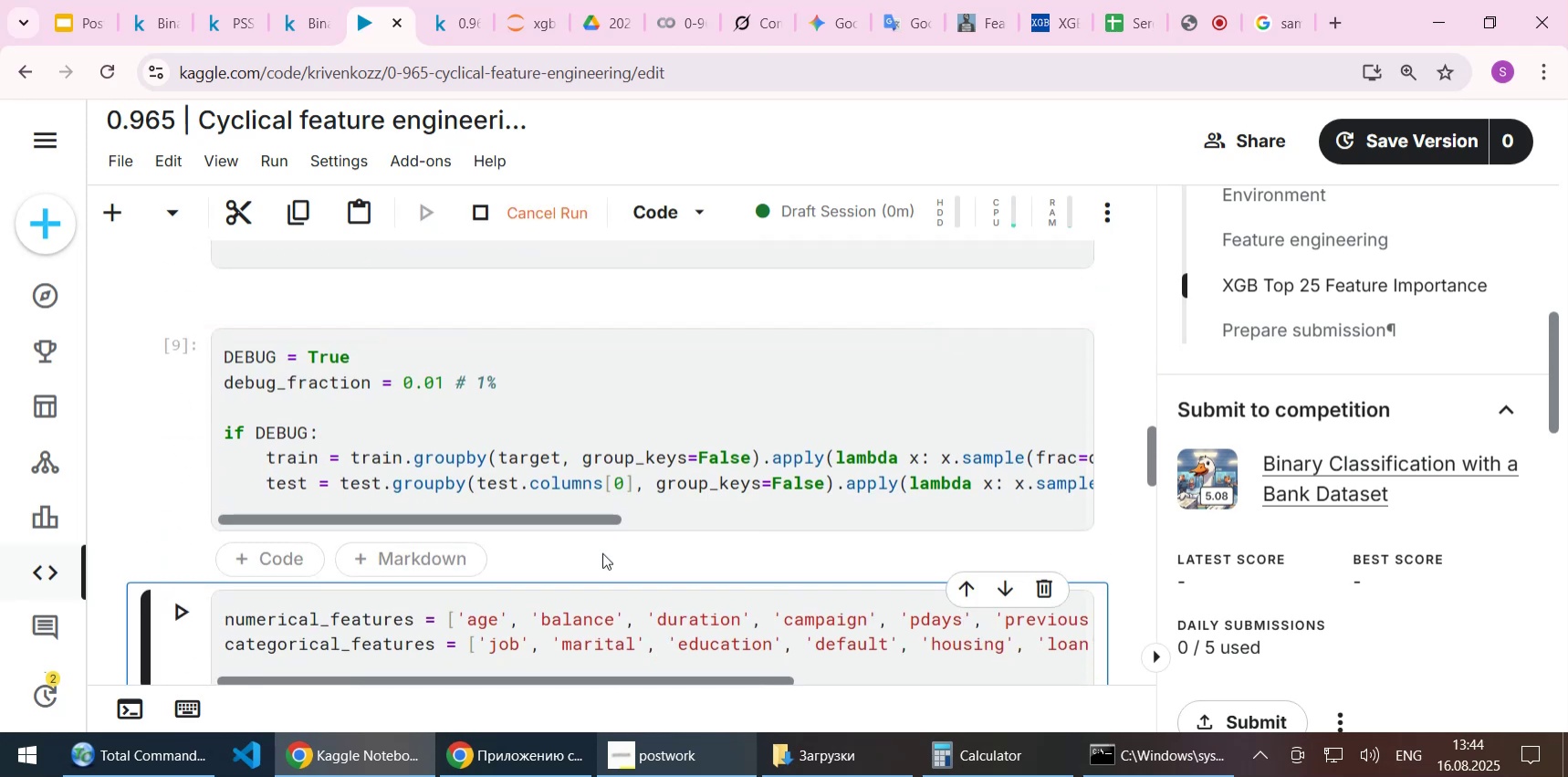 
scroll: coordinate [602, 552], scroll_direction: down, amount: 2.0
 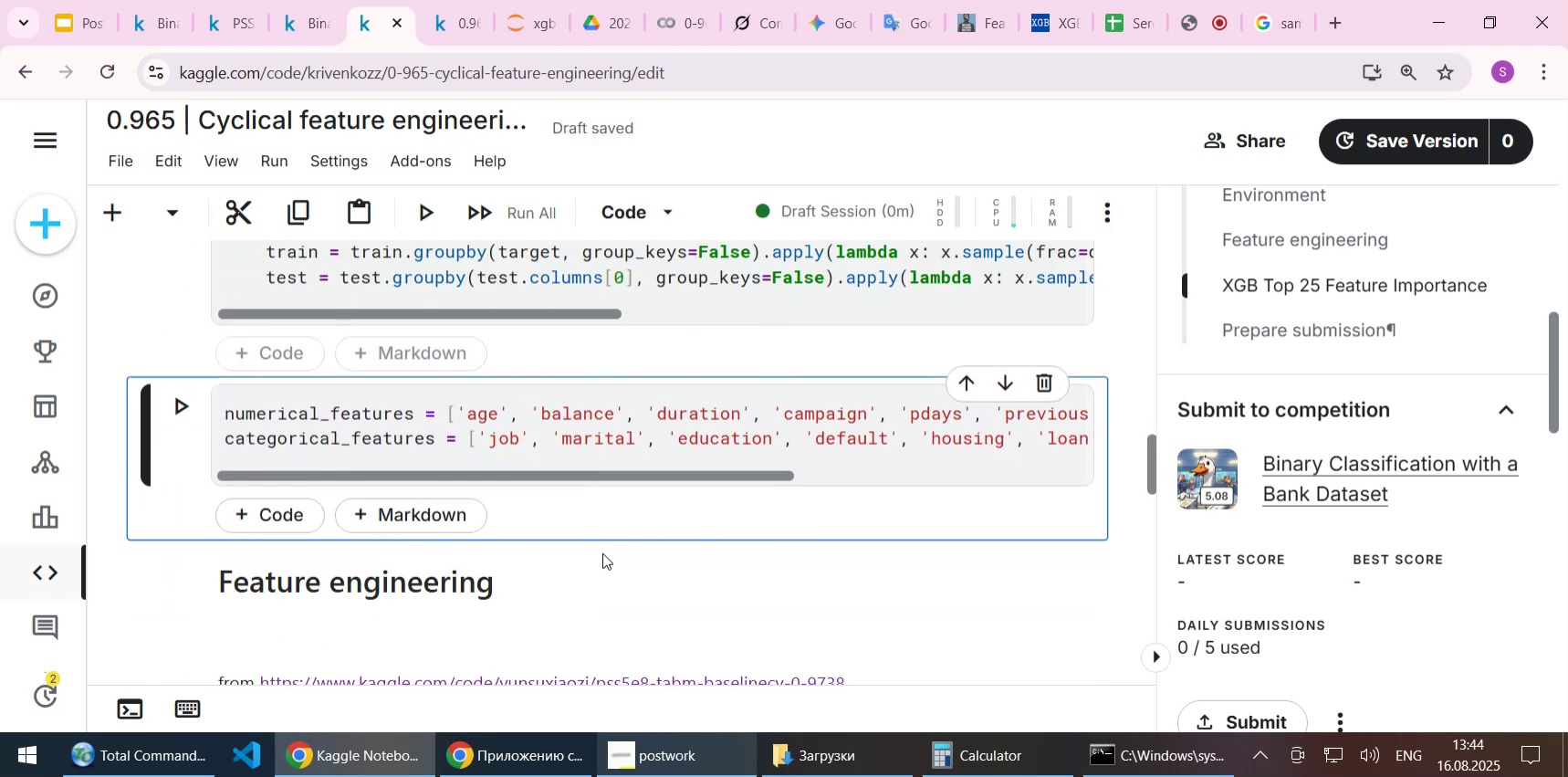 
key(Shift+Enter)
 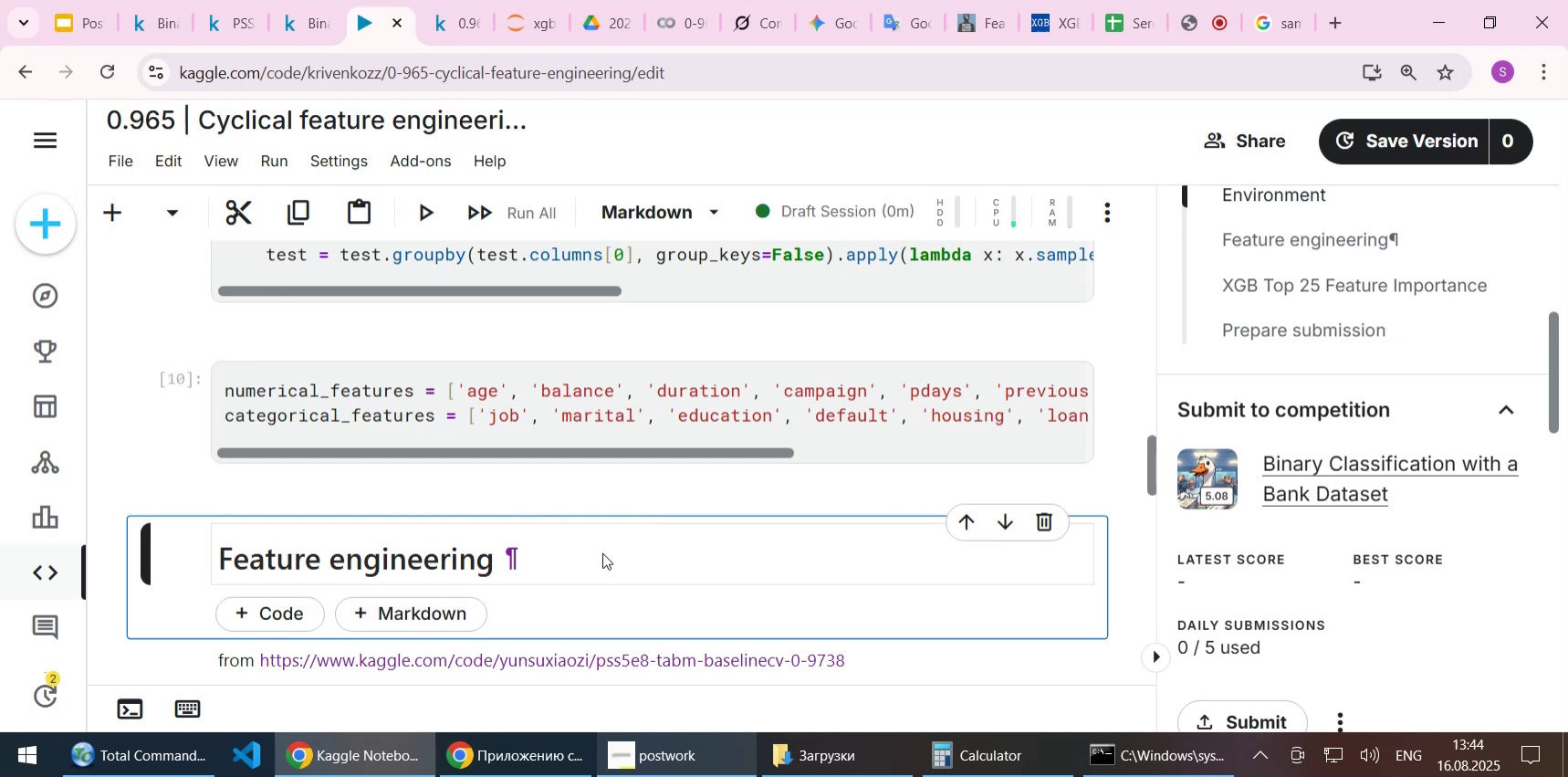 
scroll: coordinate [602, 552], scroll_direction: down, amount: 1.0
 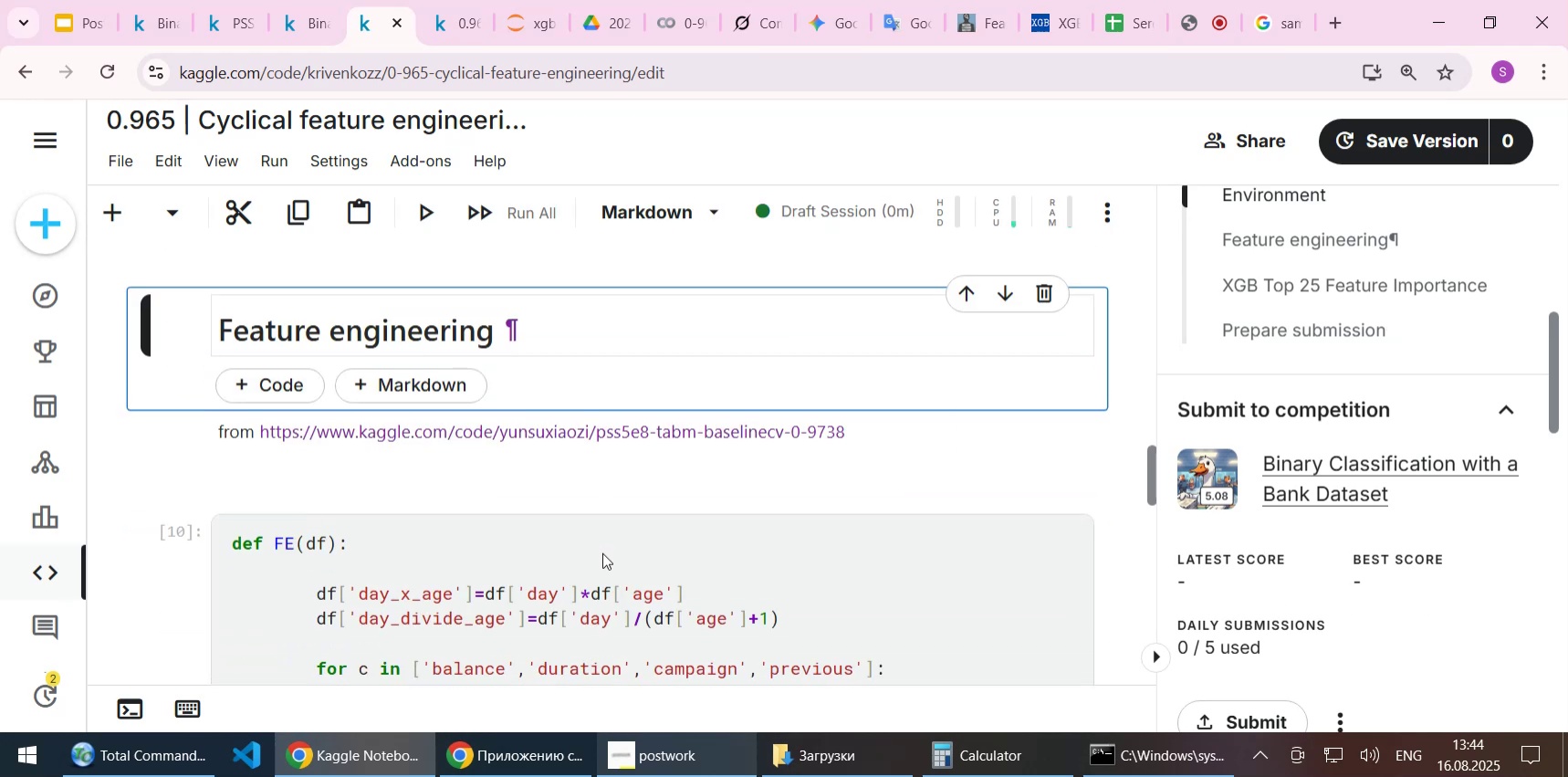 
key(Shift+Enter)
 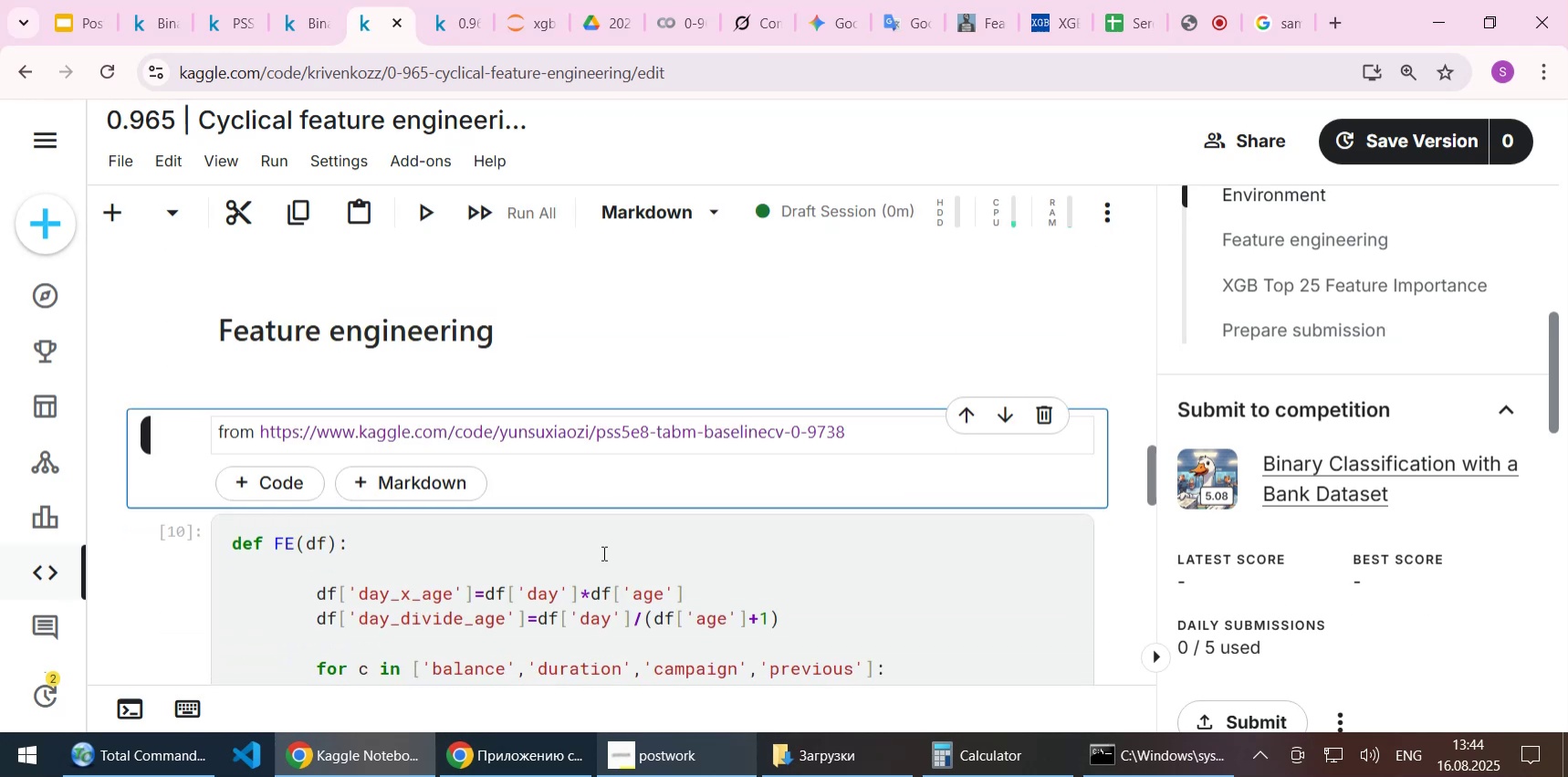 
scroll: coordinate [602, 552], scroll_direction: down, amount: 1.0
 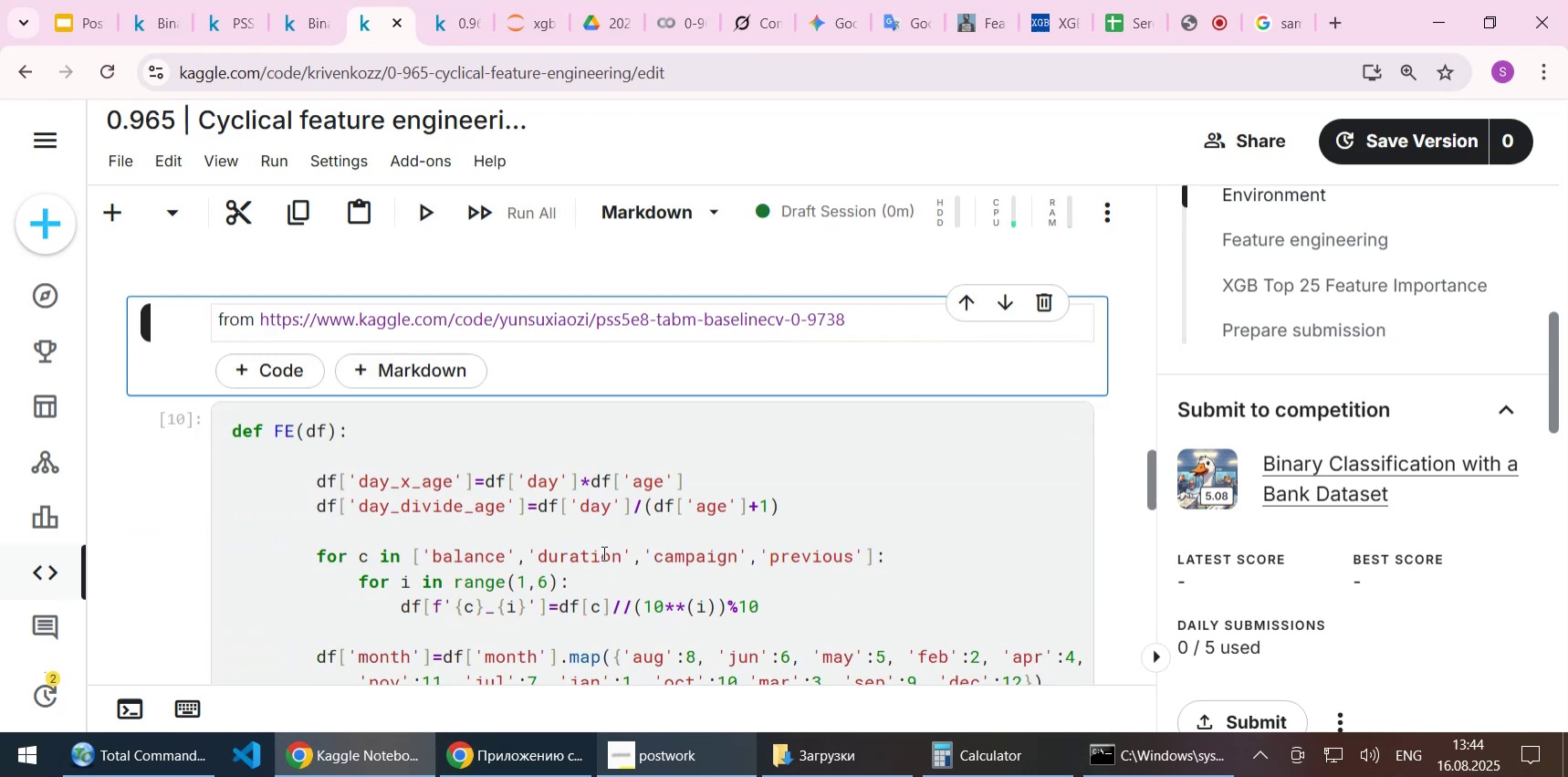 
key(Shift+Enter)
 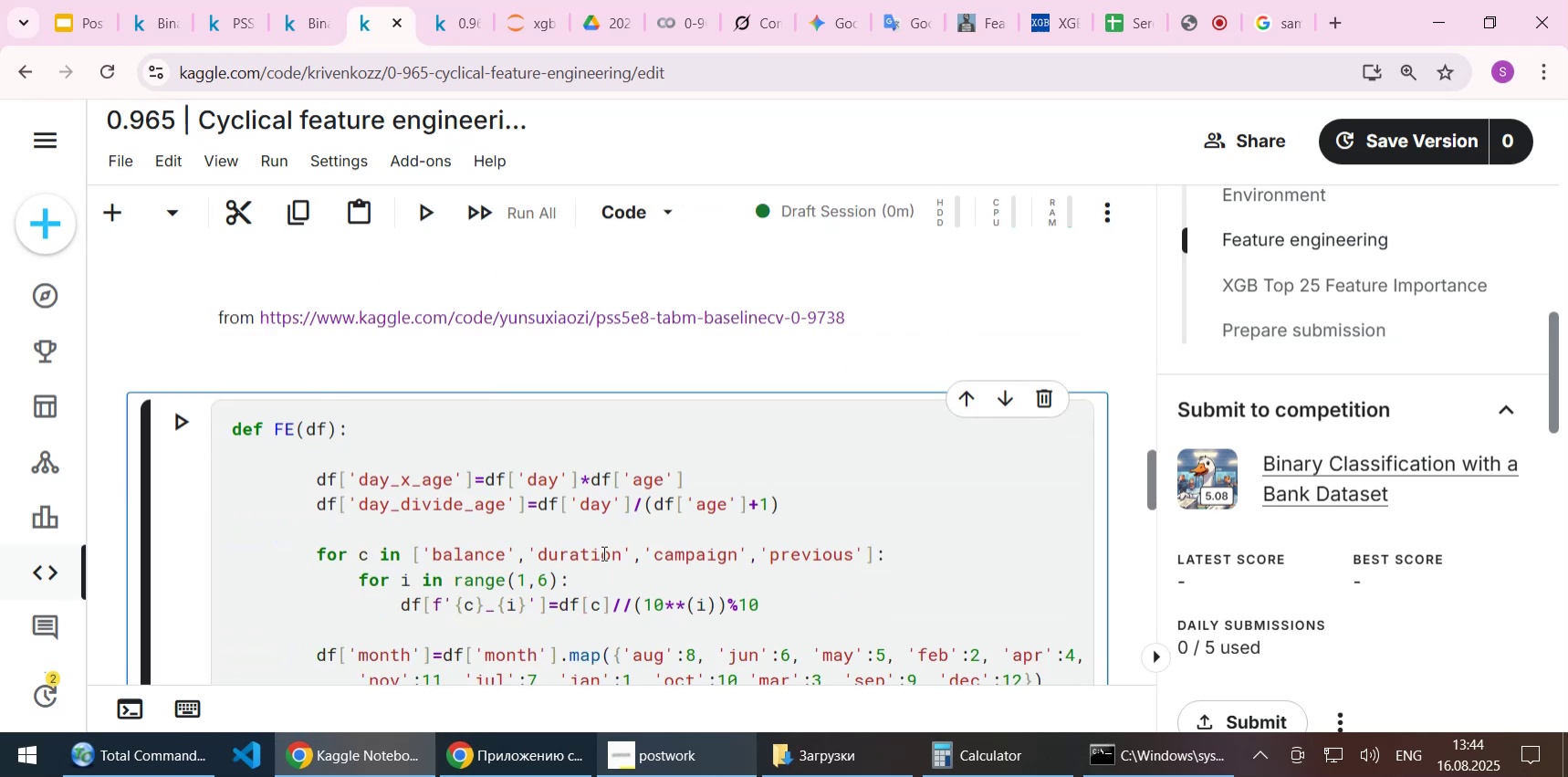 
scroll: coordinate [602, 552], scroll_direction: down, amount: 2.0
 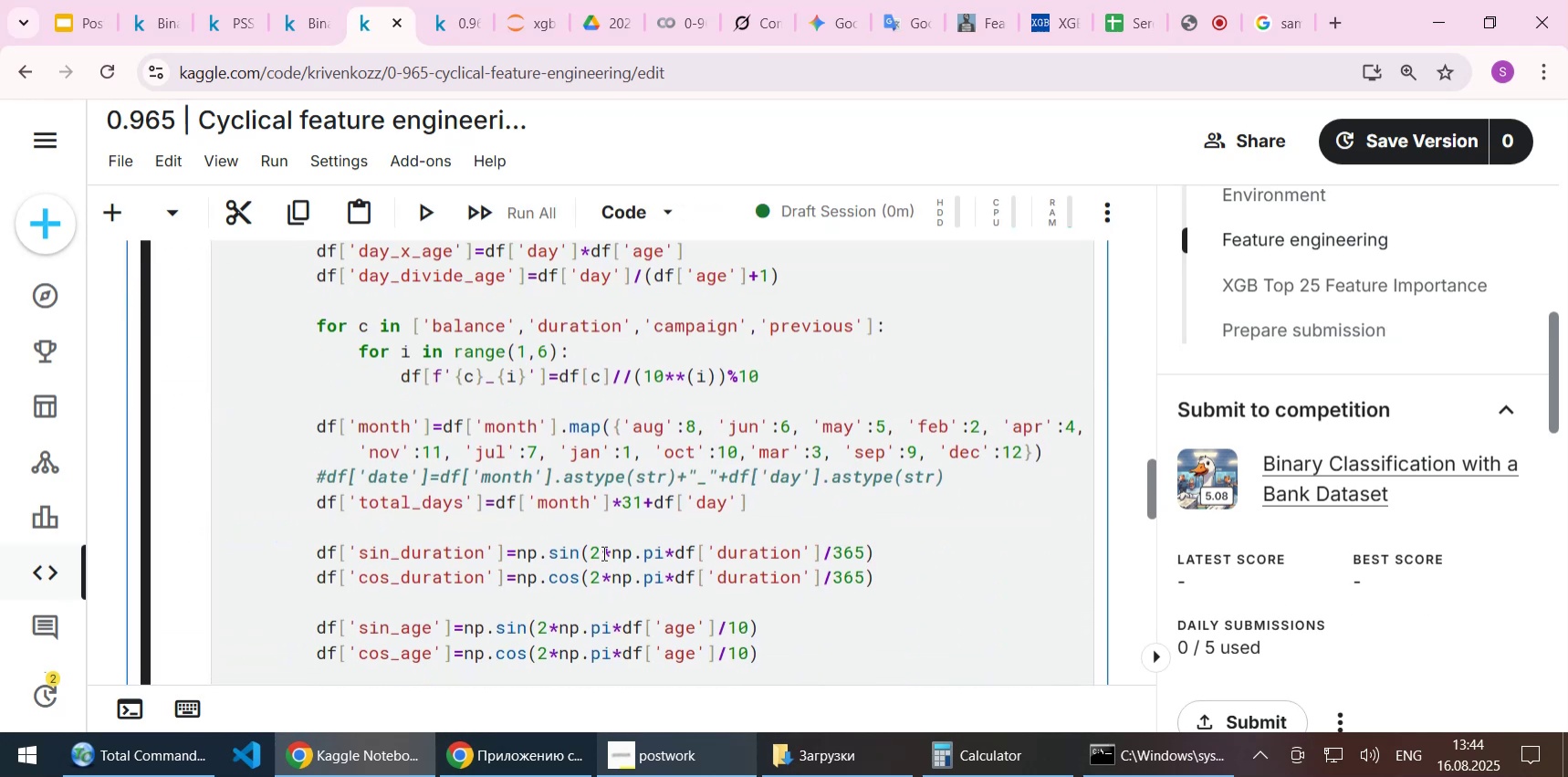 
key(Shift+Enter)
 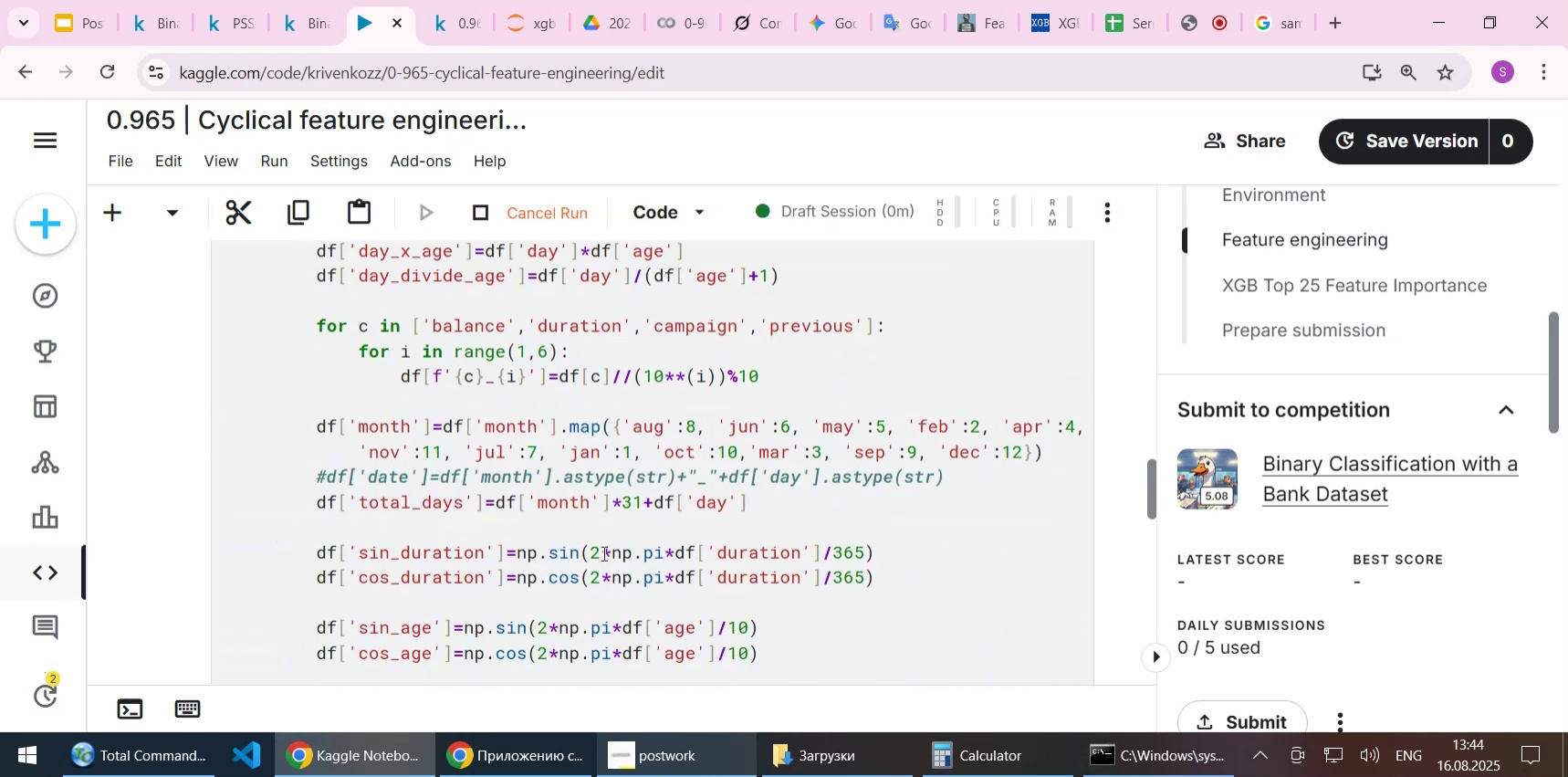 
scroll: coordinate [470, 498], scroll_direction: down, amount: 6.0
 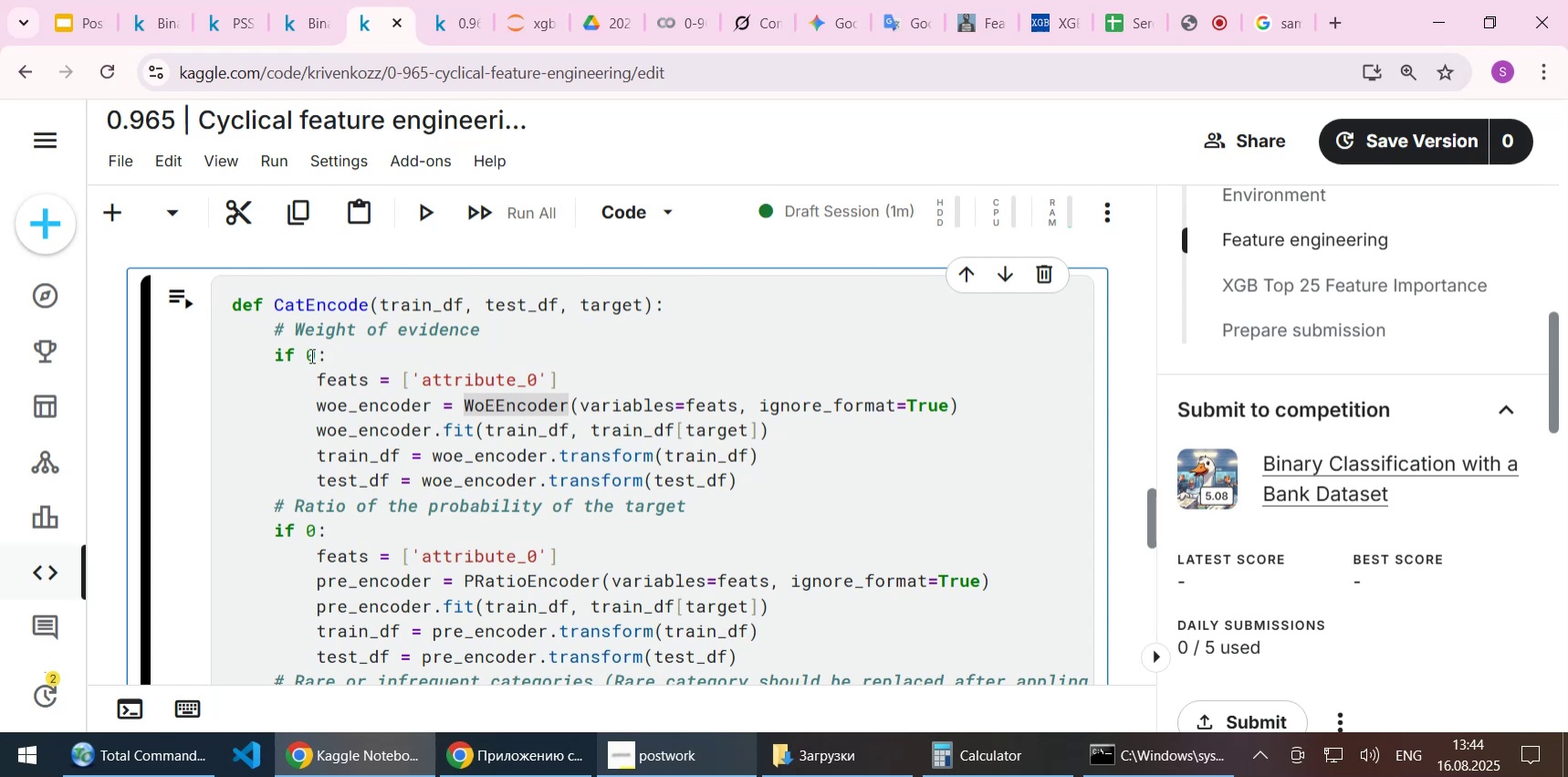 
left_click([310, 355])
 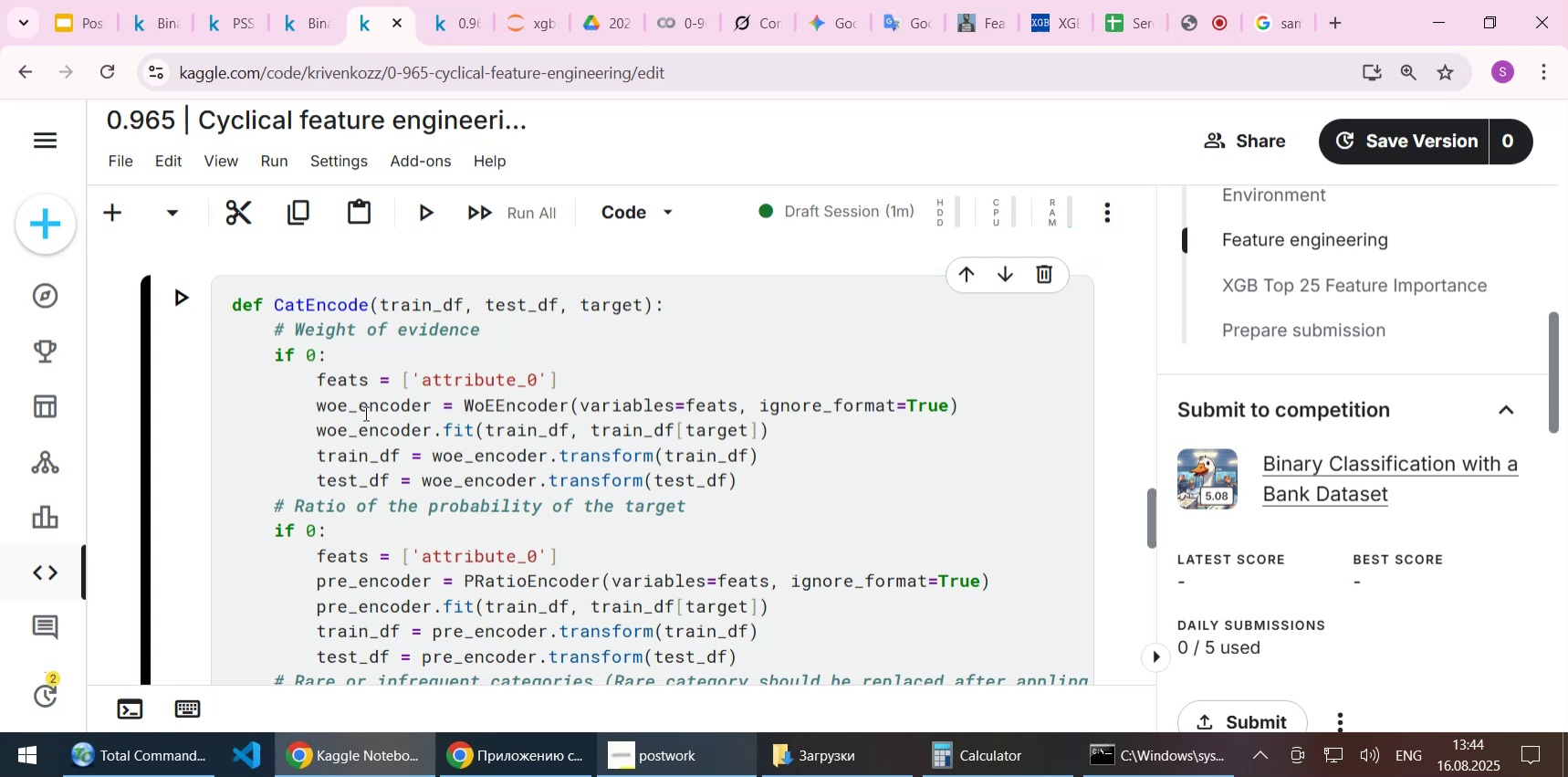 
key(Delete)
 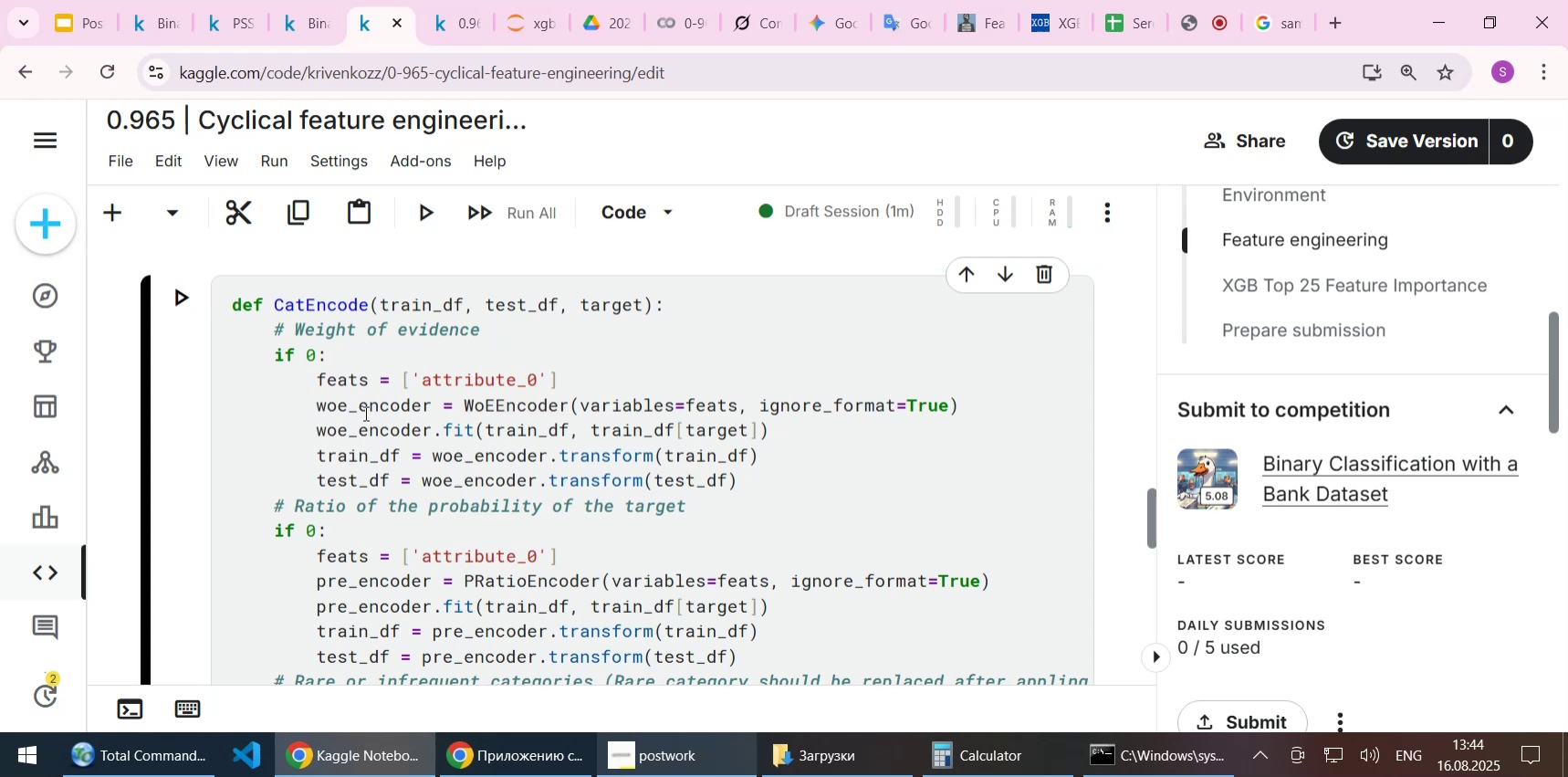 
key(1)
 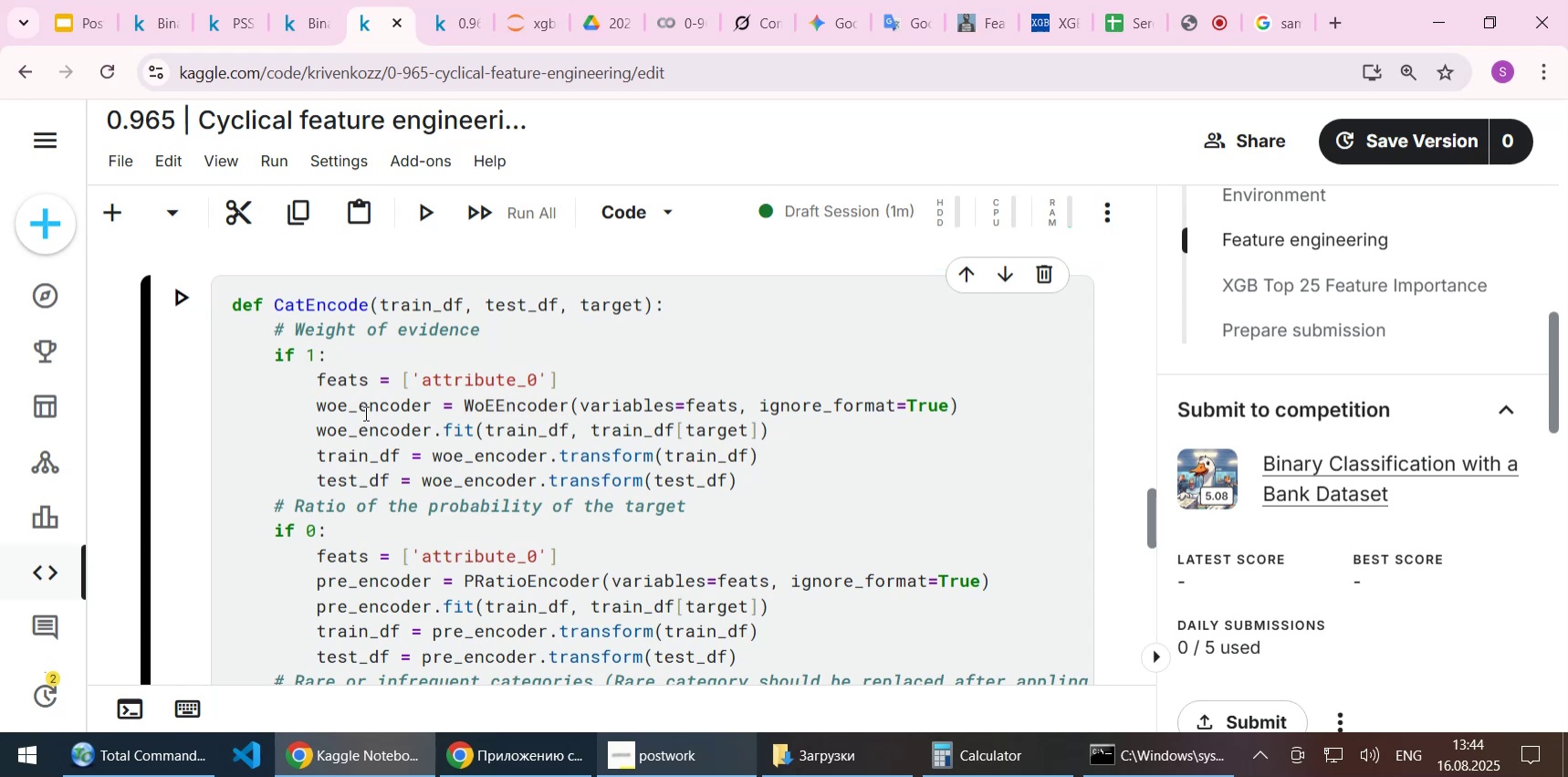 
key(Control+S)
 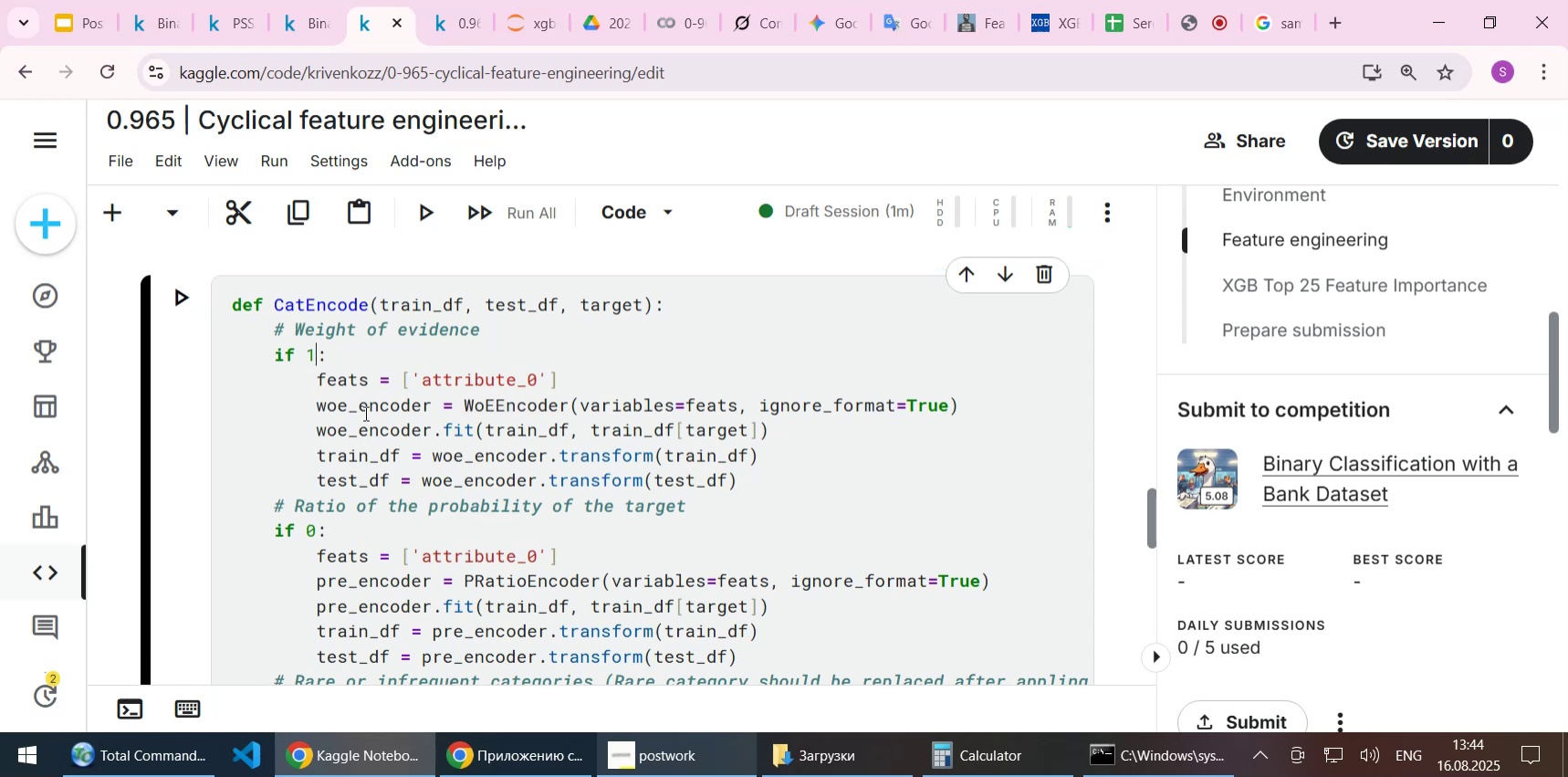 
scroll: coordinate [364, 413], scroll_direction: up, amount: 12.0
 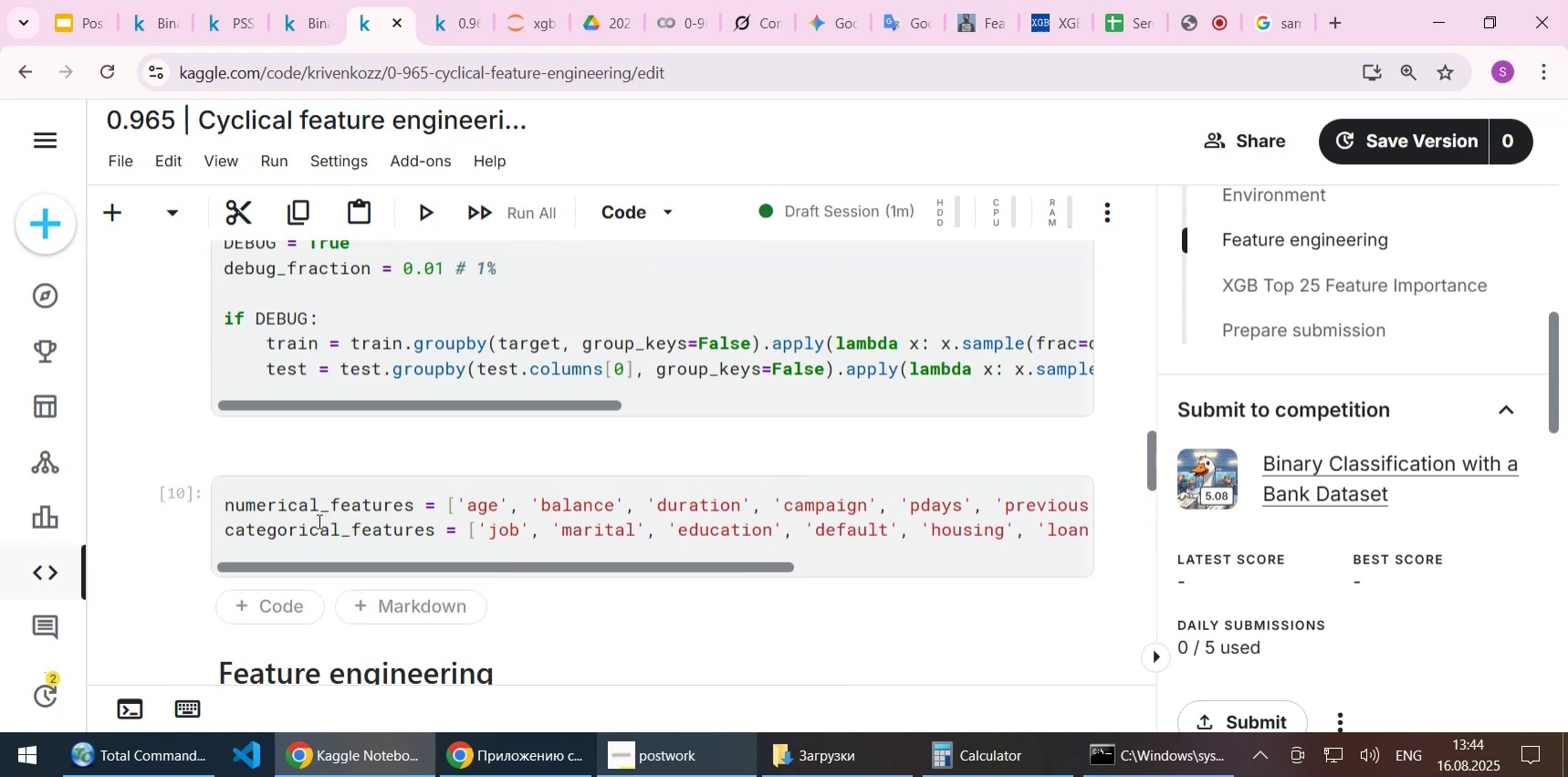 
double_click([318, 520])
 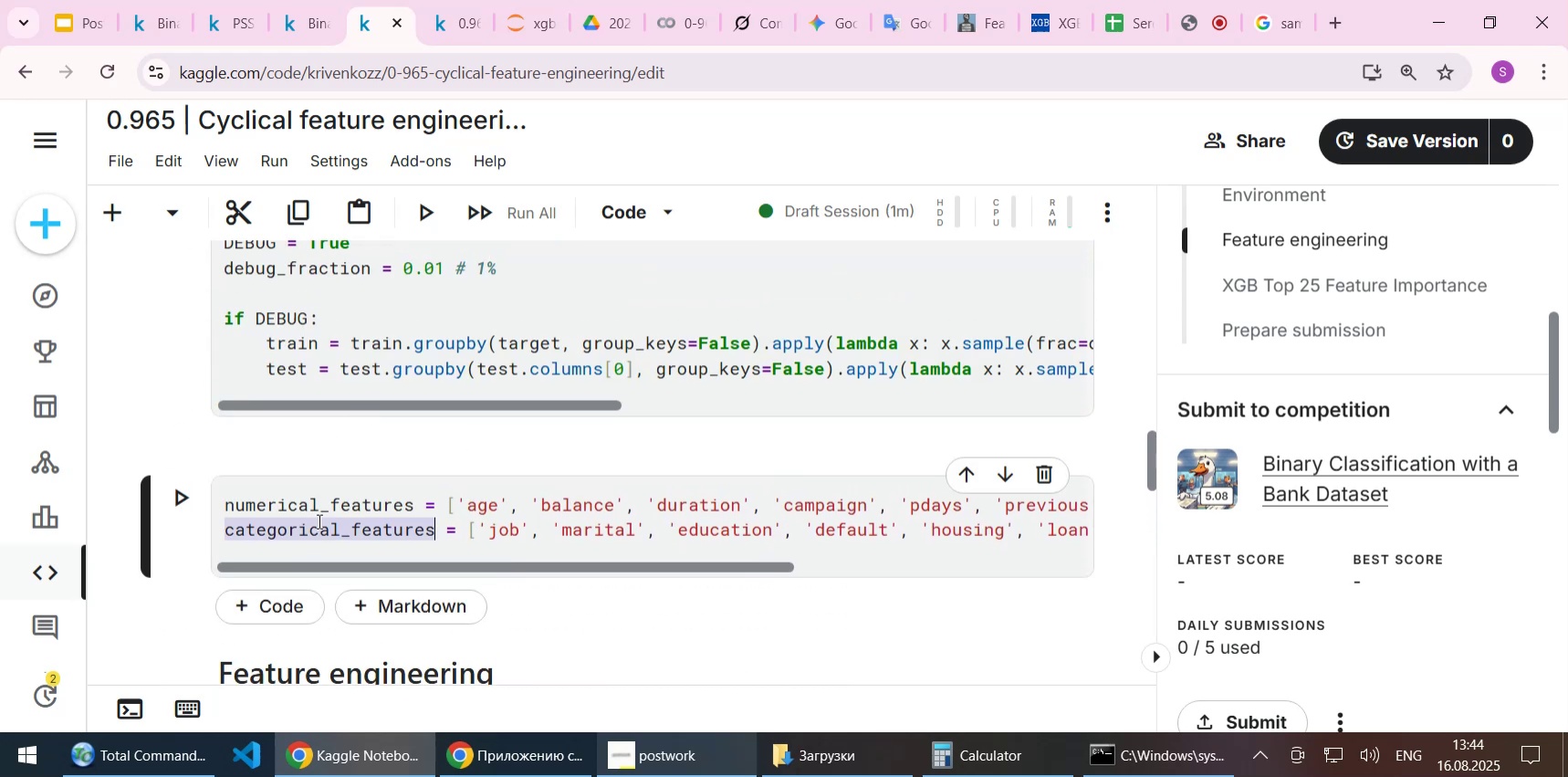 
key(Control+C)
 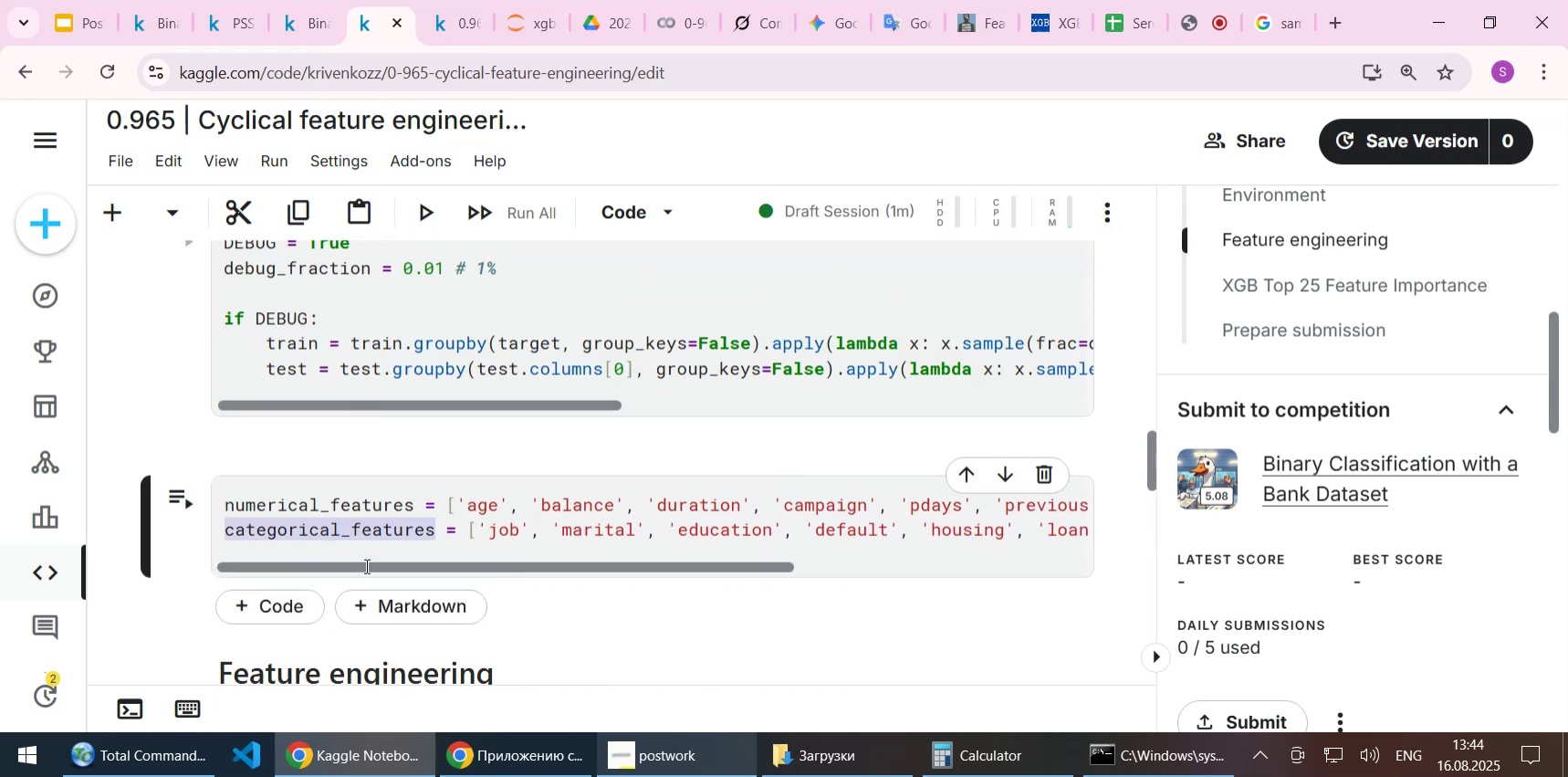 
scroll: coordinate [367, 567], scroll_direction: down, amount: 19.0
 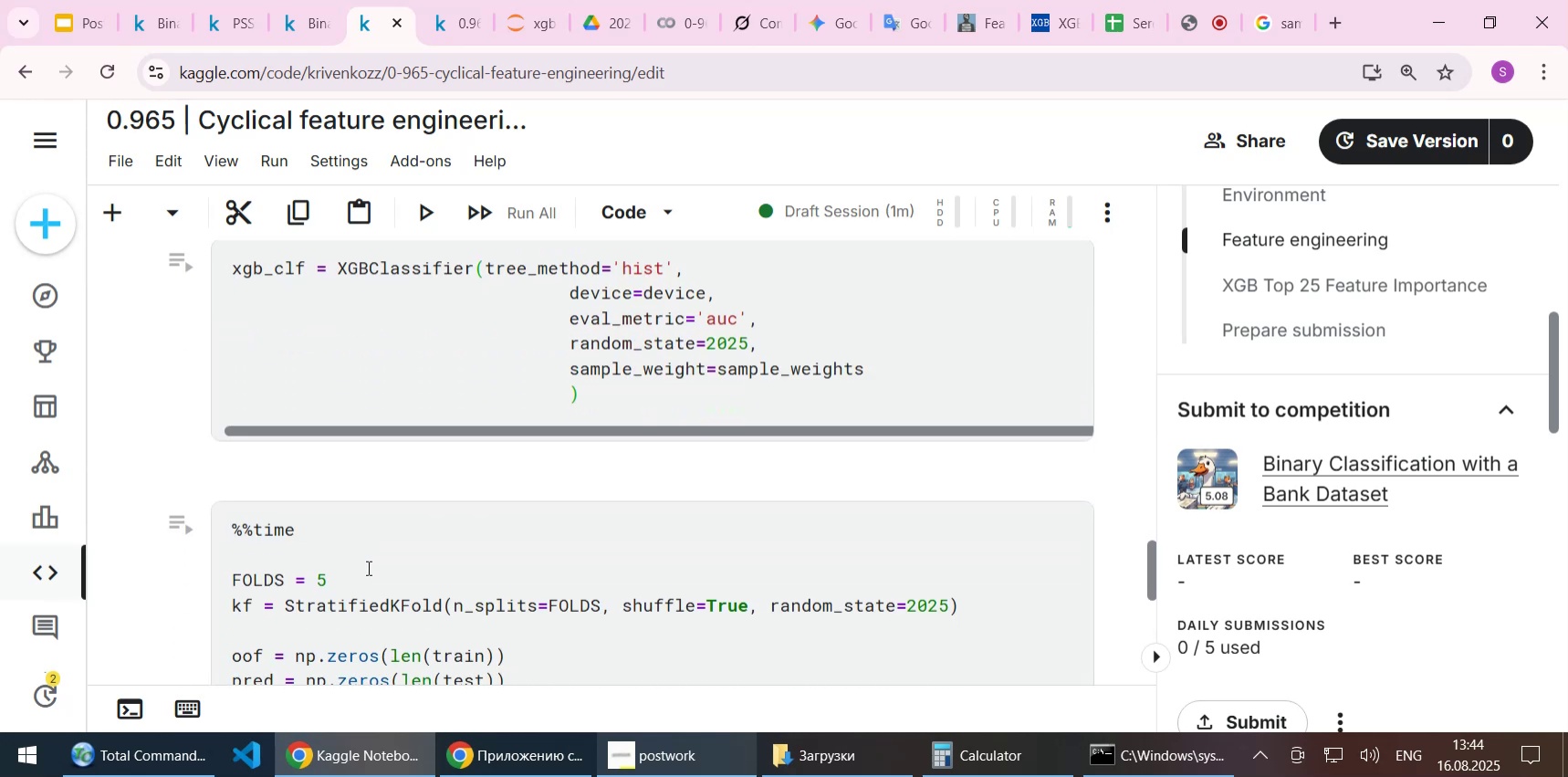 
scroll: coordinate [367, 567], scroll_direction: up, amount: 11.0
 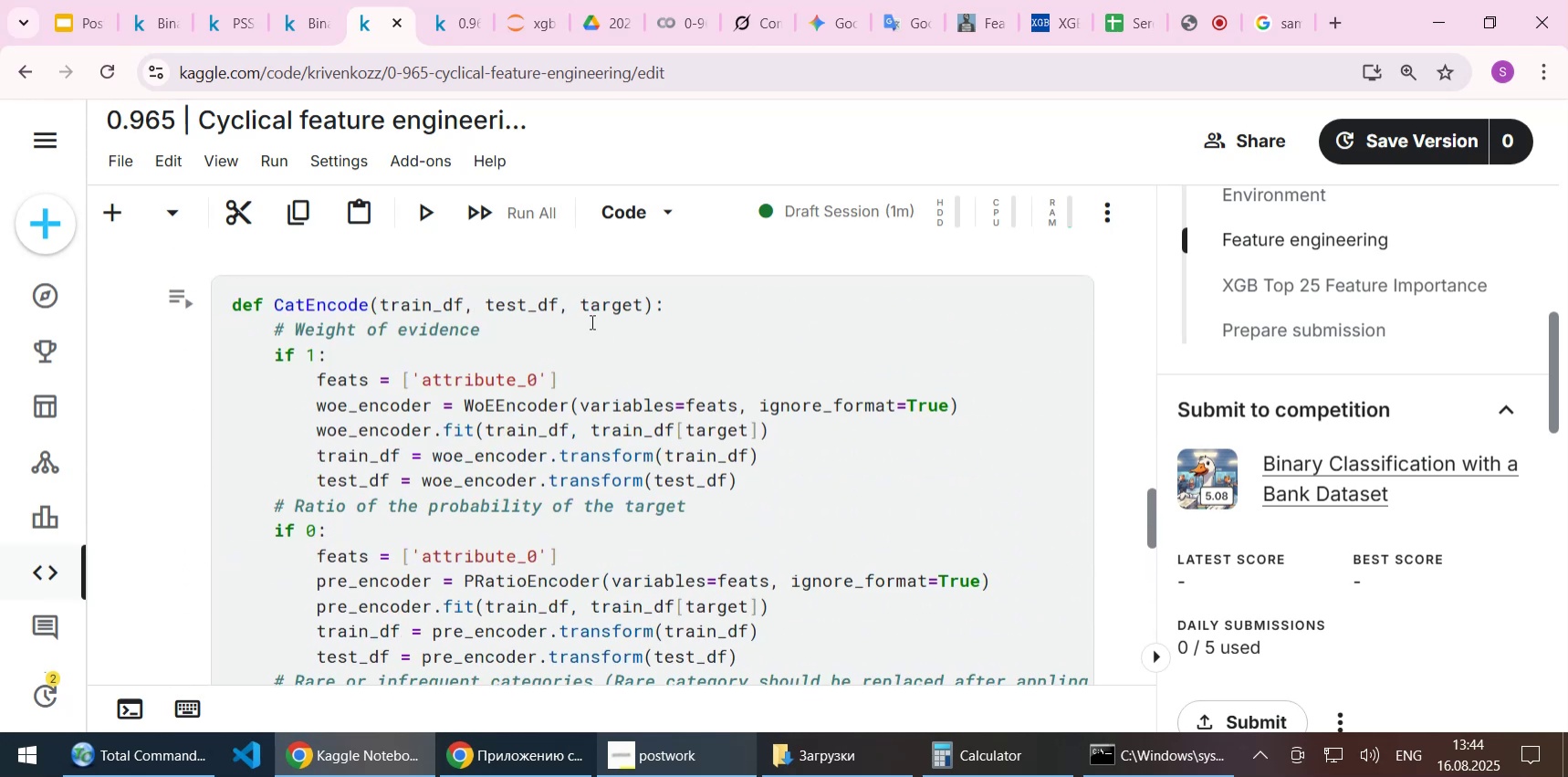 
left_click([576, 293])
 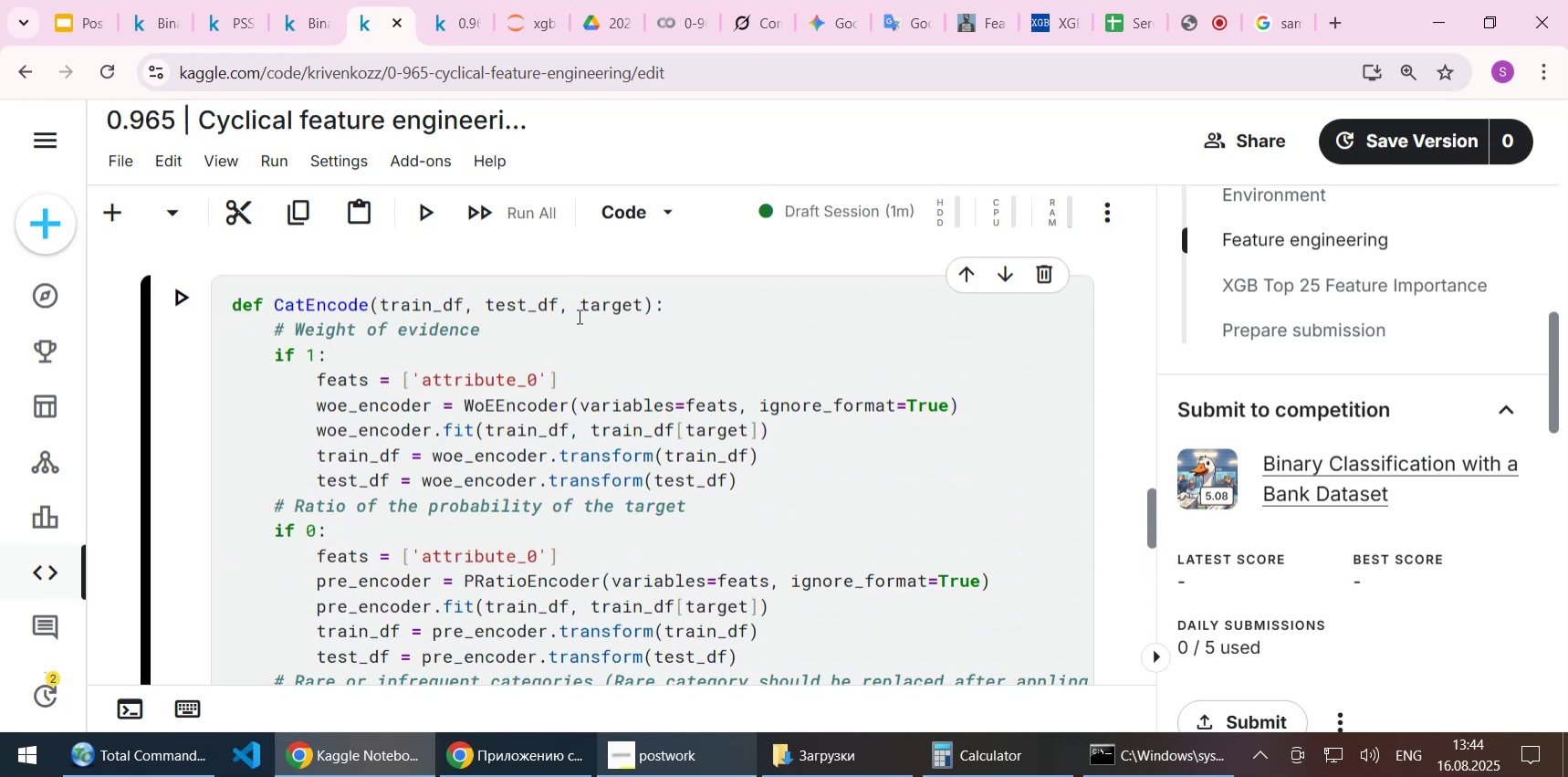 
key(Comma)
 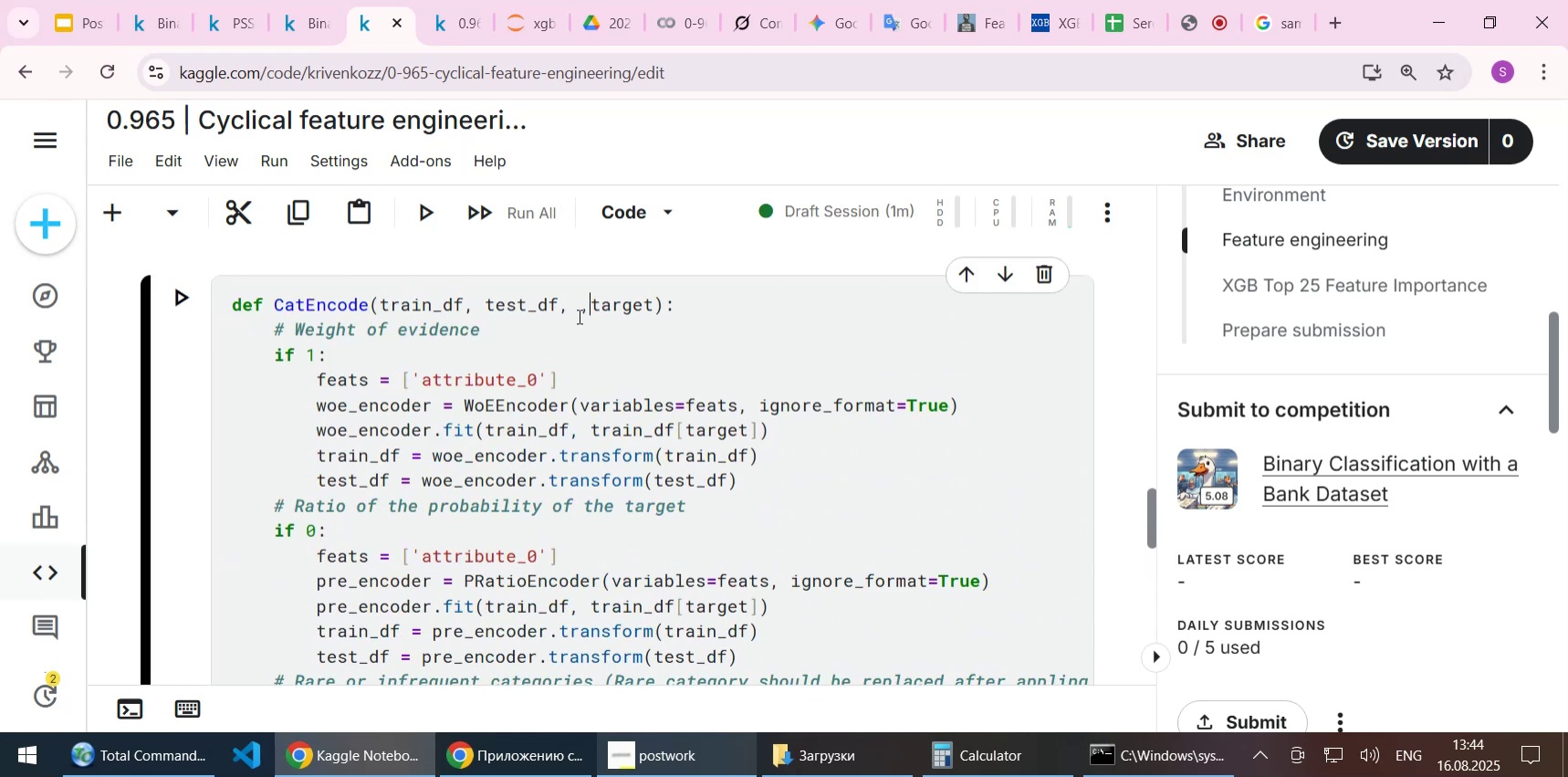 
key(ArrowLeft)
 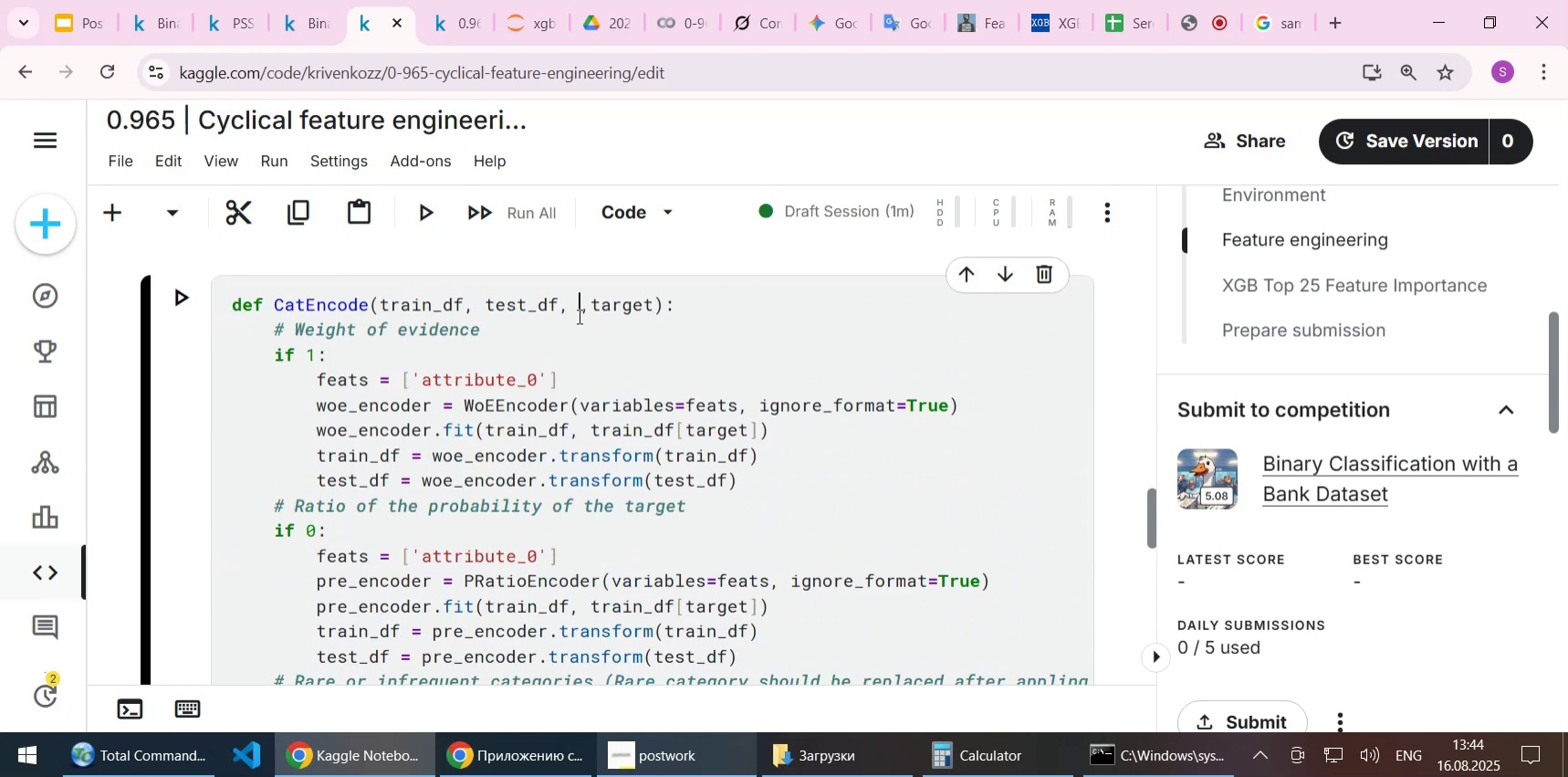 
type(feats)
 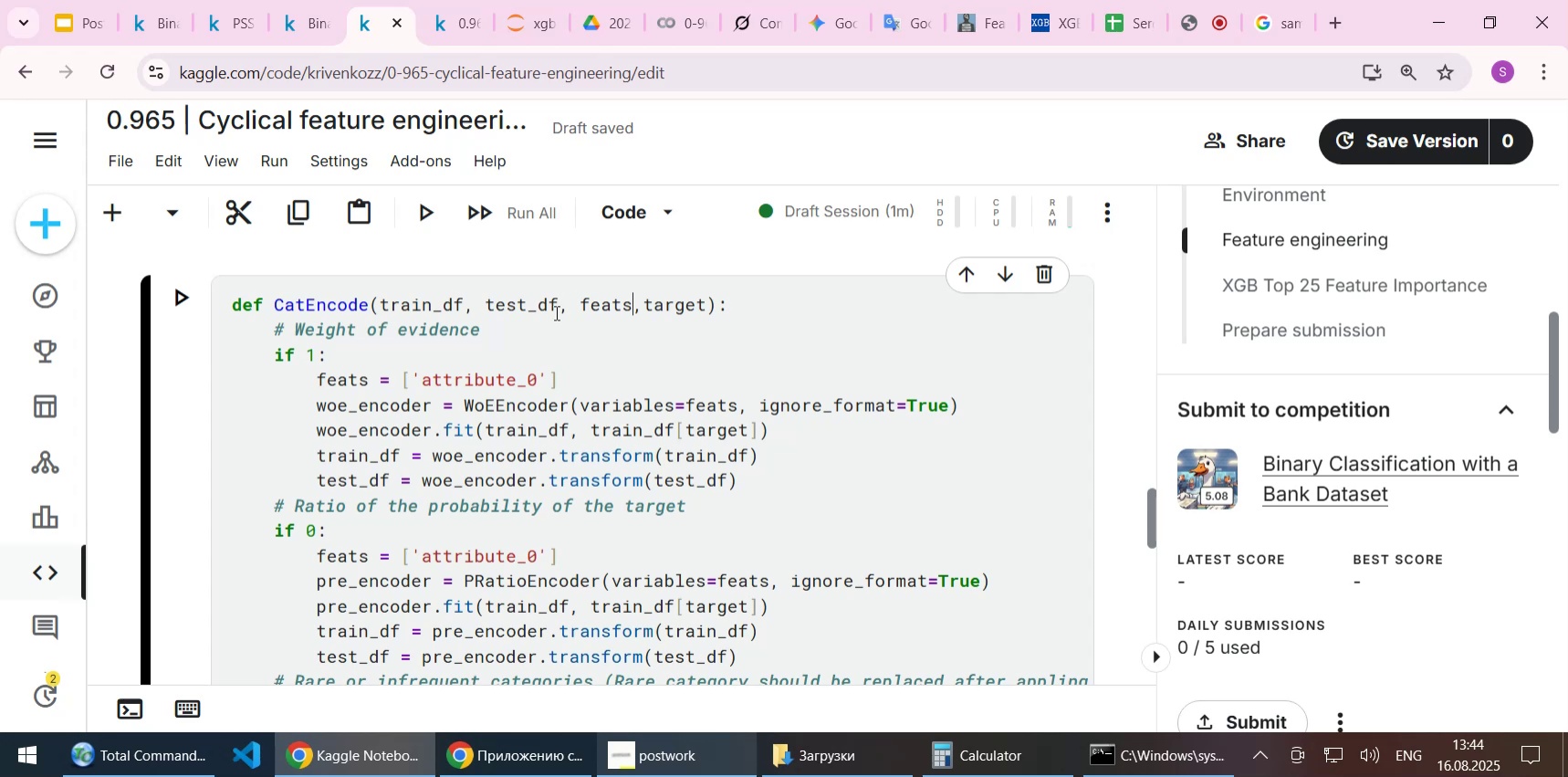 
left_click([650, 301])
 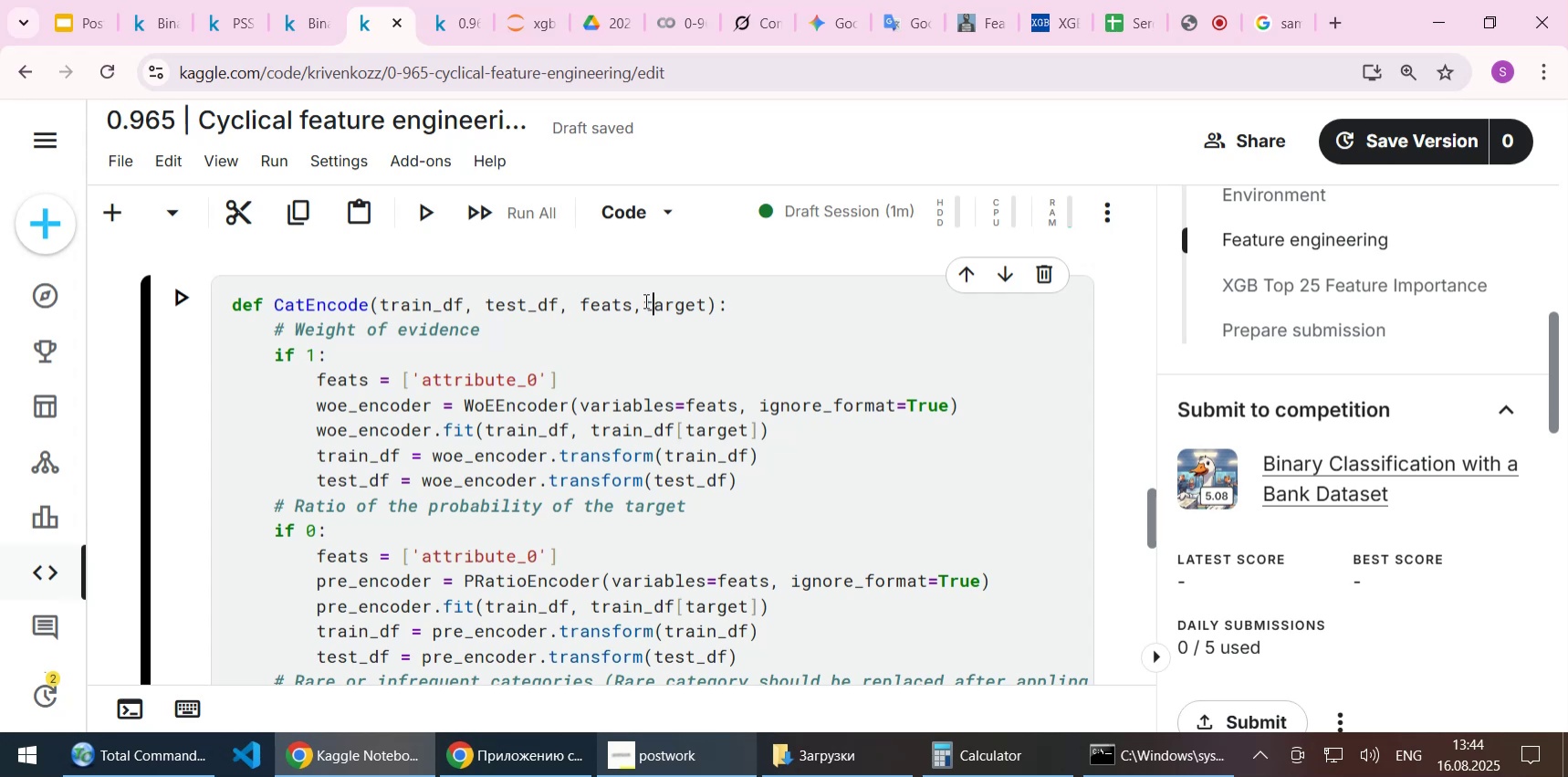 
left_click([644, 300])
 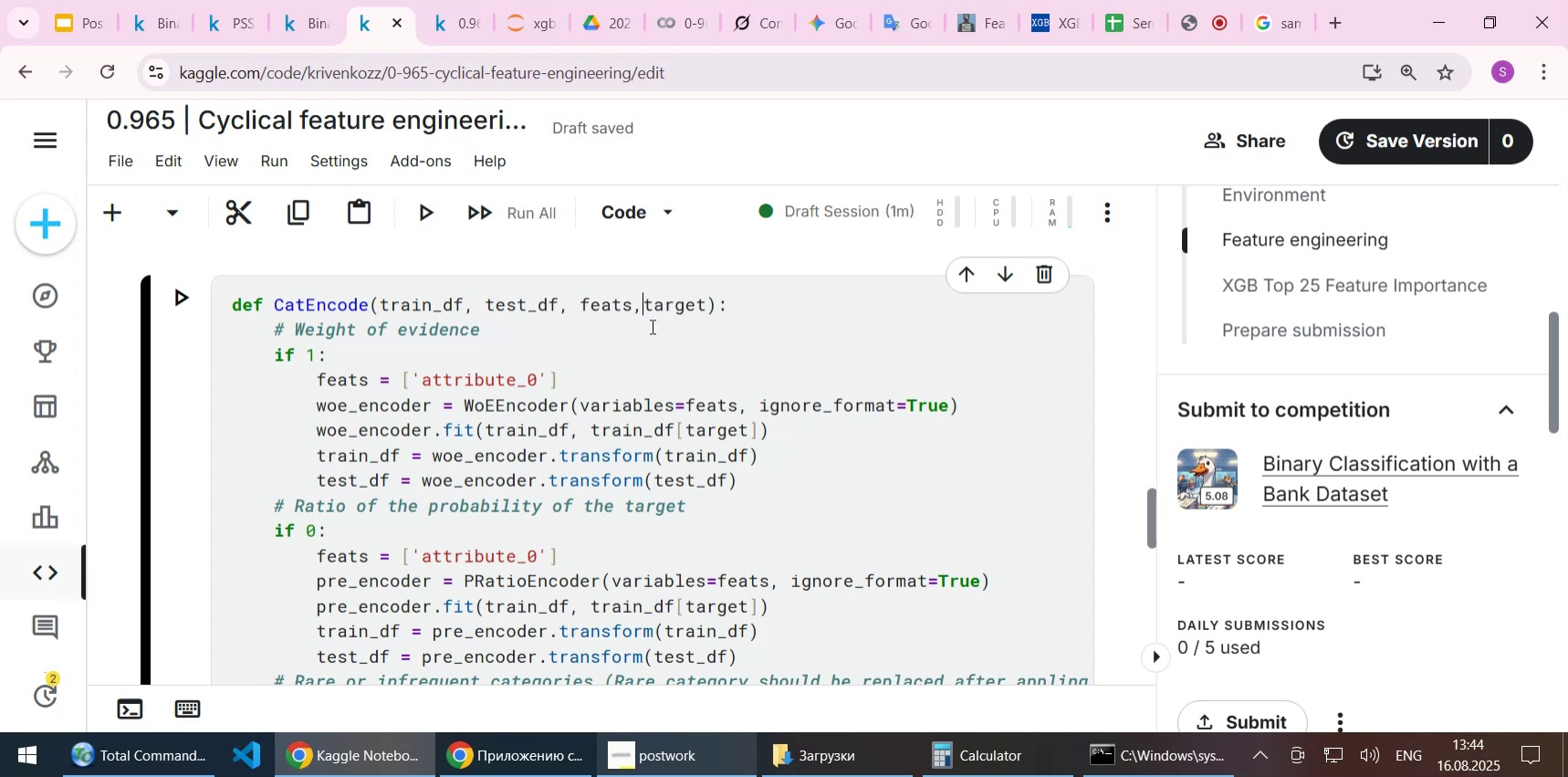 
key(Space)
 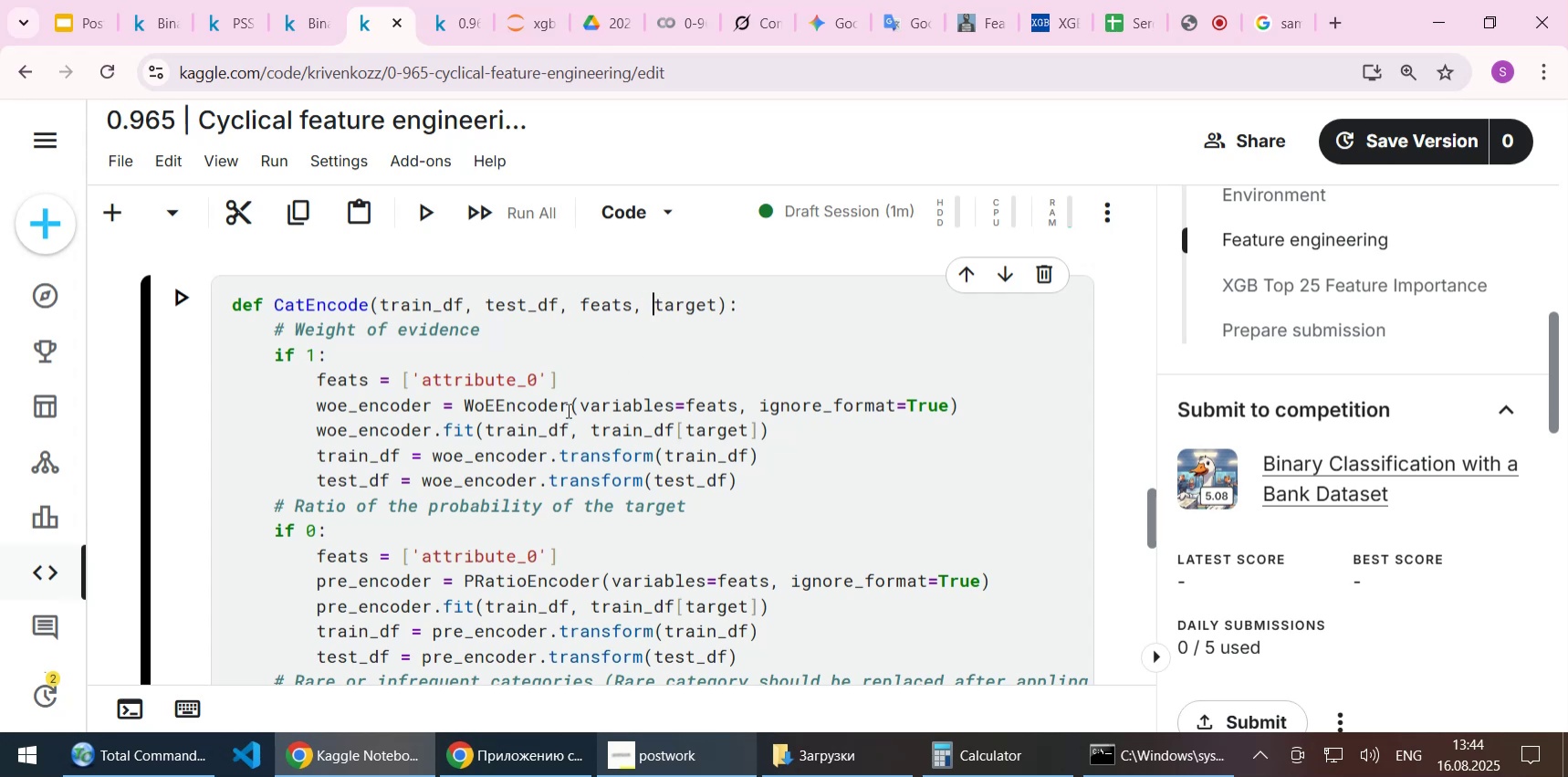 
scroll: coordinate [560, 413], scroll_direction: down, amount: 5.0
 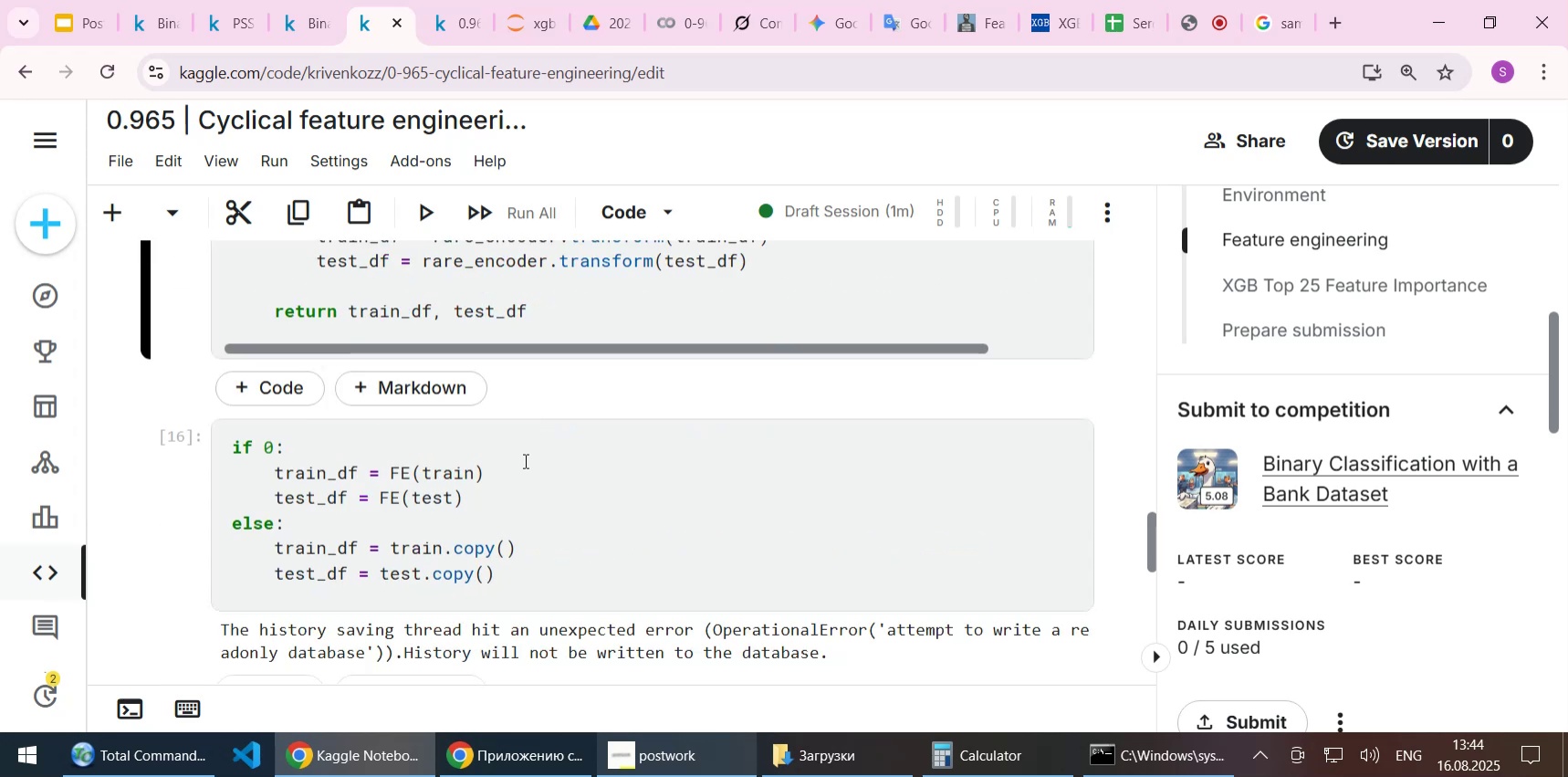 
left_click([555, 508])
 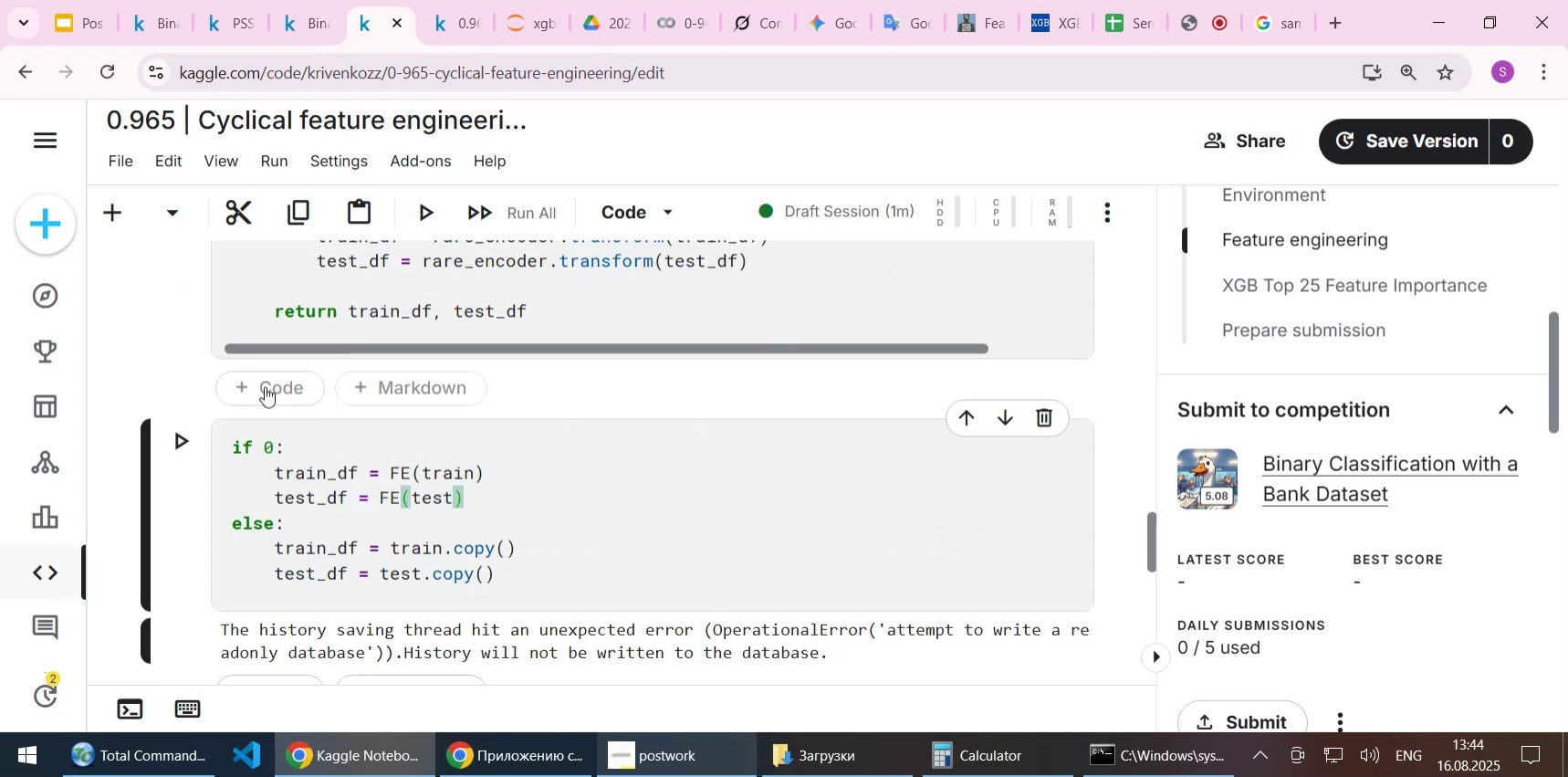 
left_click([260, 384])
 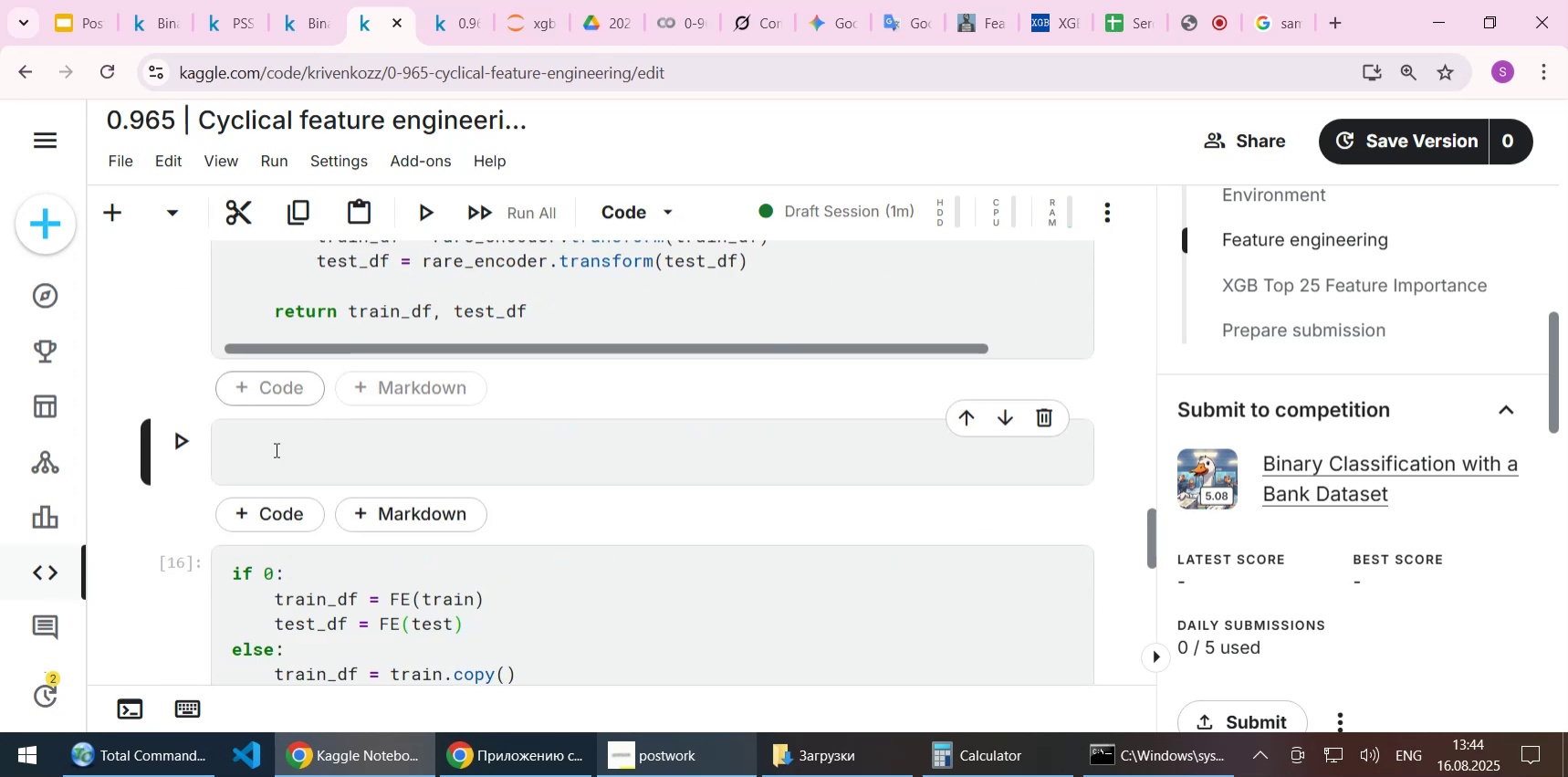 
left_click([278, 454])
 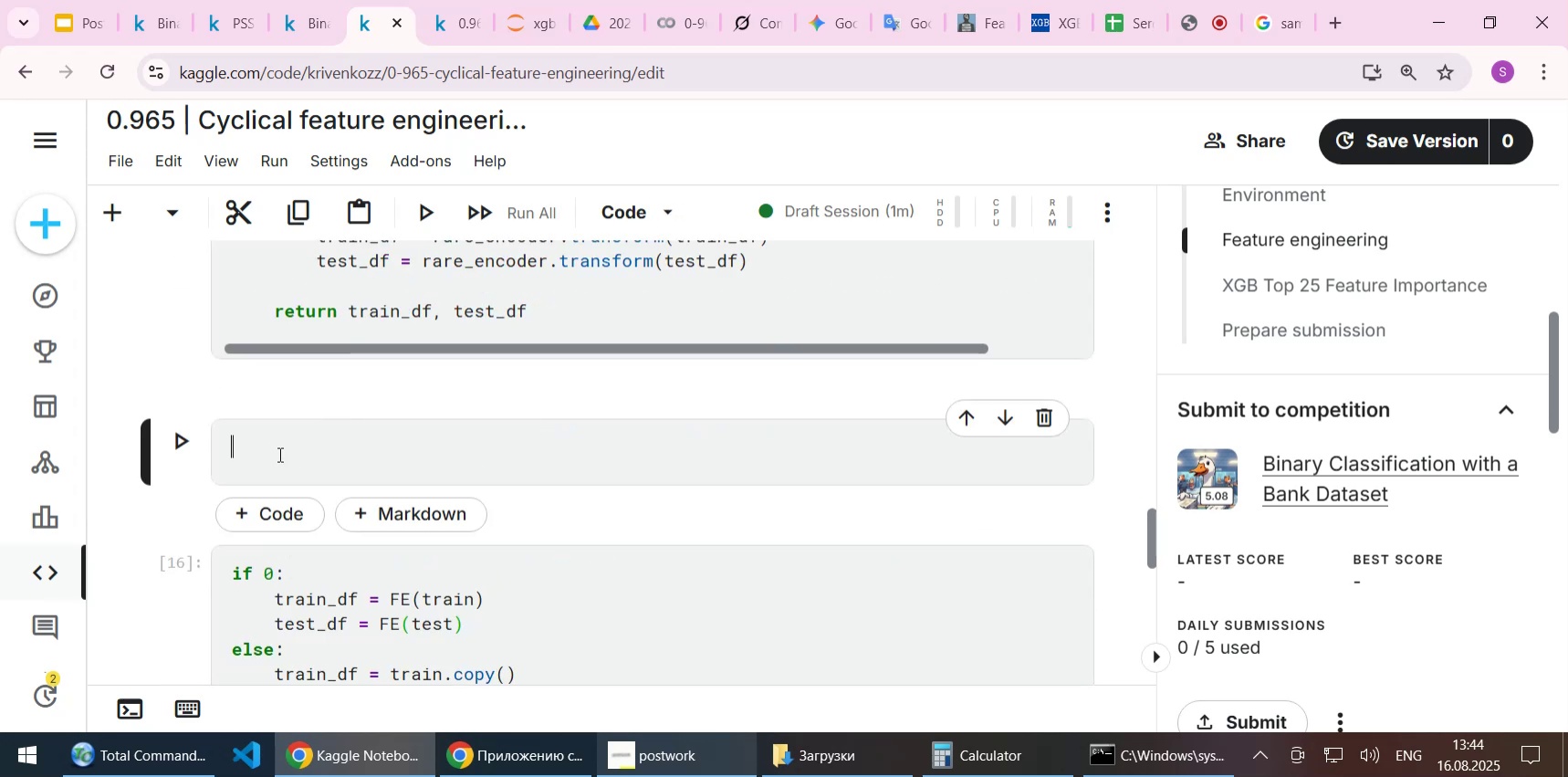 
key(Control+ControlLeft)
 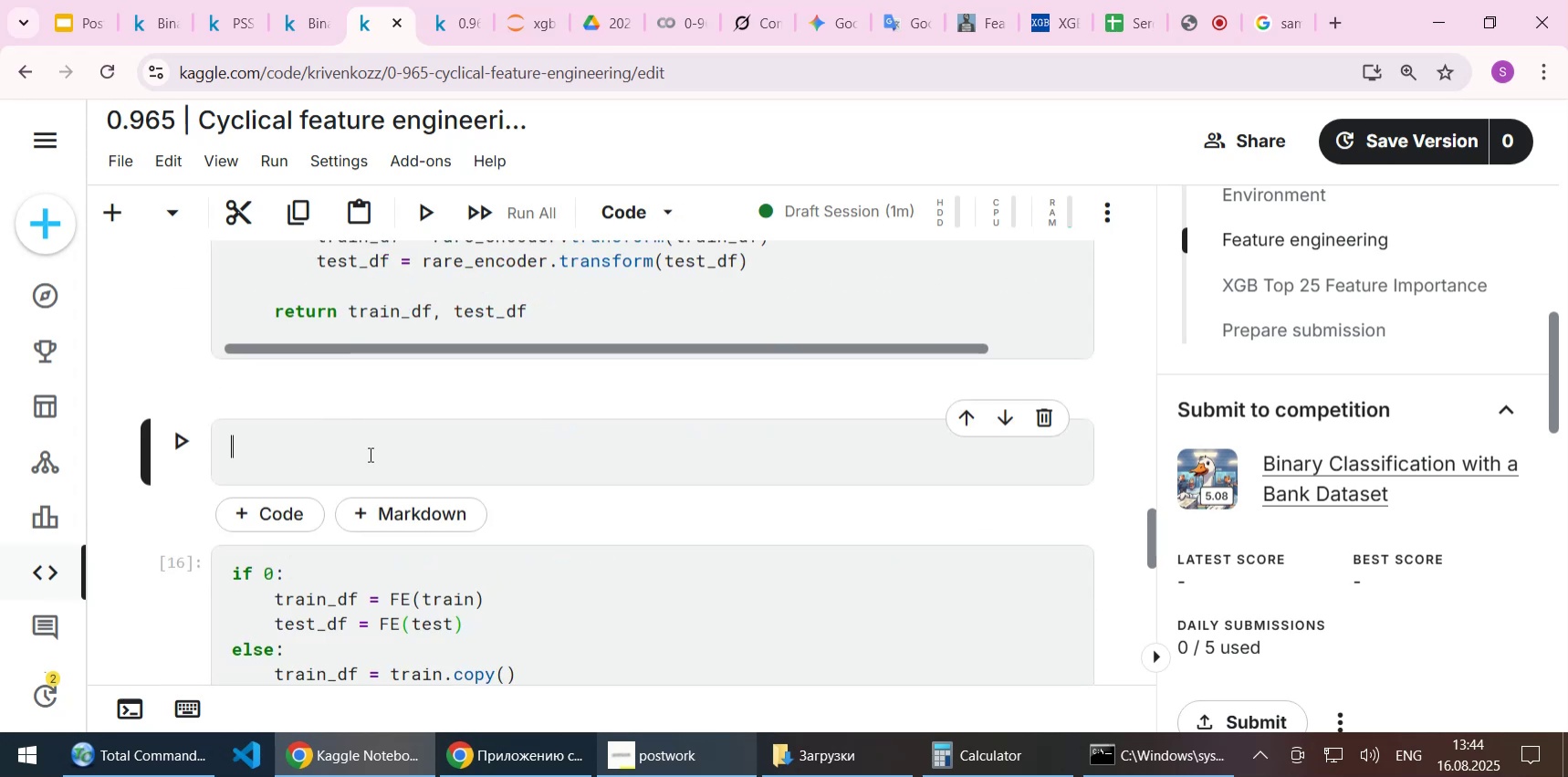 
key(Control+V)
 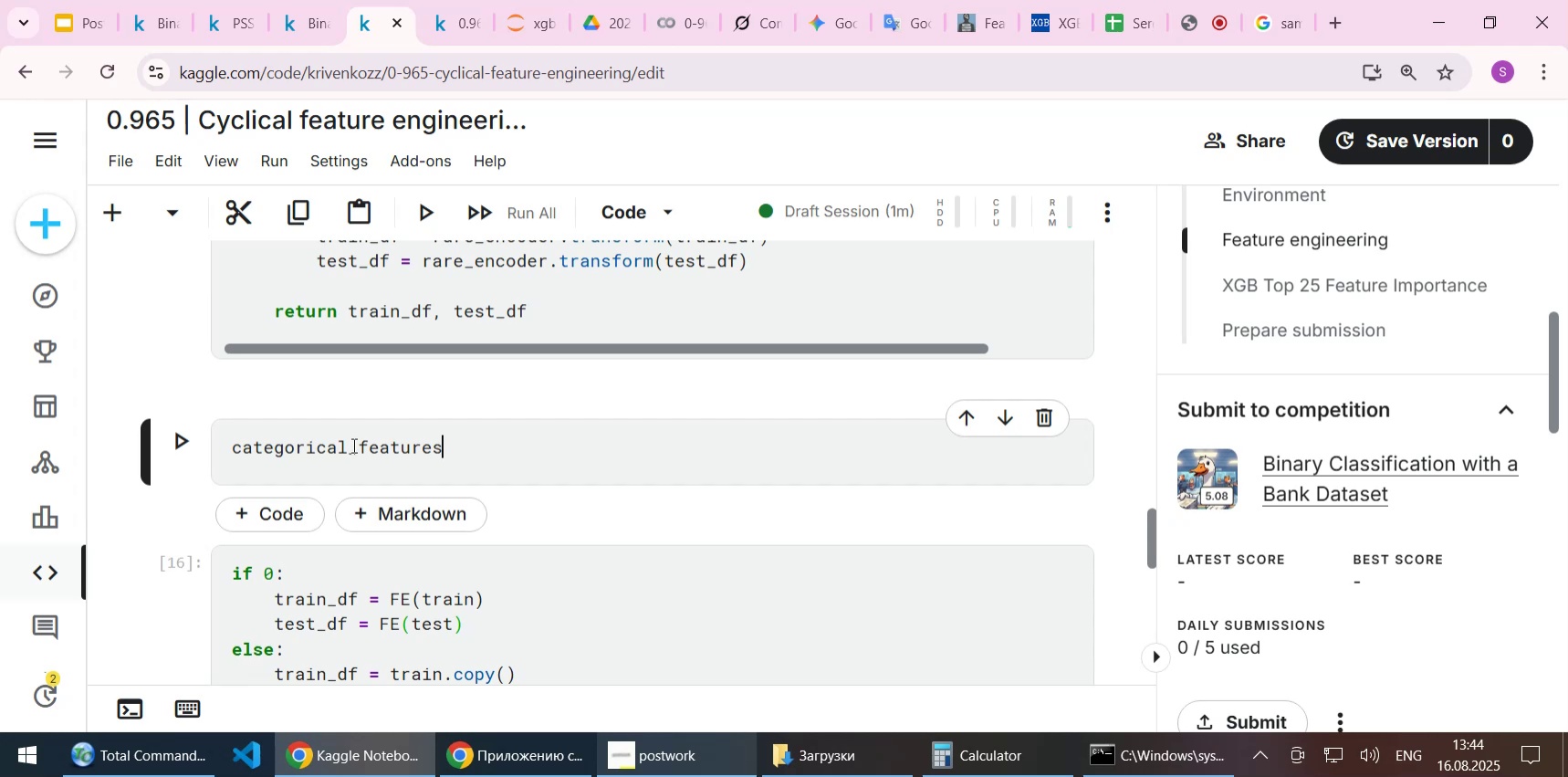 
scroll: coordinate [393, 452], scroll_direction: up, amount: 5.0
 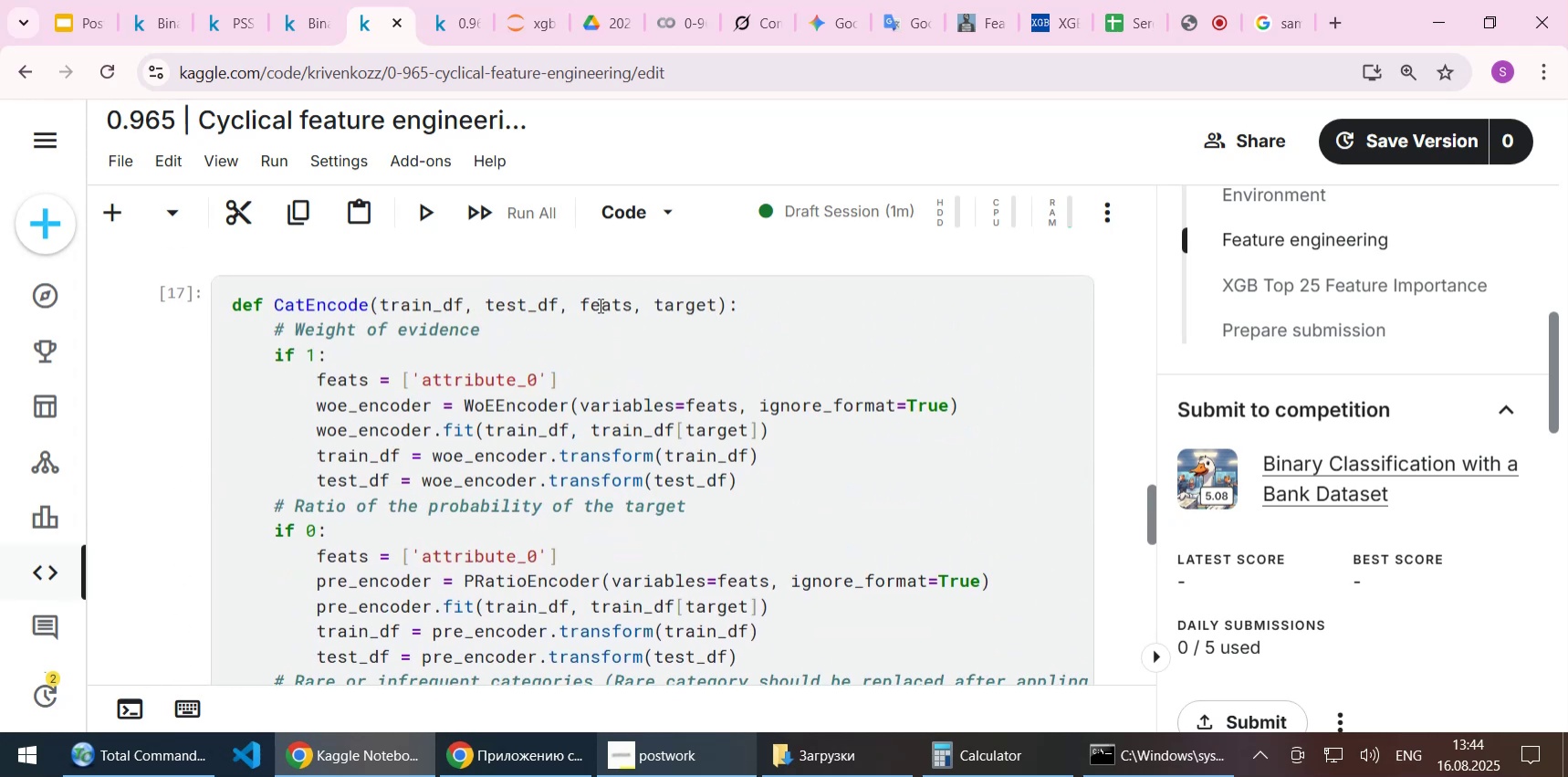 
double_click([599, 301])
 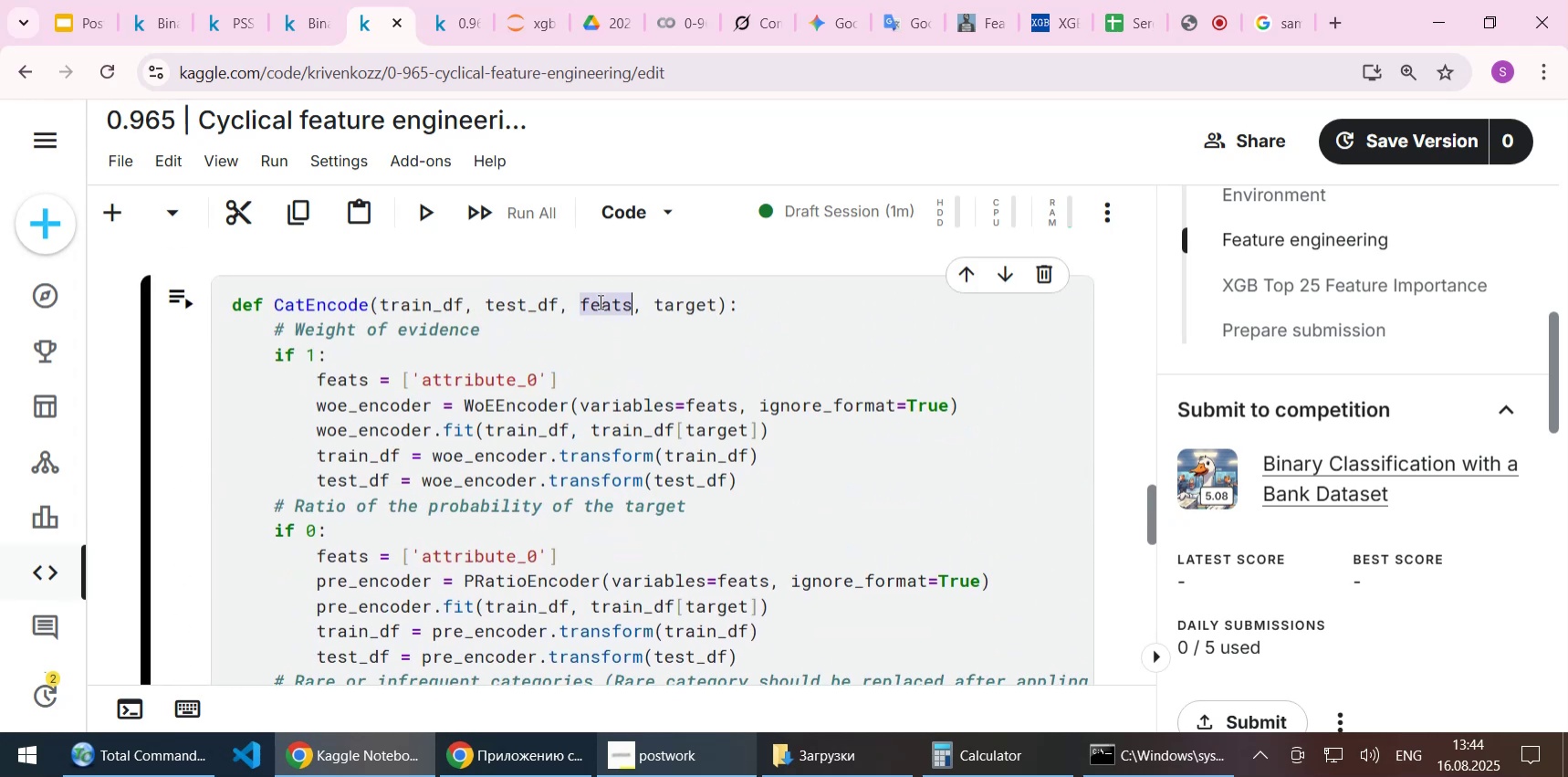 
key(Control+C)
 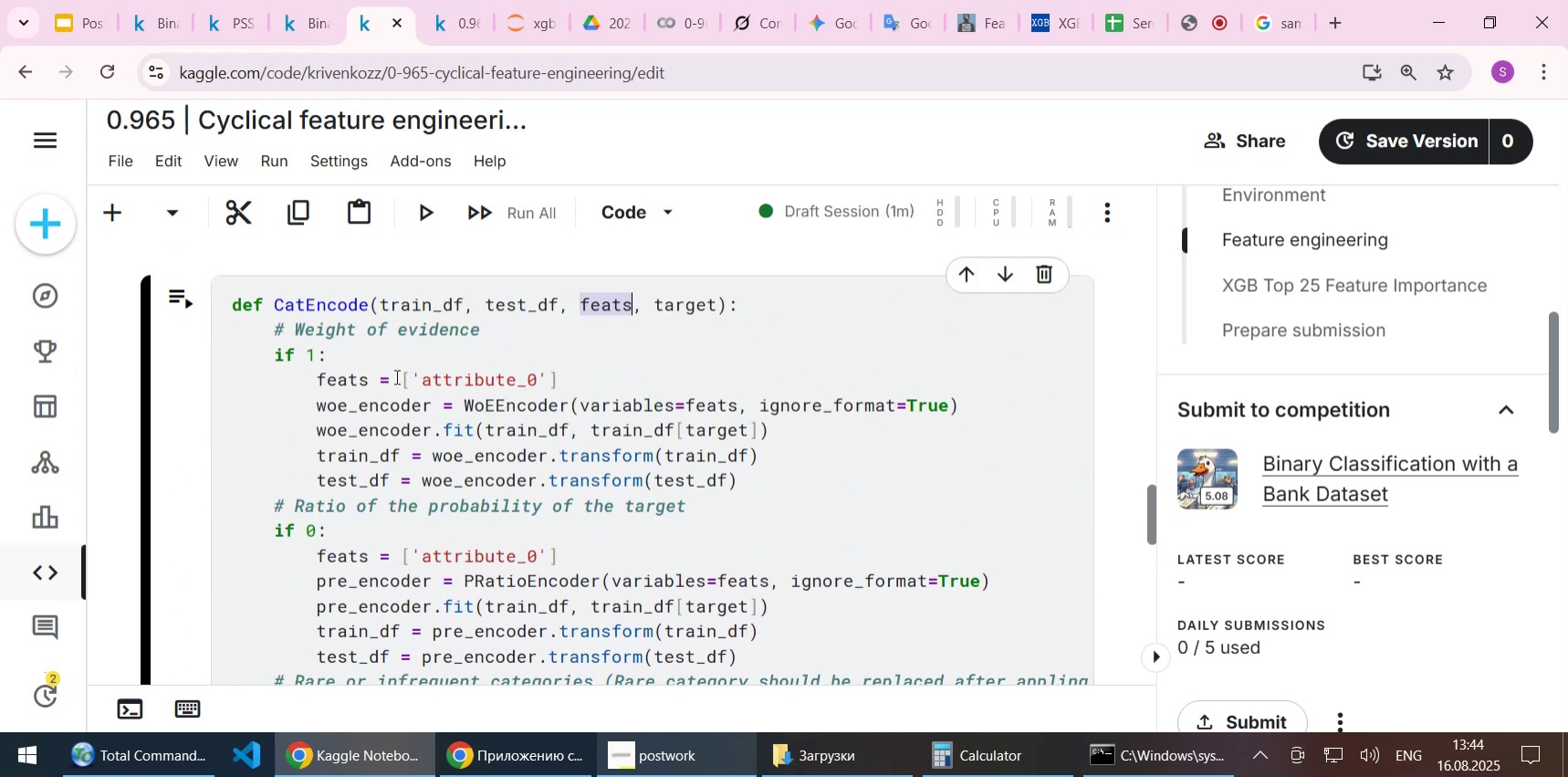 
left_click_drag(start_coordinate=[401, 374], to_coordinate=[560, 378])
 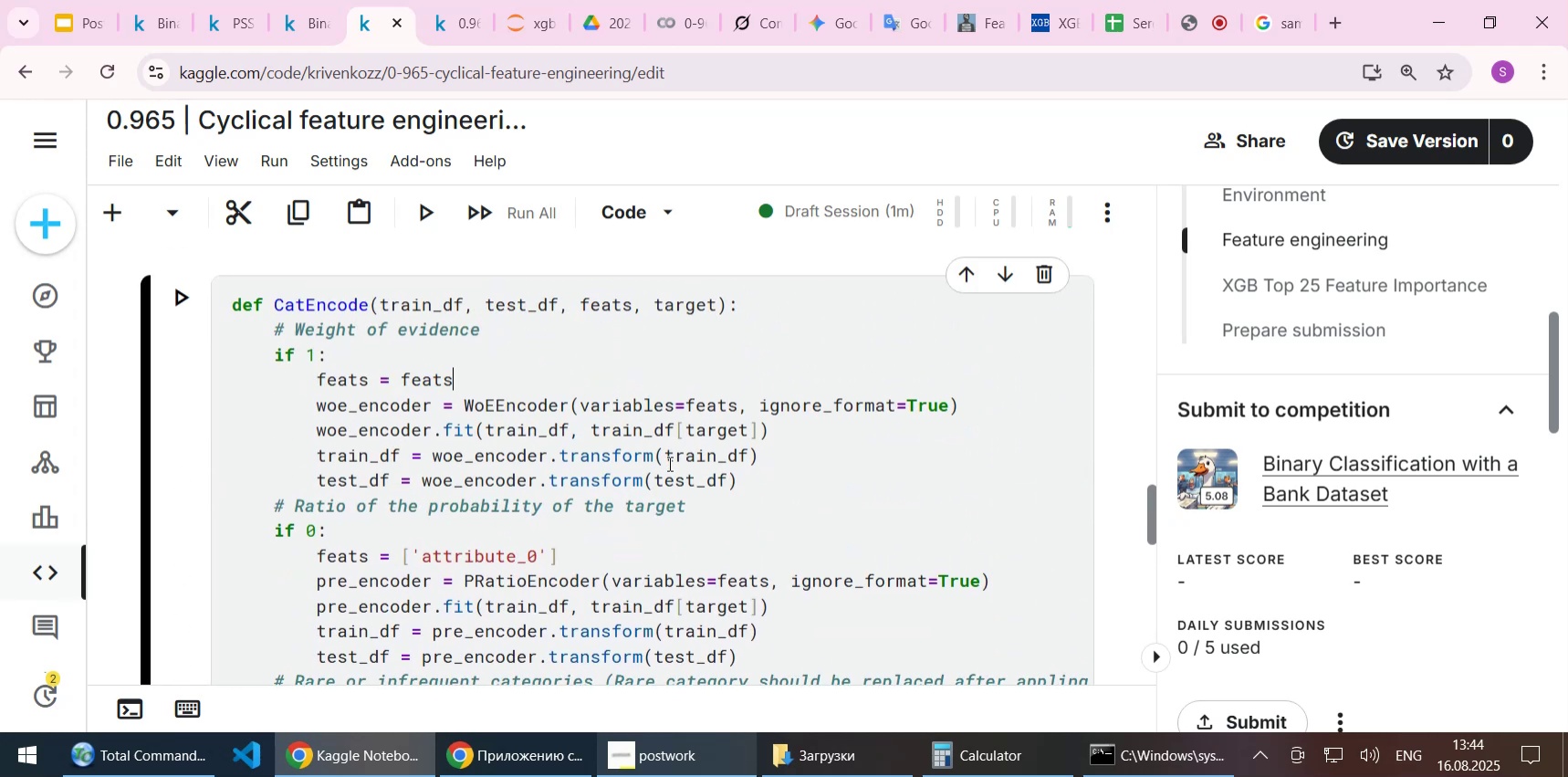 
key(Control+ControlLeft)
 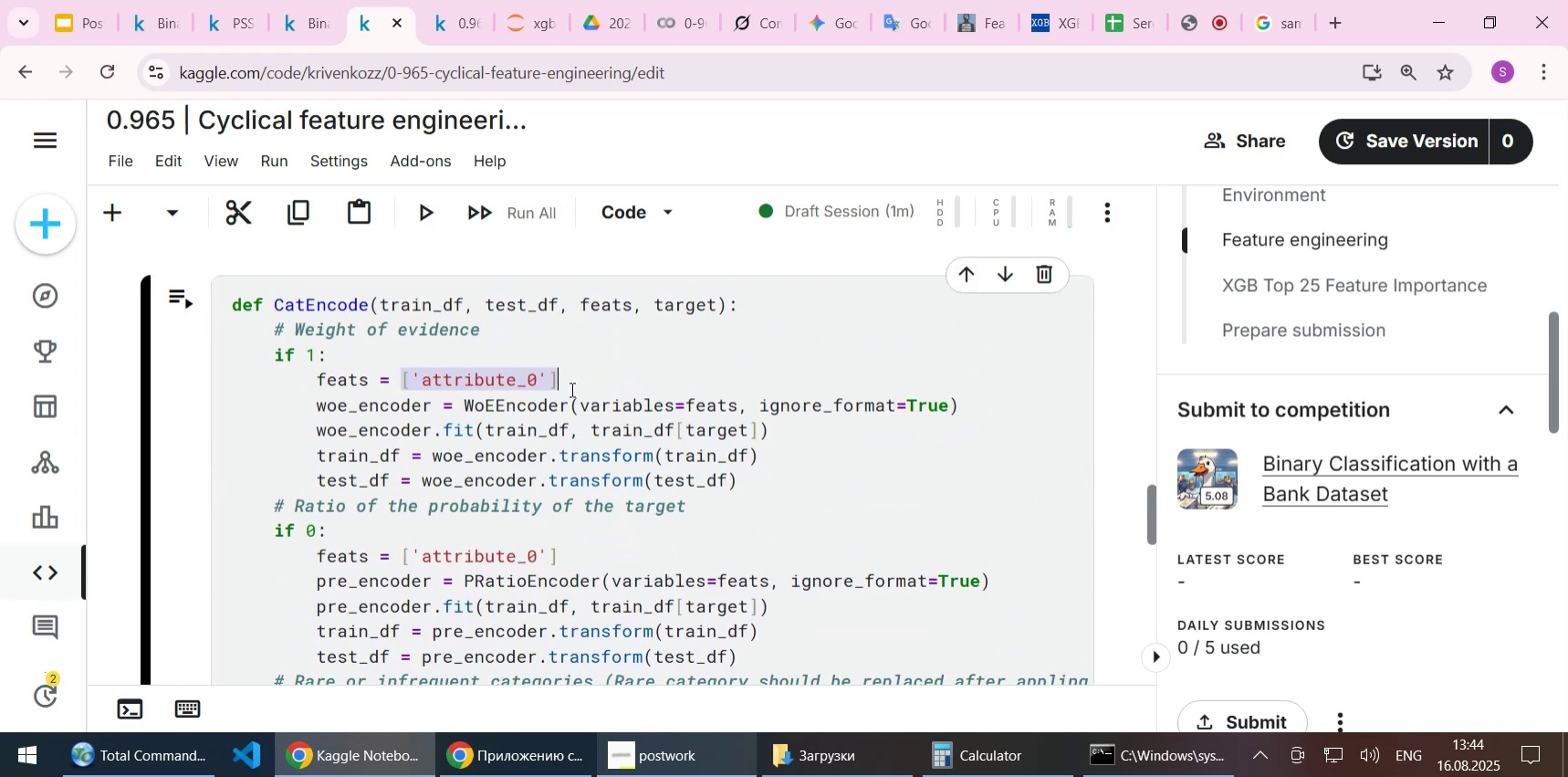 
key(Control+V)
 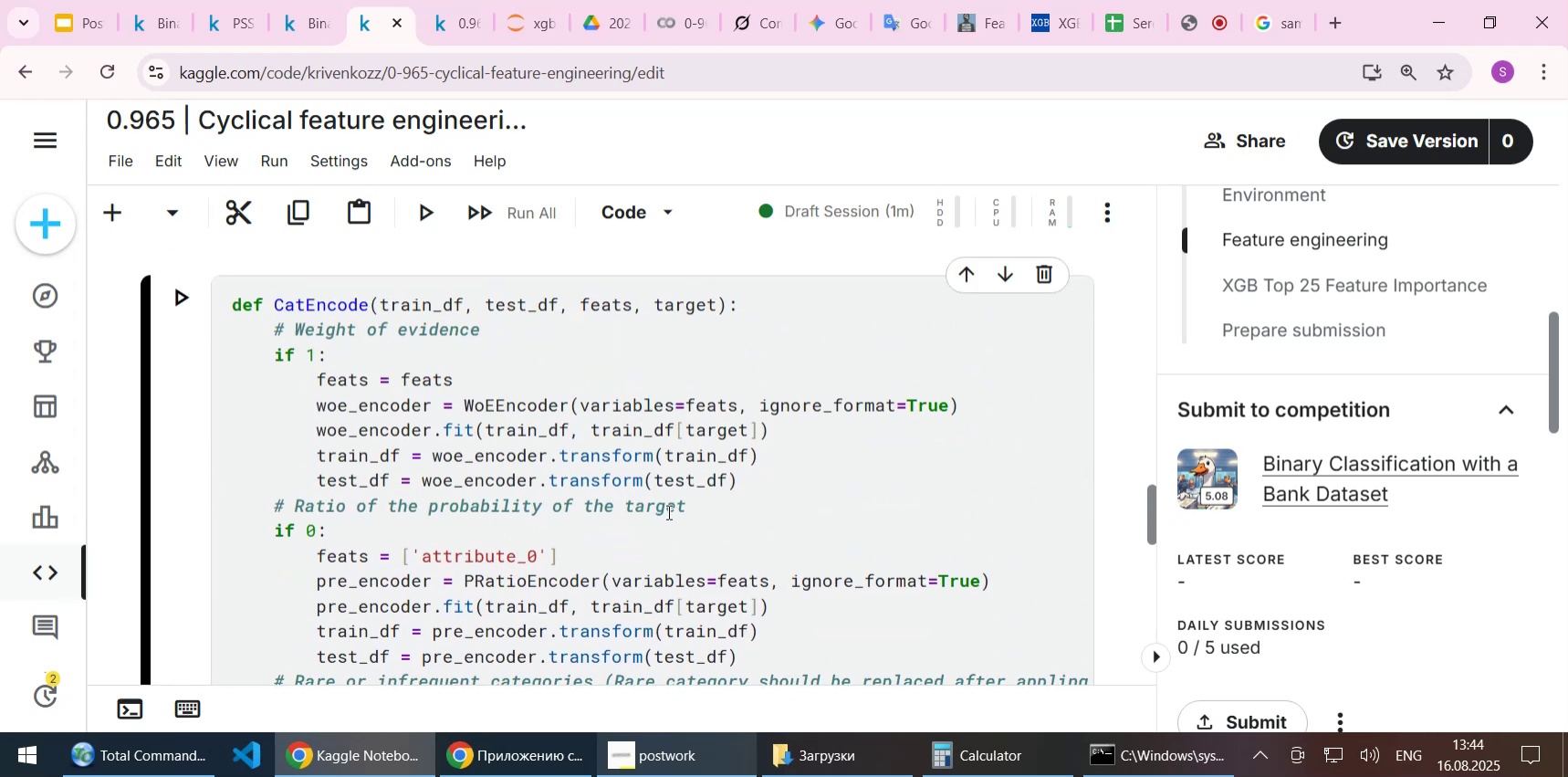 
key(Control+S)
 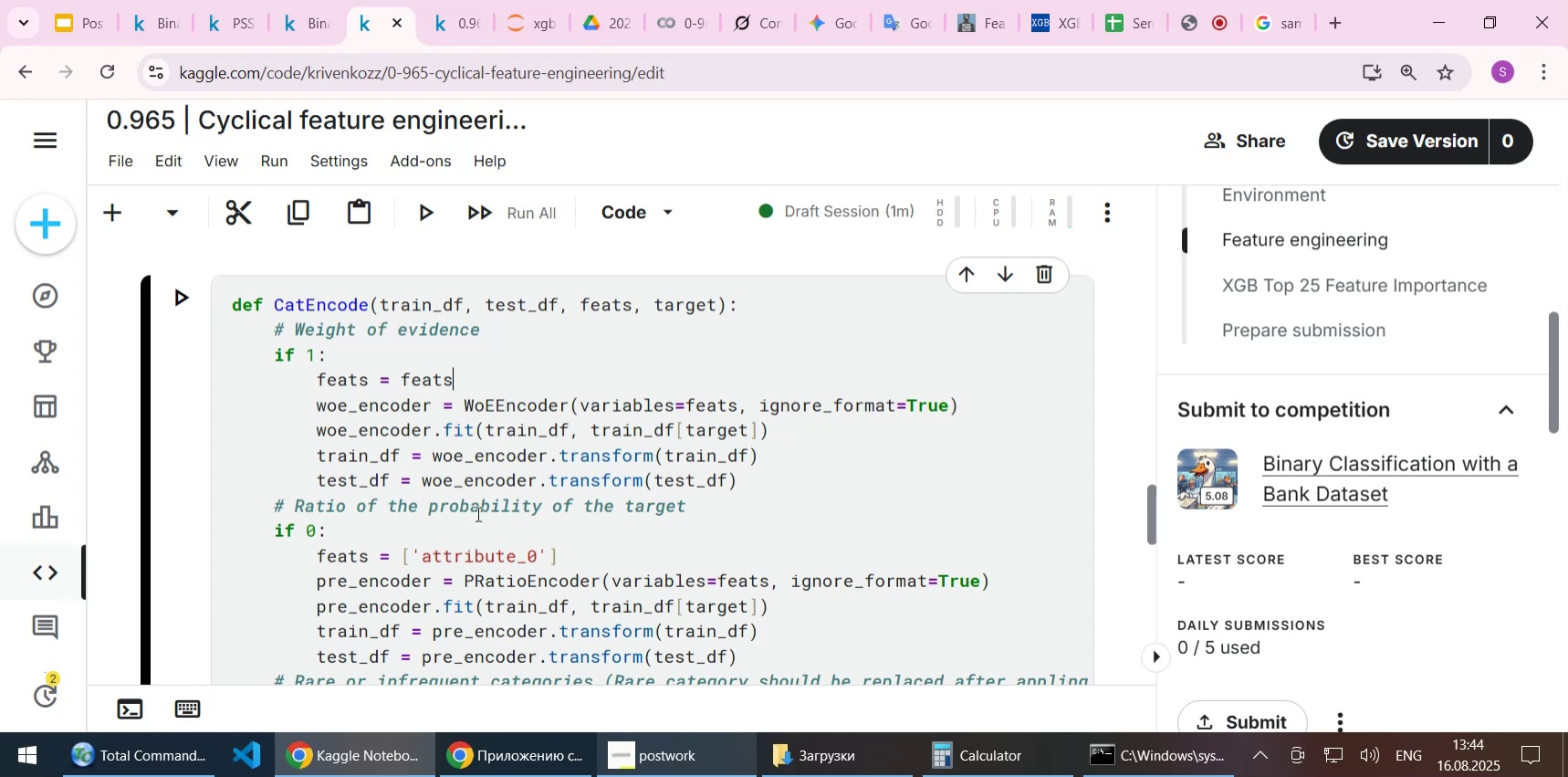 
double_click([608, 304])
 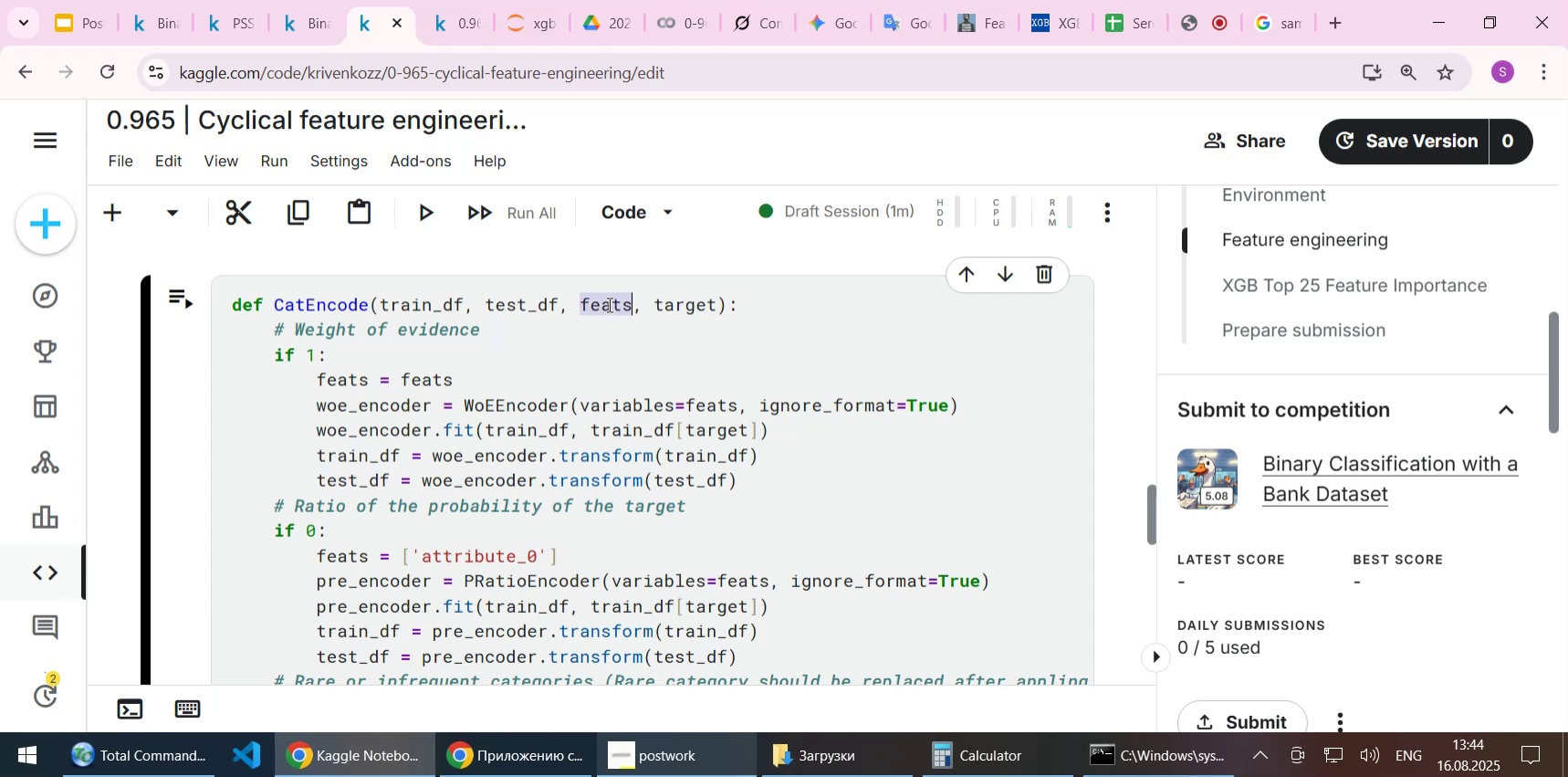 
key(Control+C)
 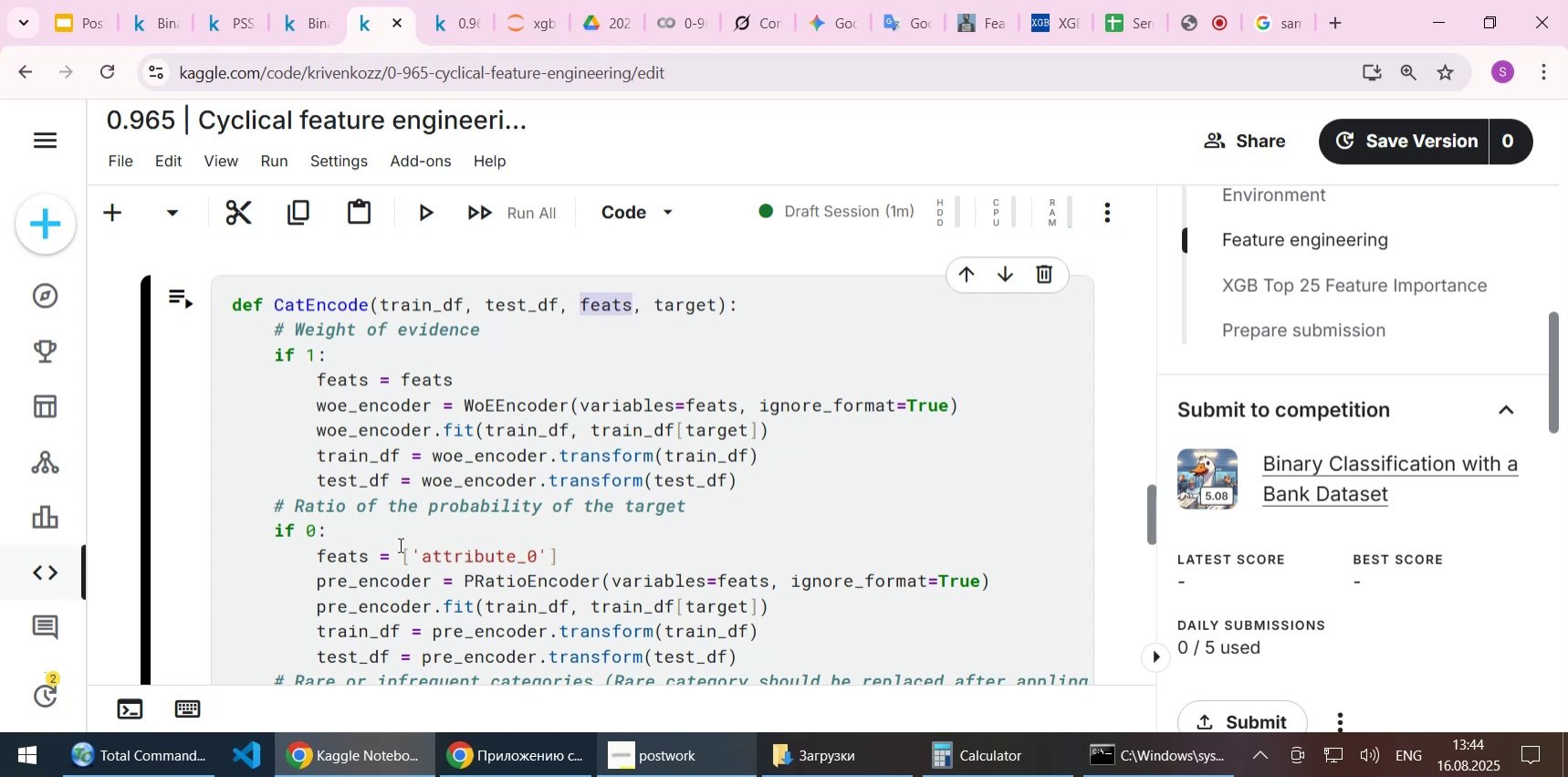 
left_click_drag(start_coordinate=[401, 549], to_coordinate=[581, 550])
 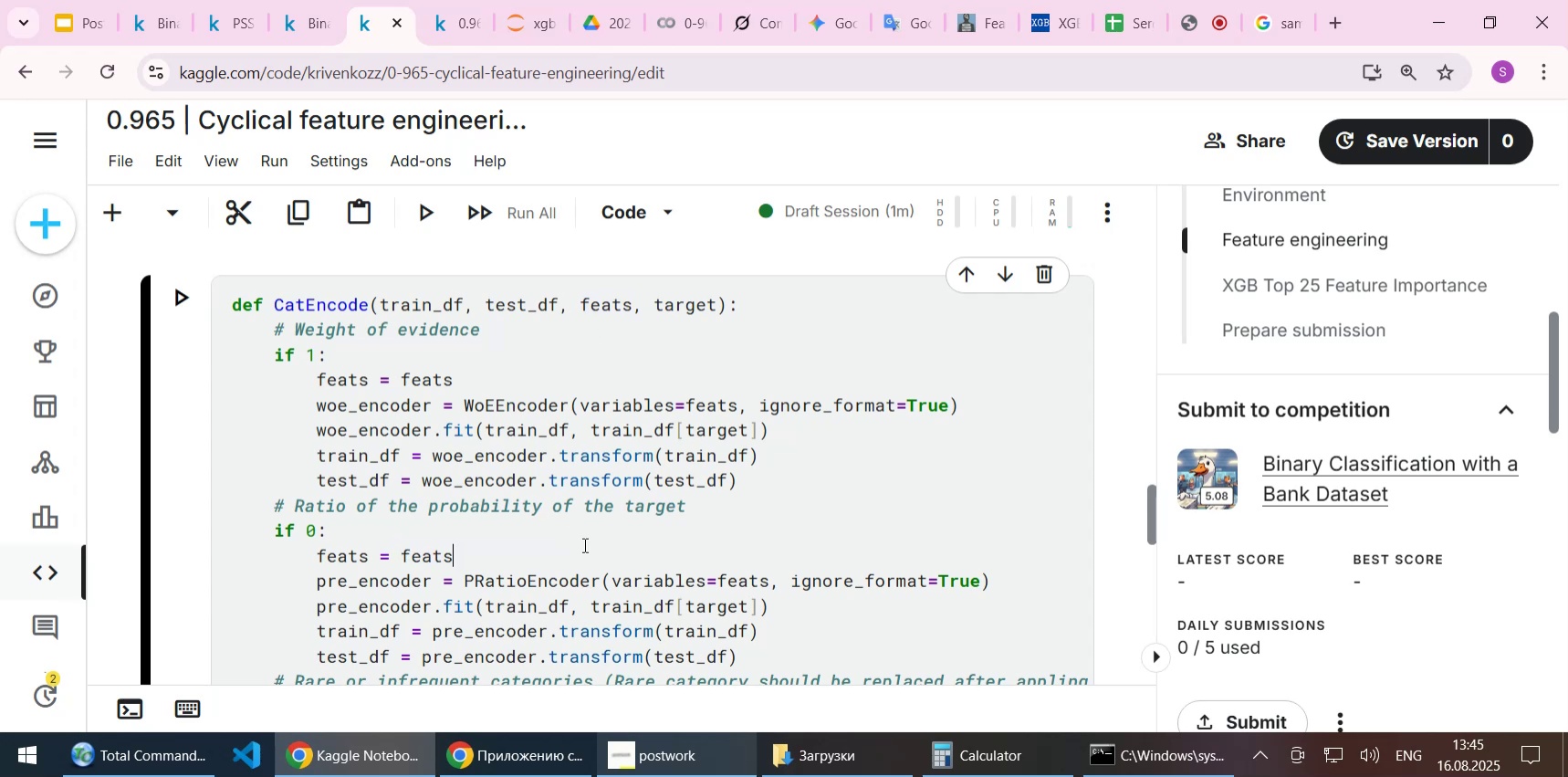 
key(Control+ControlLeft)
 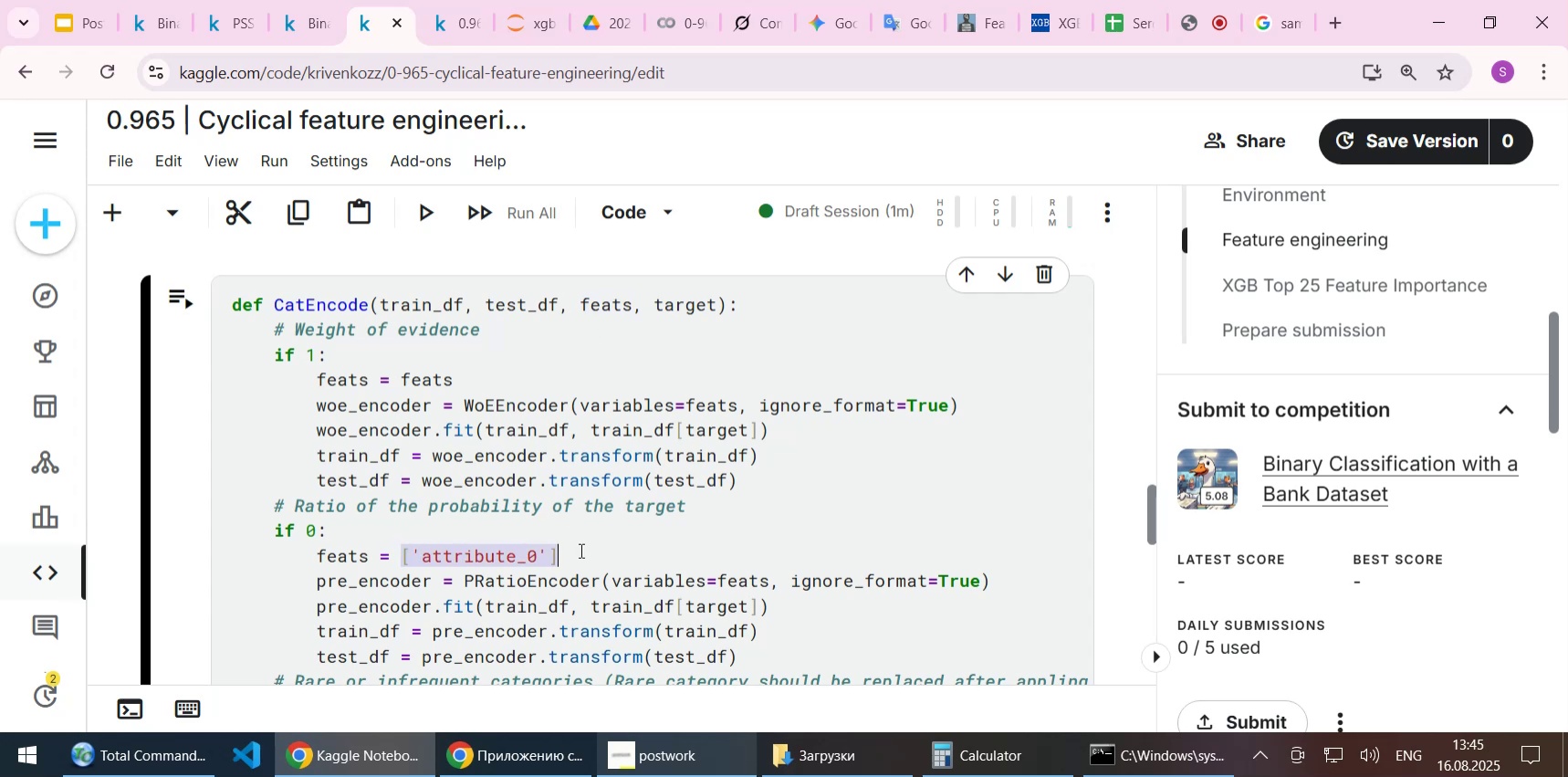 
key(Control+V)
 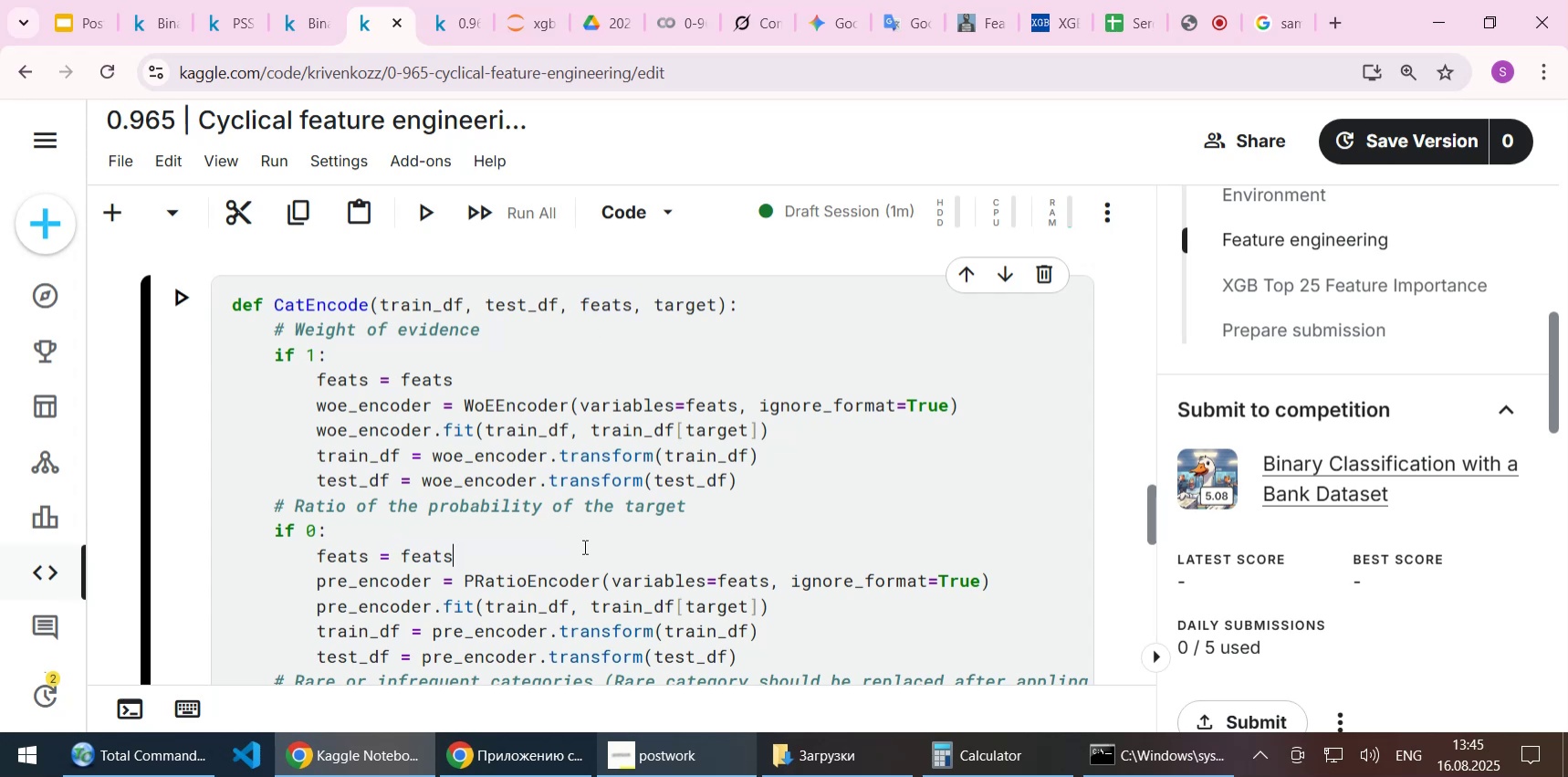 
scroll: coordinate [583, 544], scroll_direction: down, amount: 2.0
 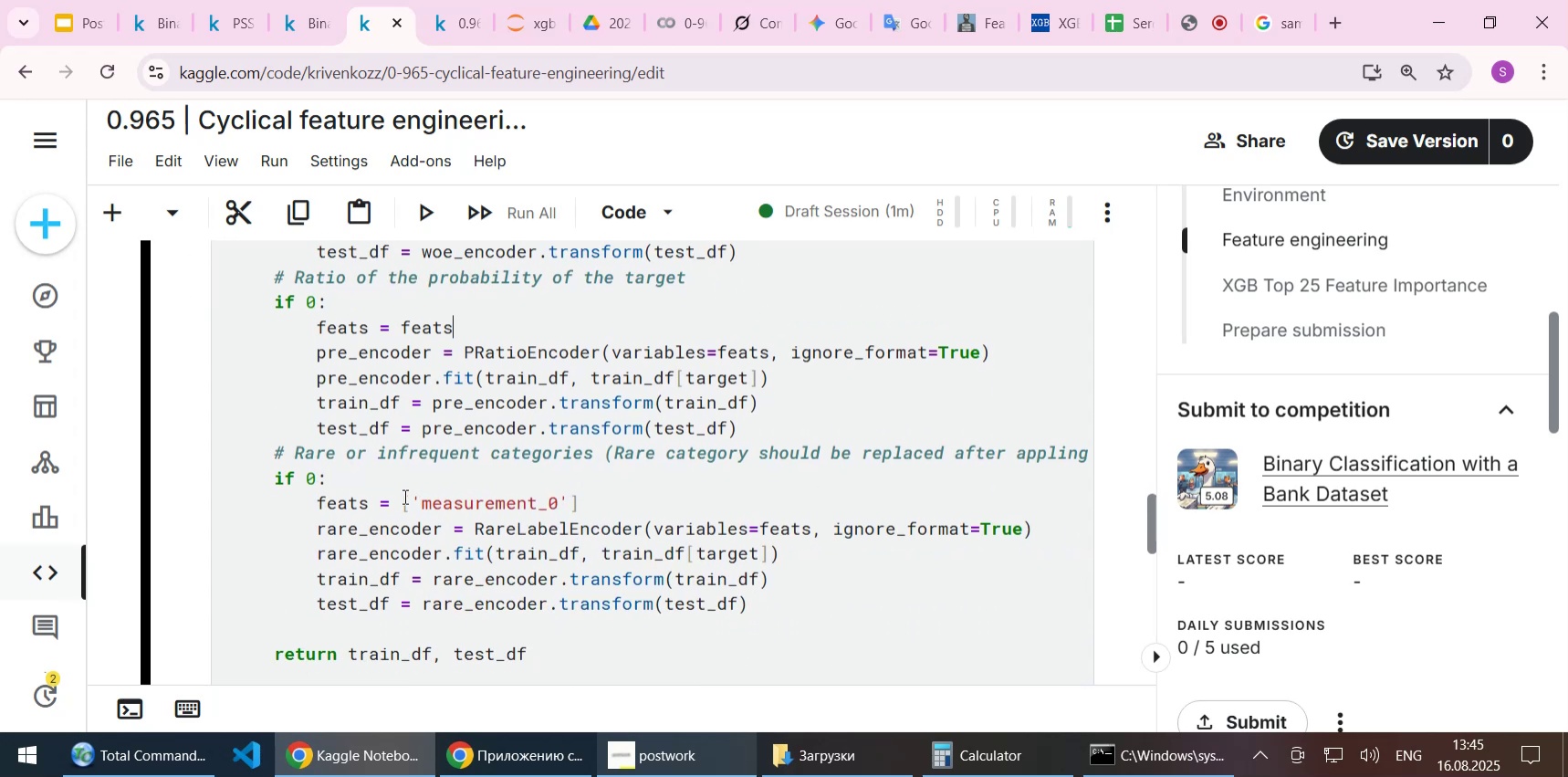 
left_click_drag(start_coordinate=[398, 499], to_coordinate=[644, 504])
 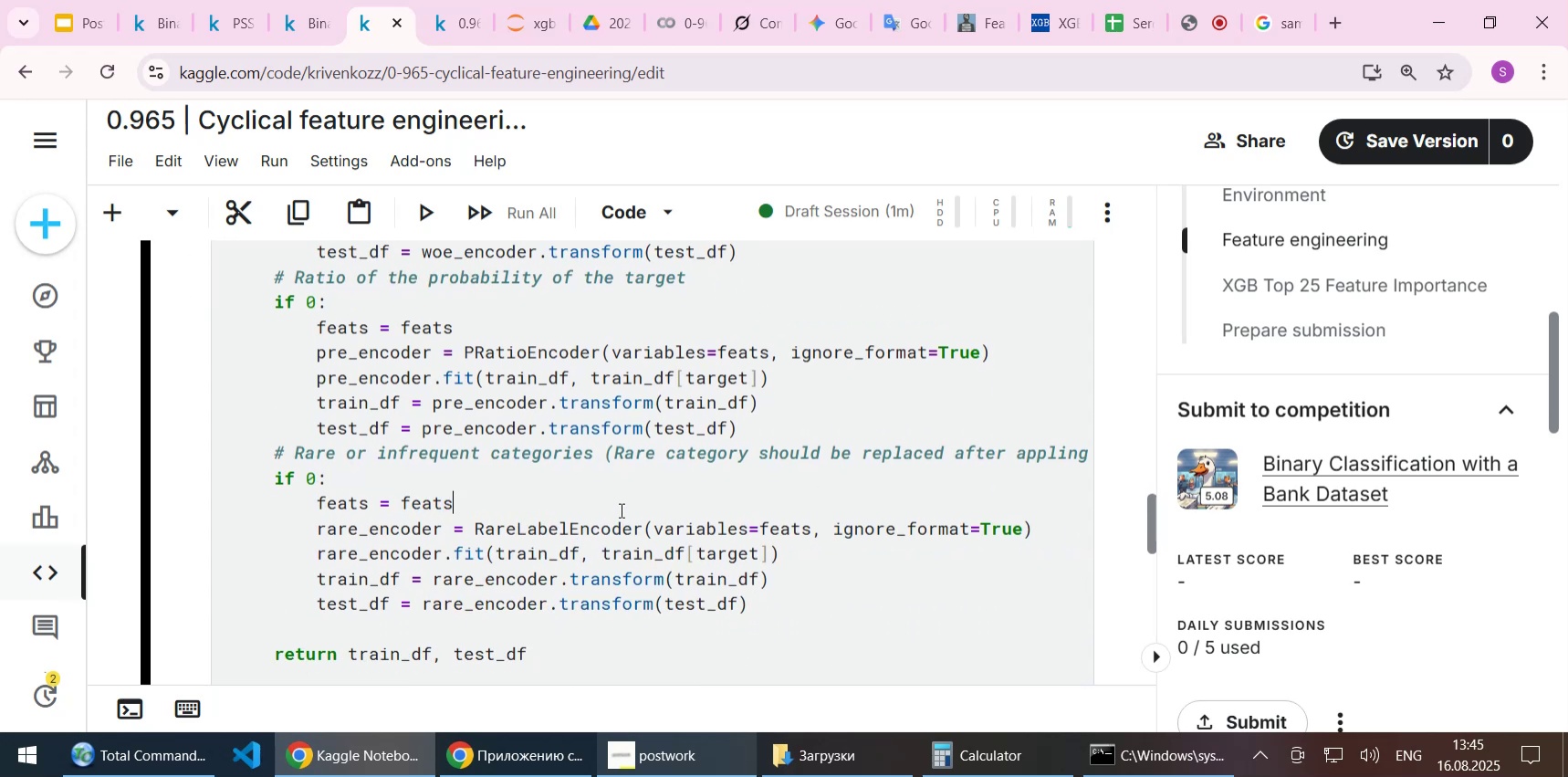 
key(Control+ControlLeft)
 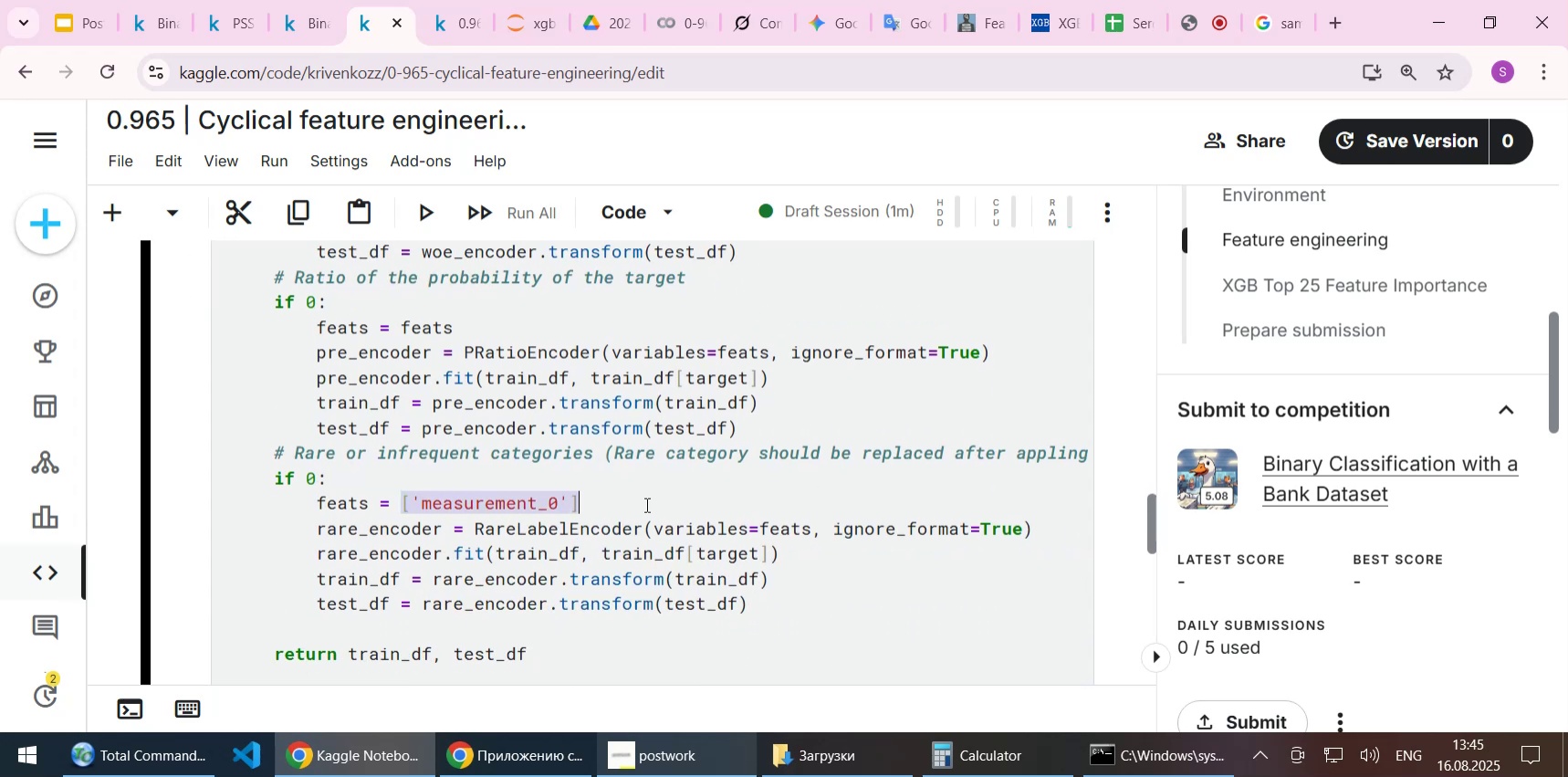 
key(Control+V)
 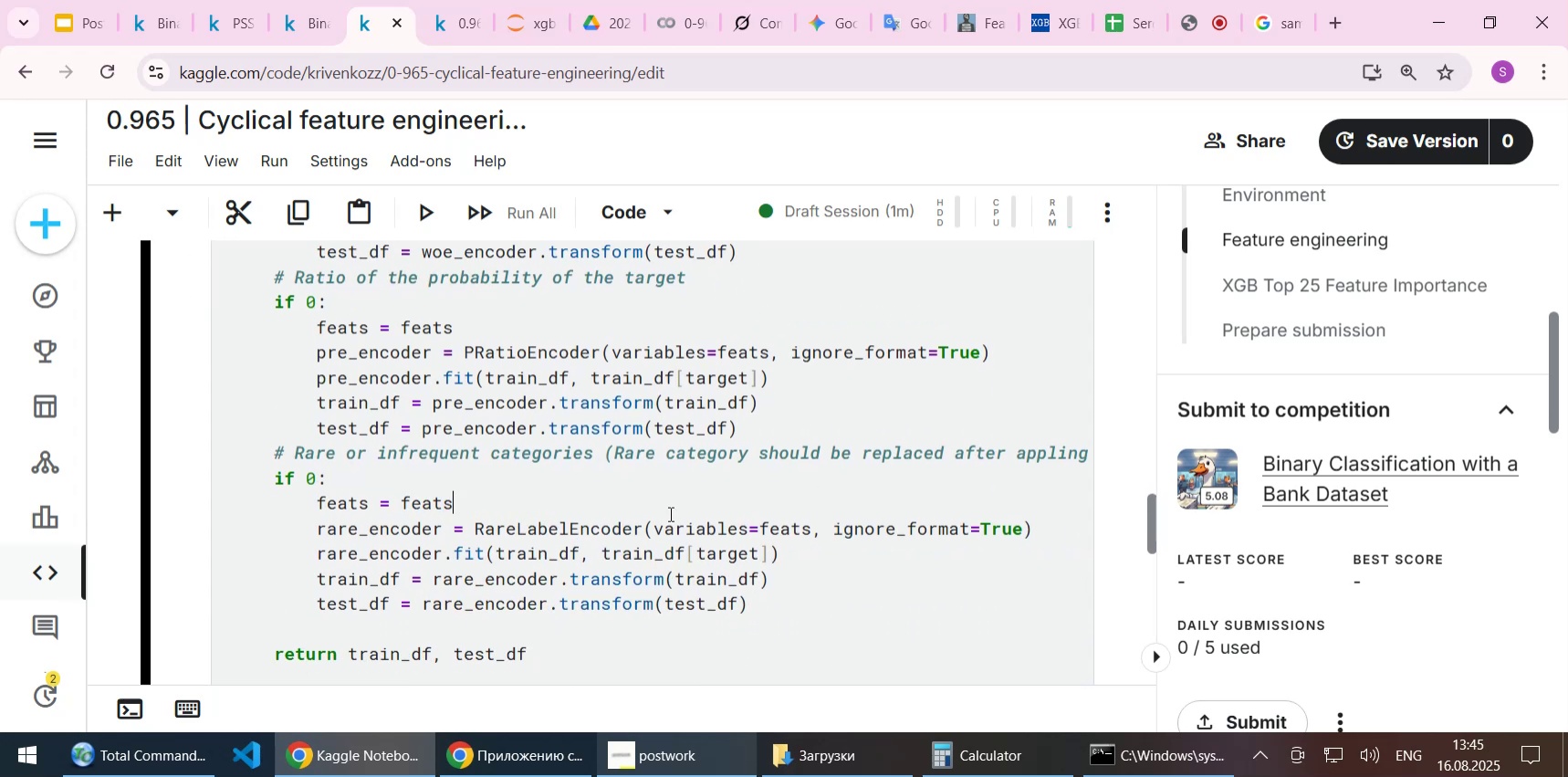 
key(Control+ControlLeft)
 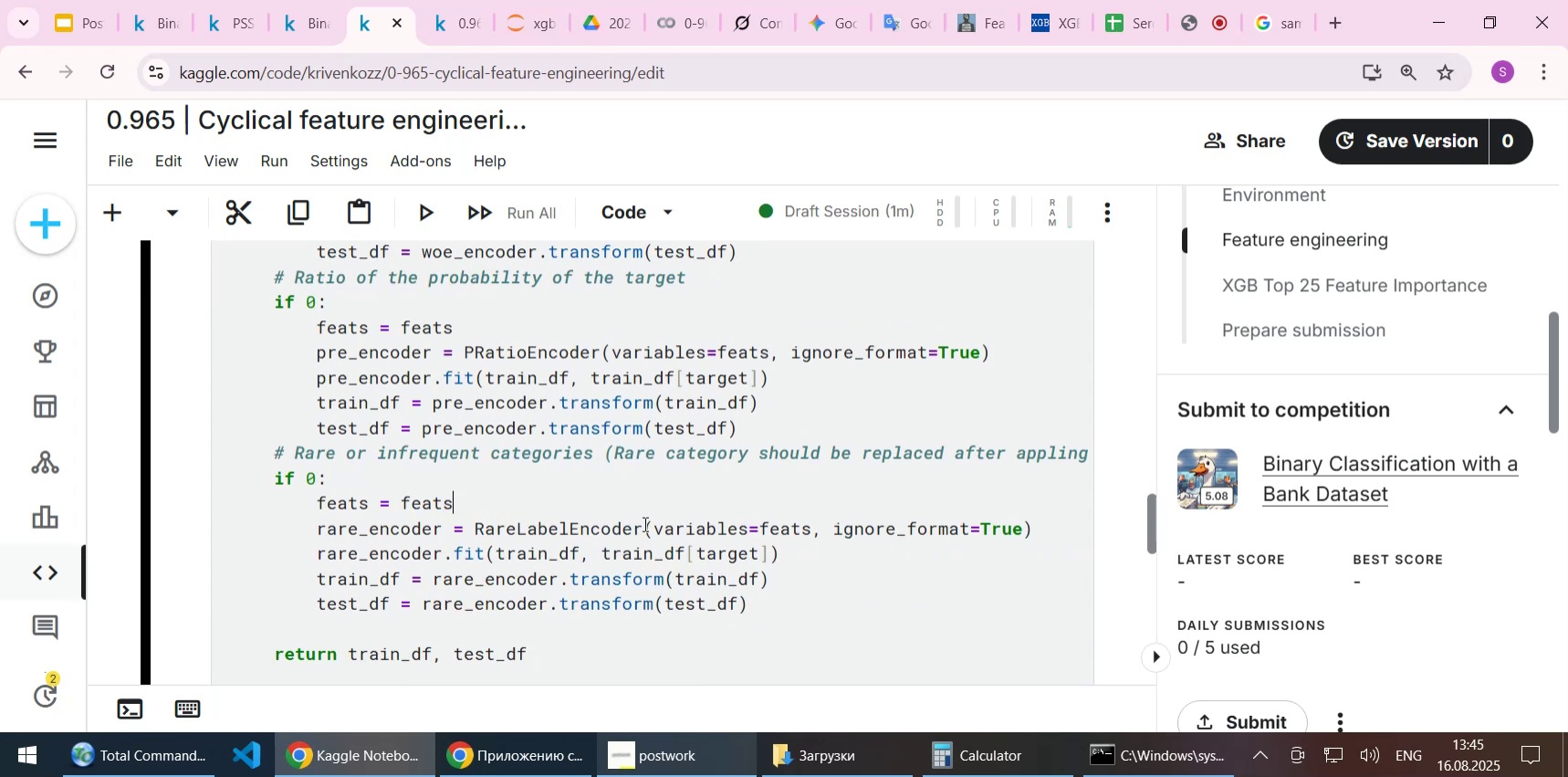 
key(Control+S)
 